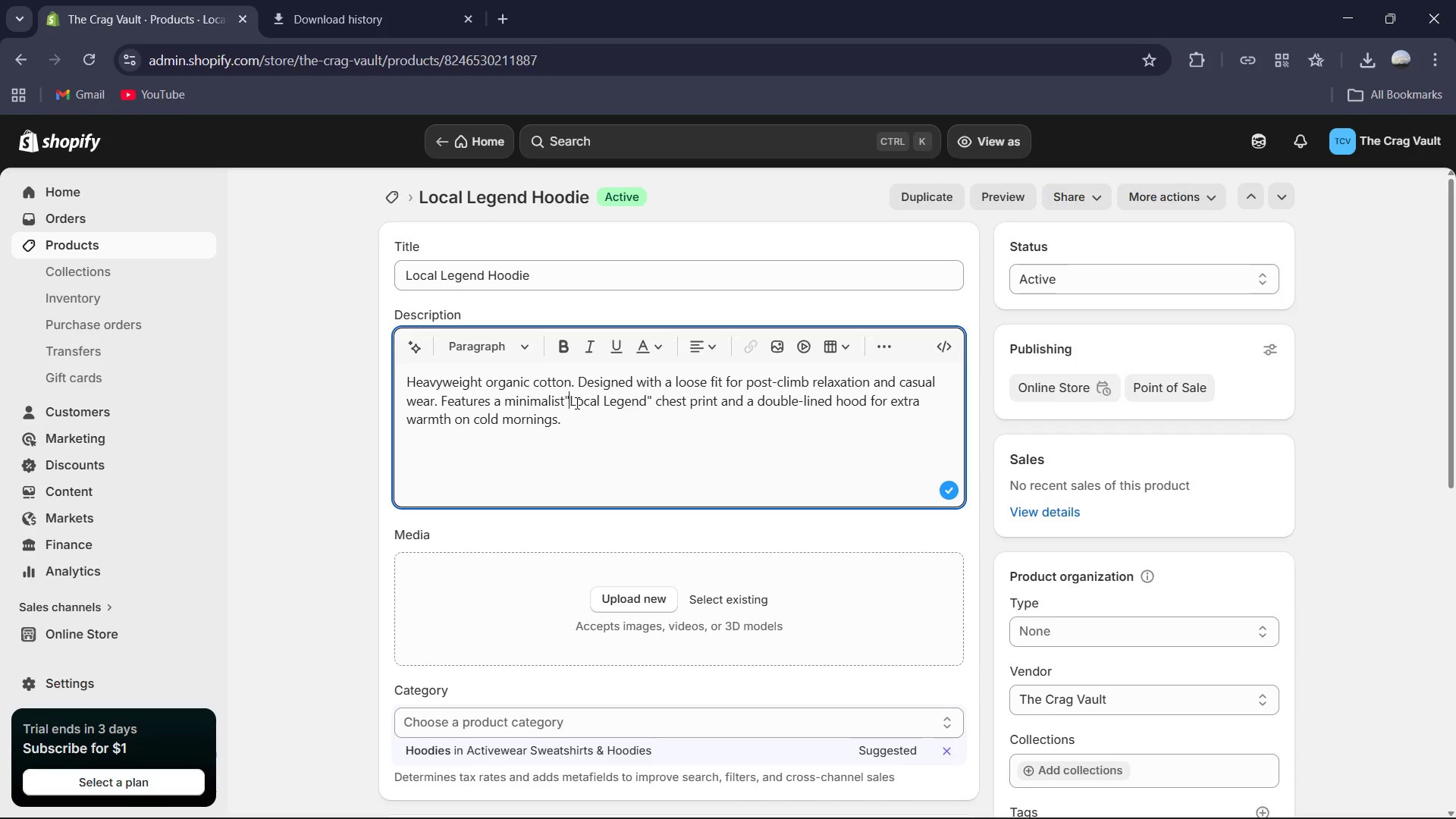 
key(ArrowLeft)
 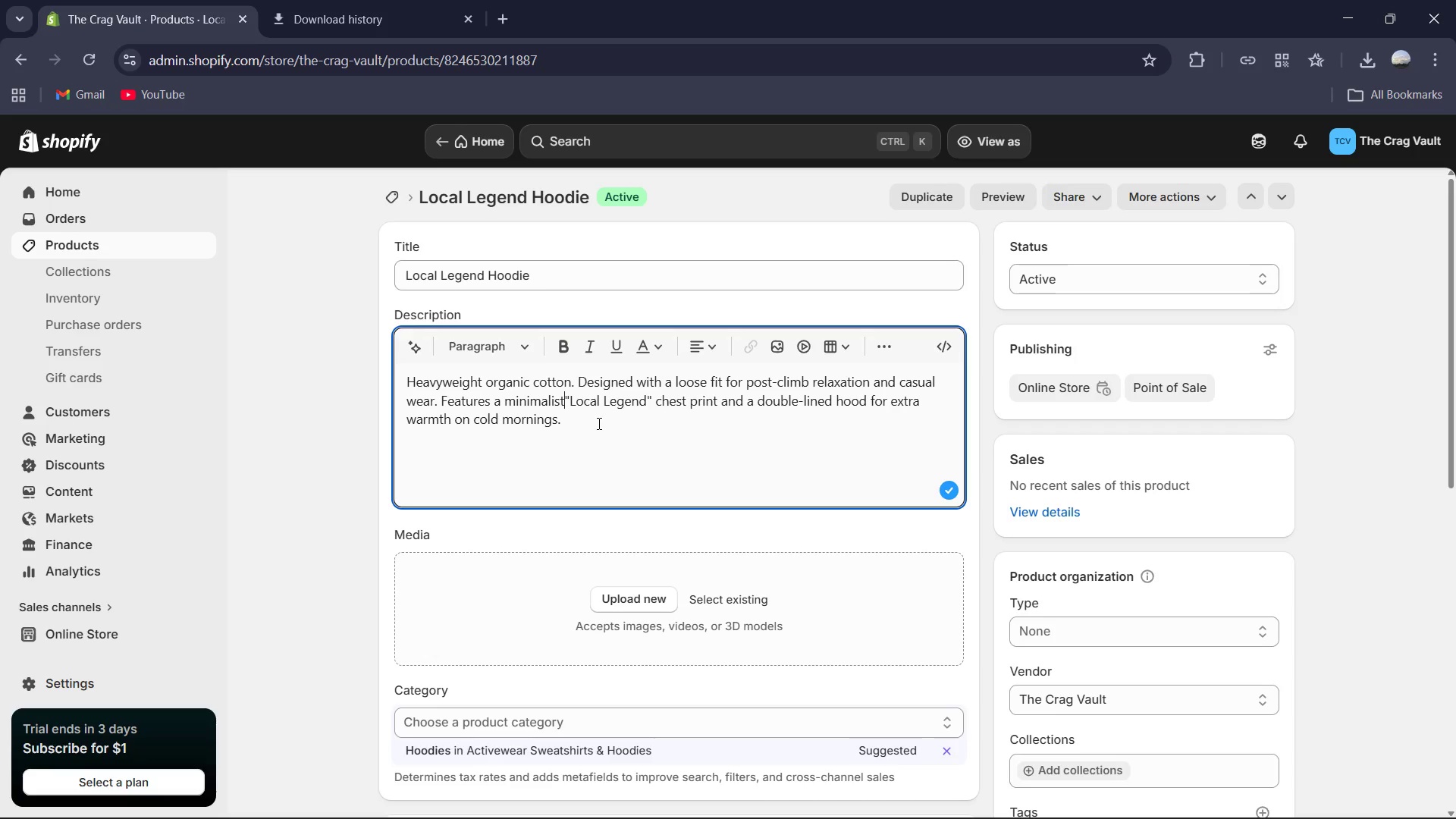 
key(Space)
 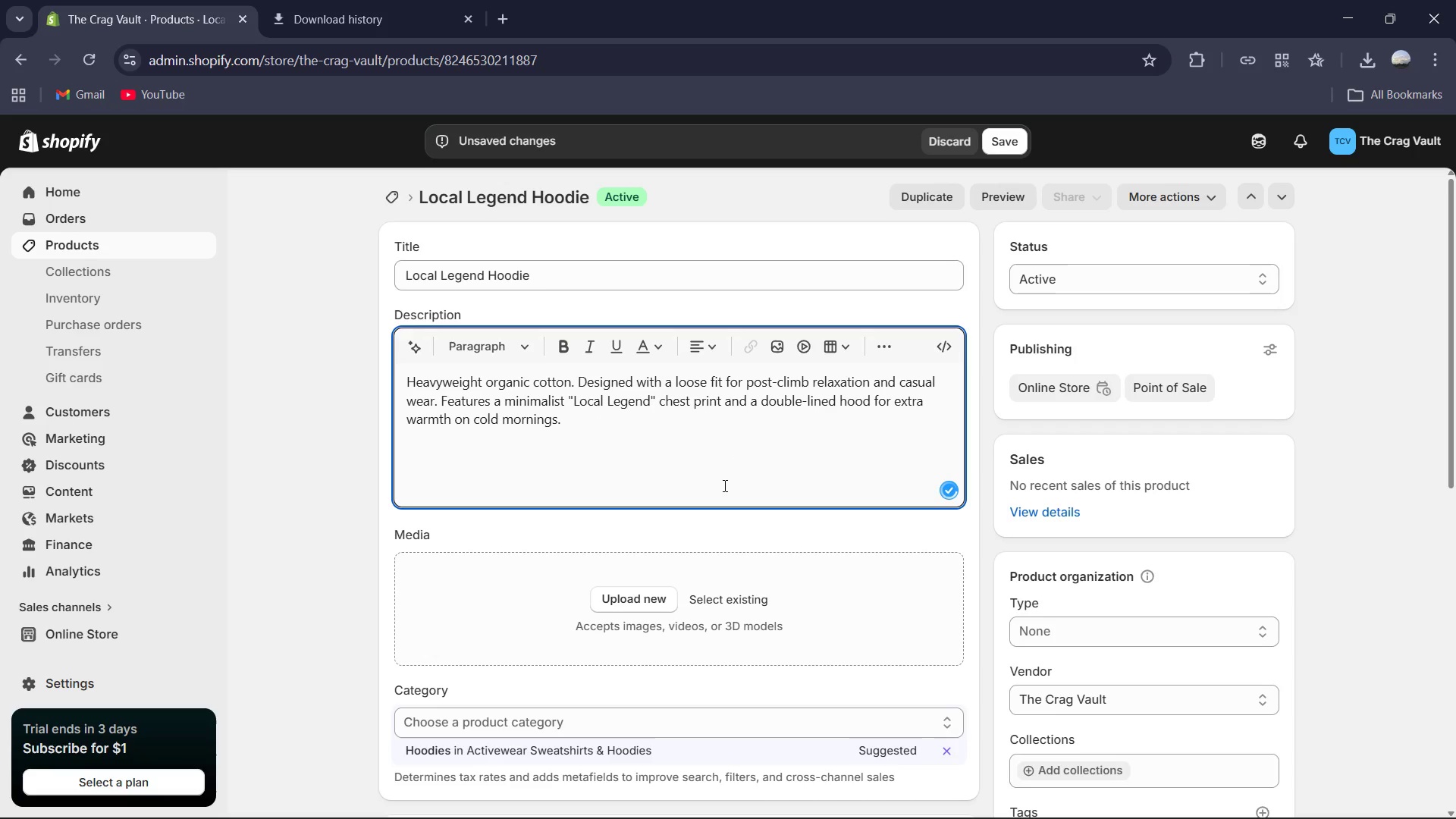 
scroll: coordinate [739, 492], scroll_direction: down, amount: 4.0
 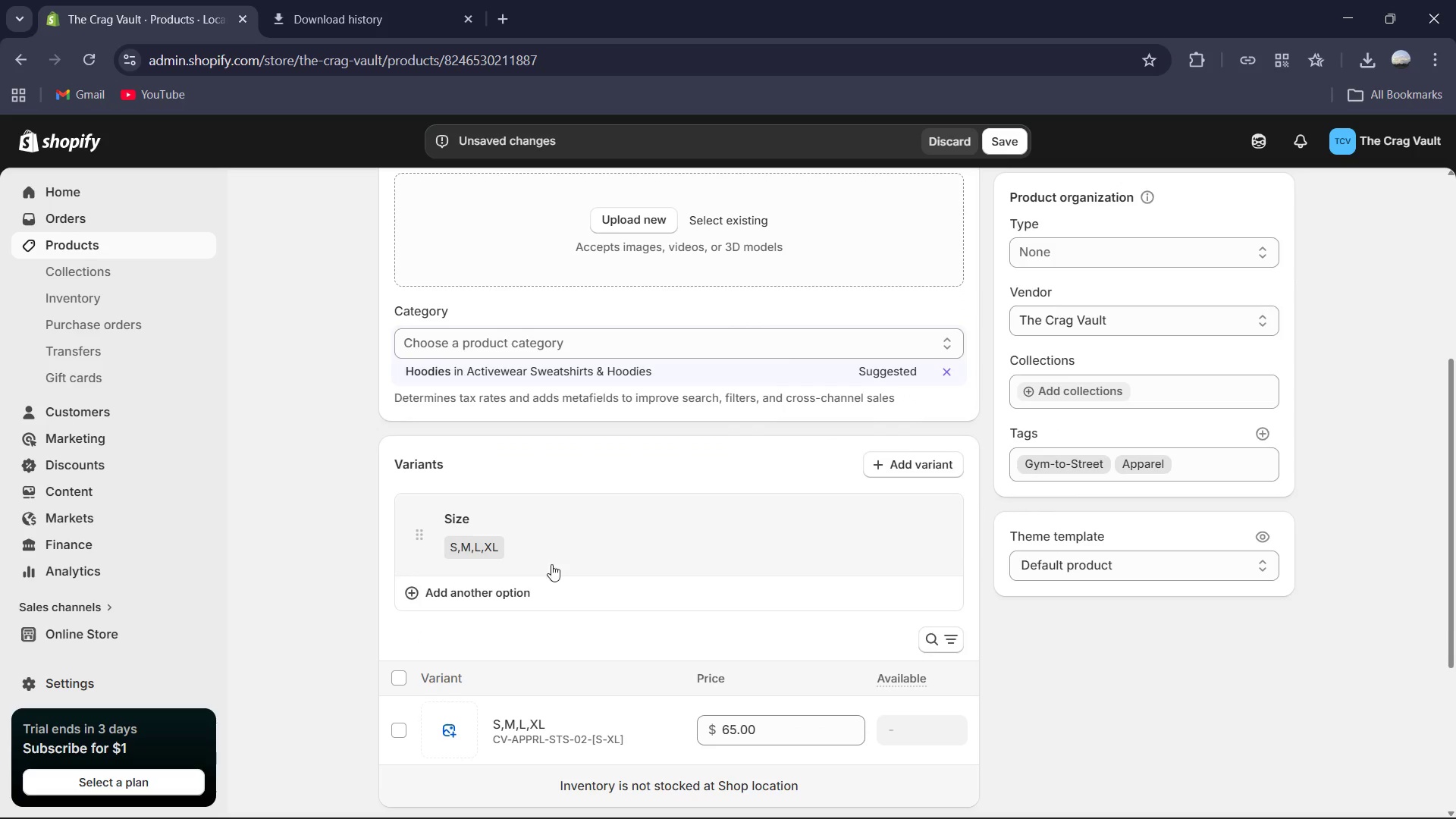 
left_click([492, 555])
 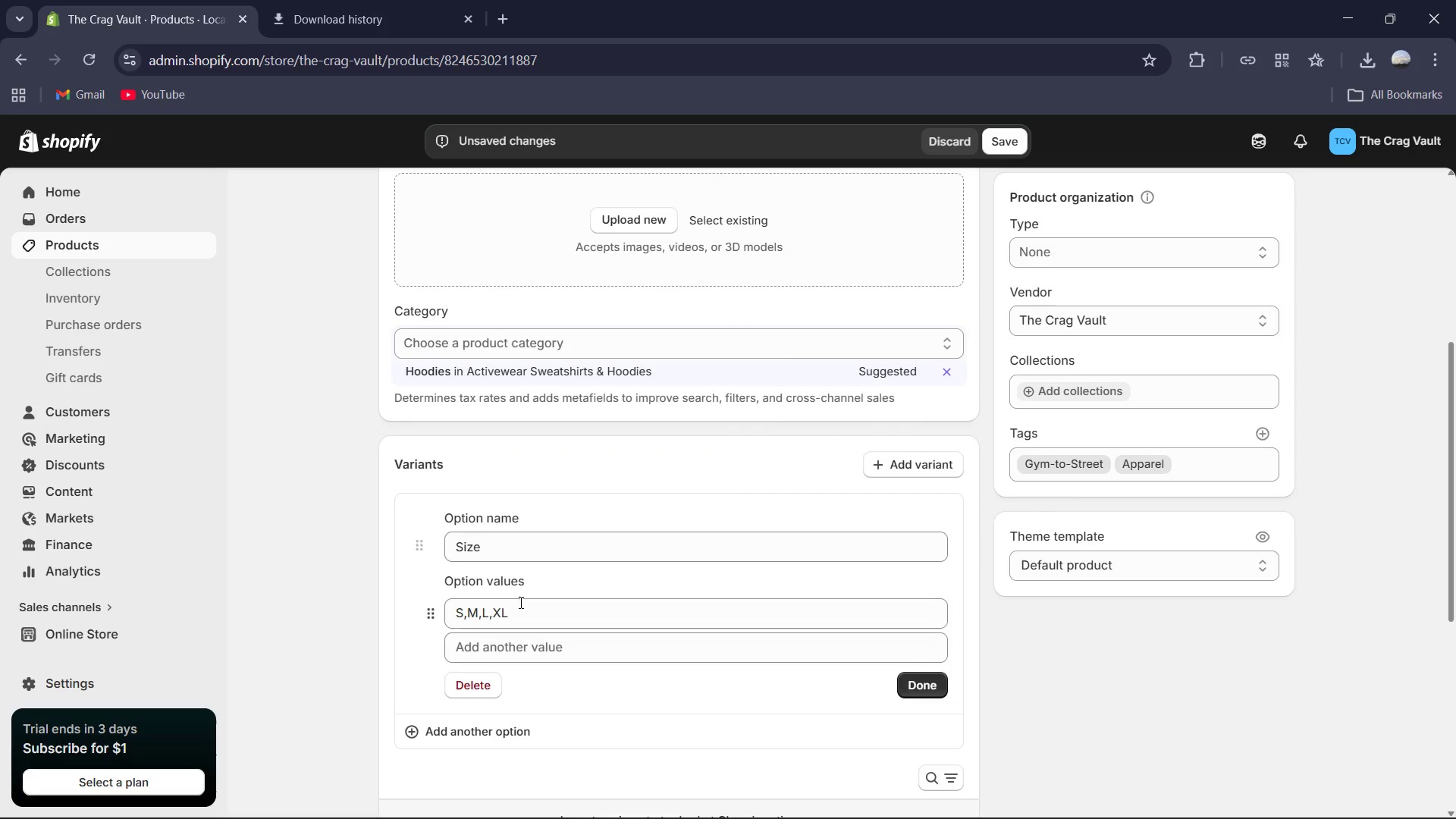 
left_click([545, 608])
 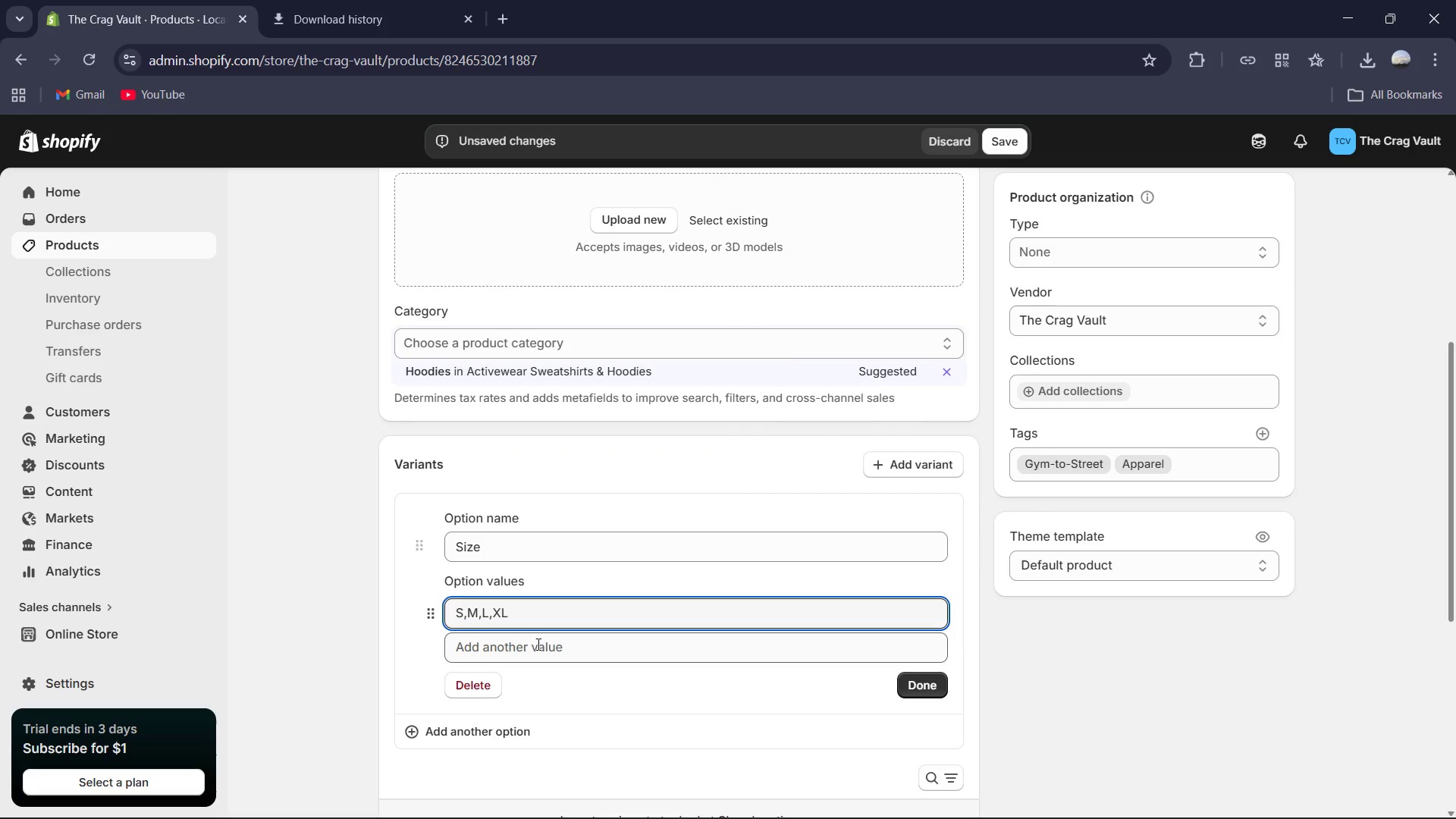 
key(Backspace)
key(Backspace)
key(Backspace)
key(Backspace)
key(Backspace)
key(Backspace)
key(Backspace)
type(mall)
 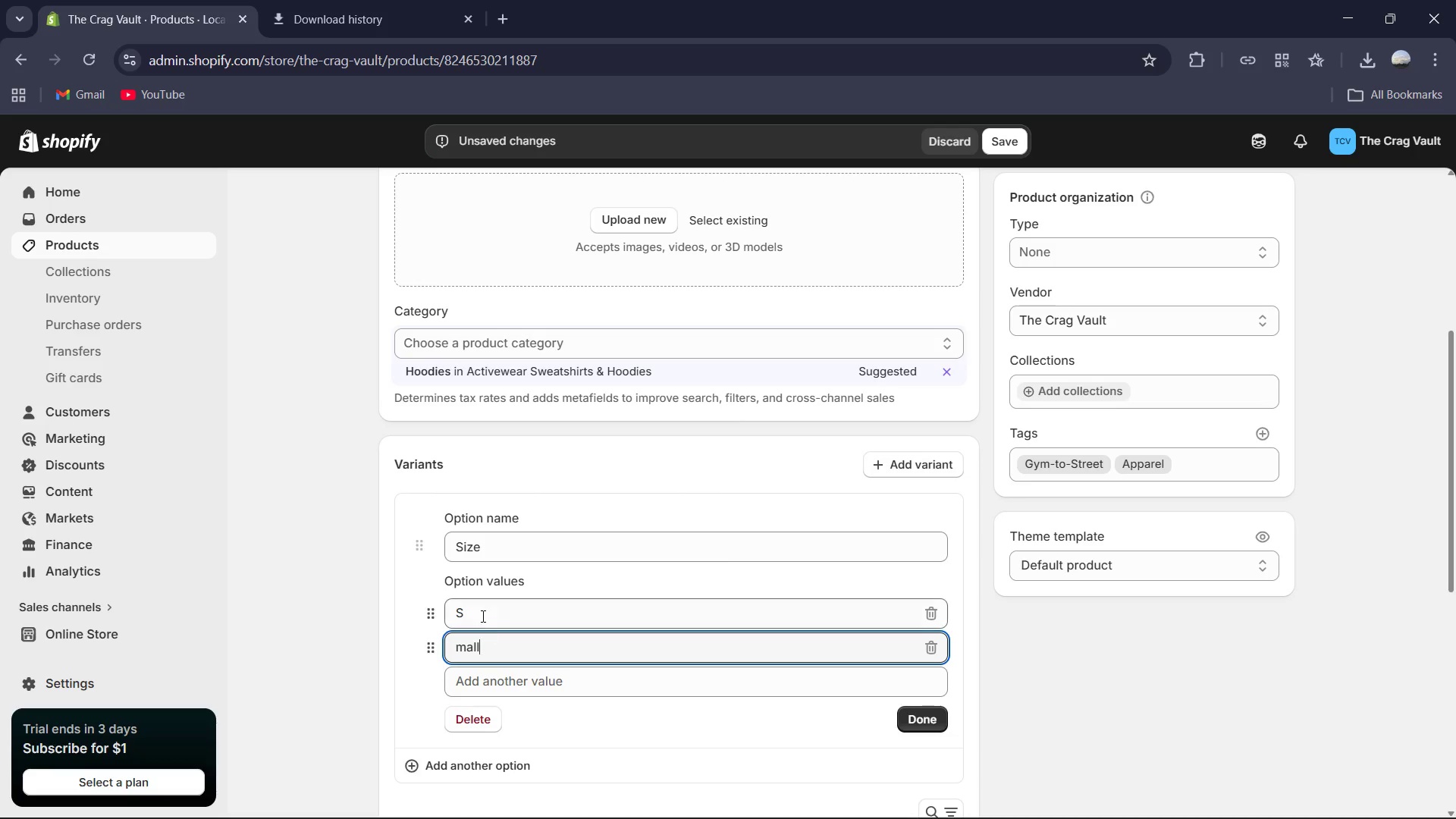 
left_click([482, 616])
 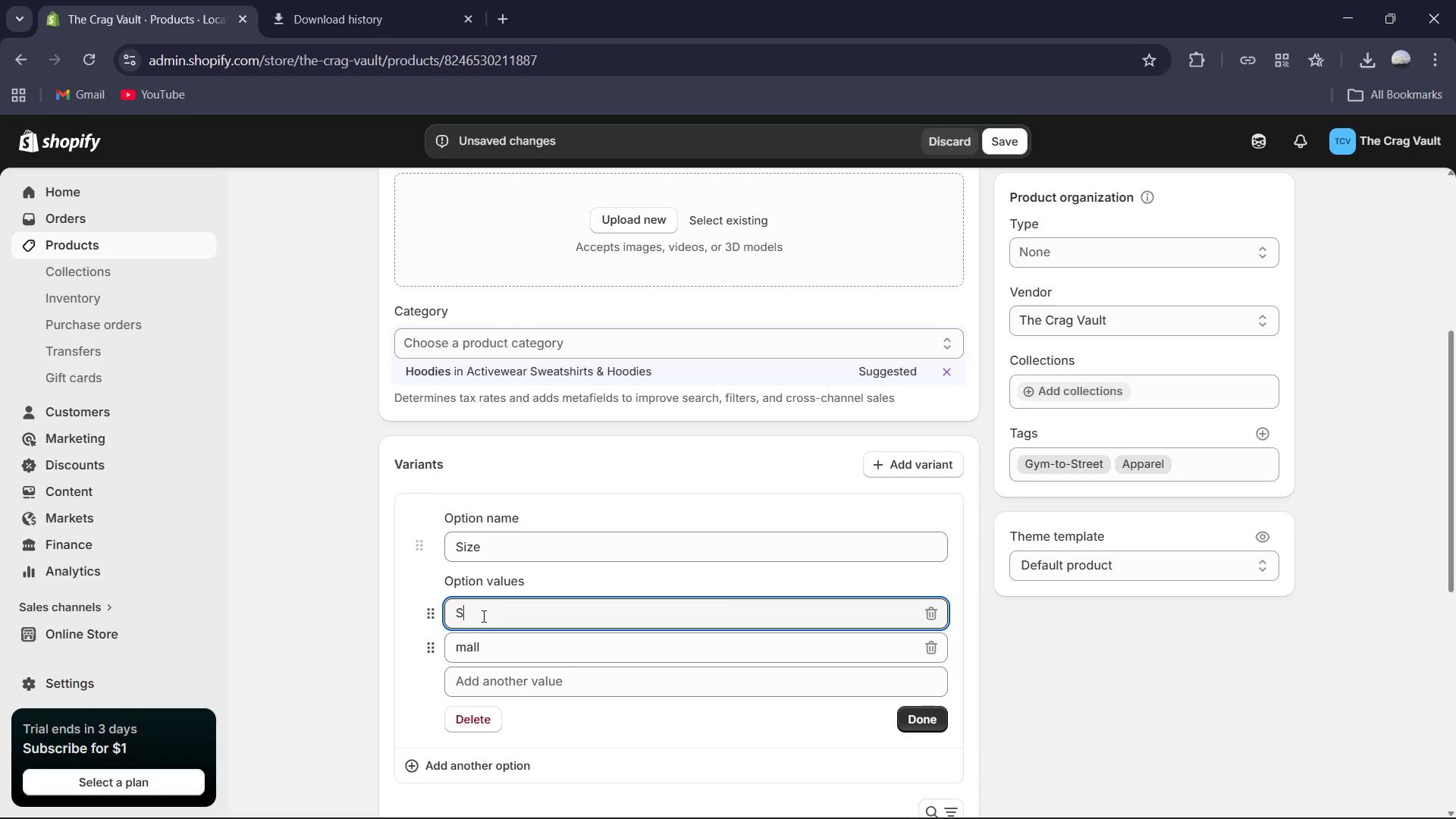 
type(mall)
 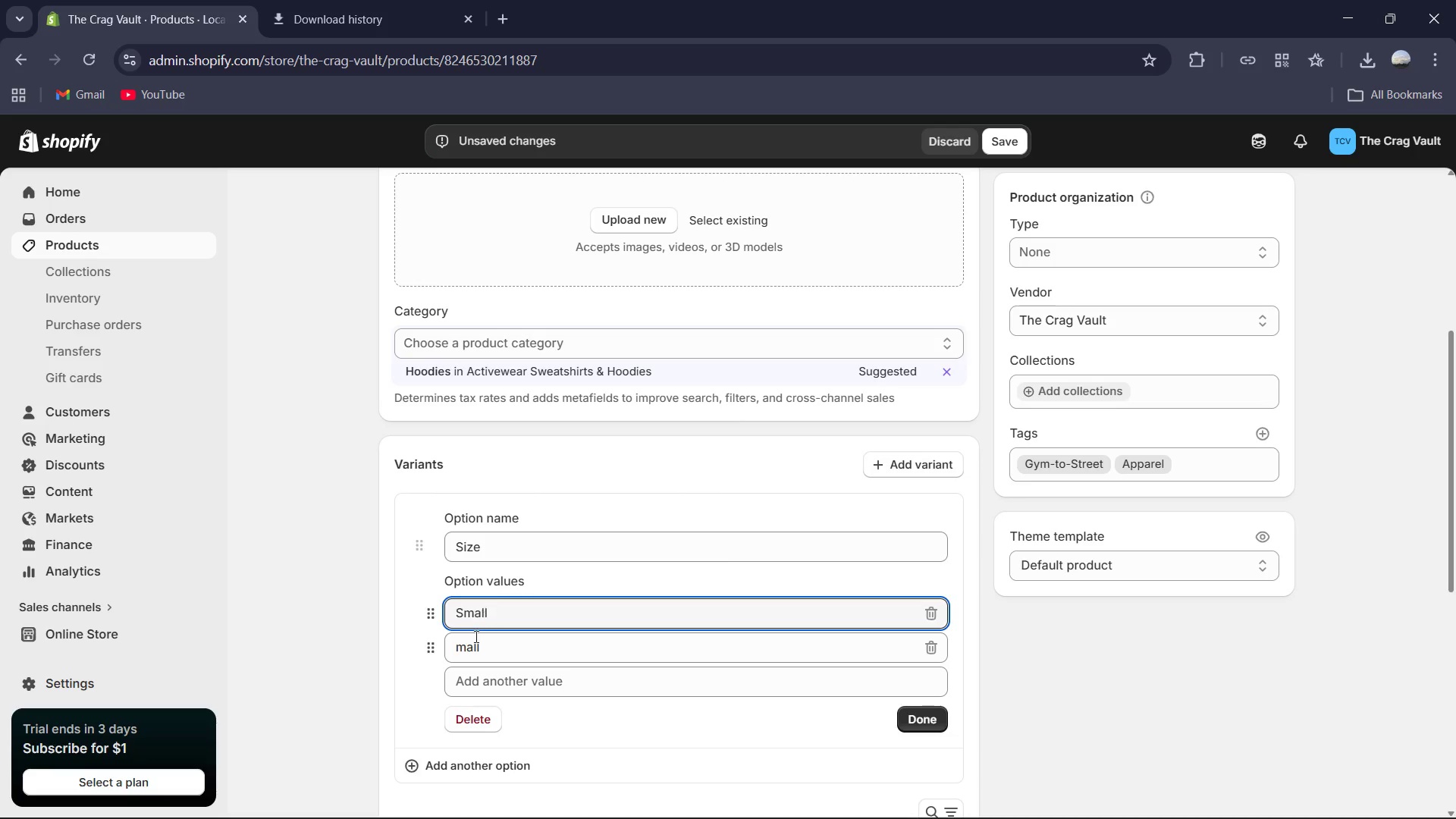 
left_click_drag(start_coordinate=[464, 650], to_coordinate=[470, 651])
 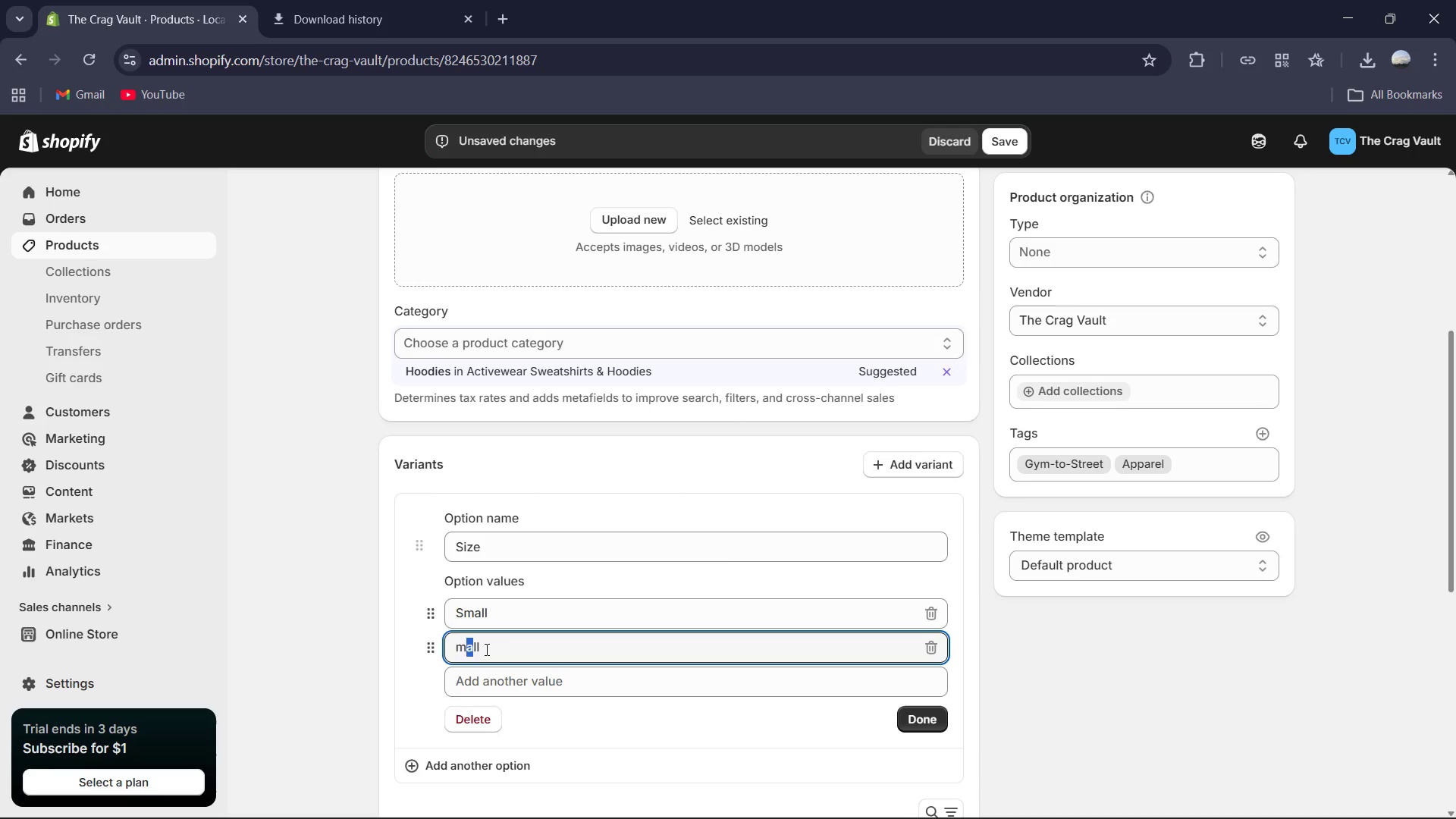 
double_click([486, 649])
 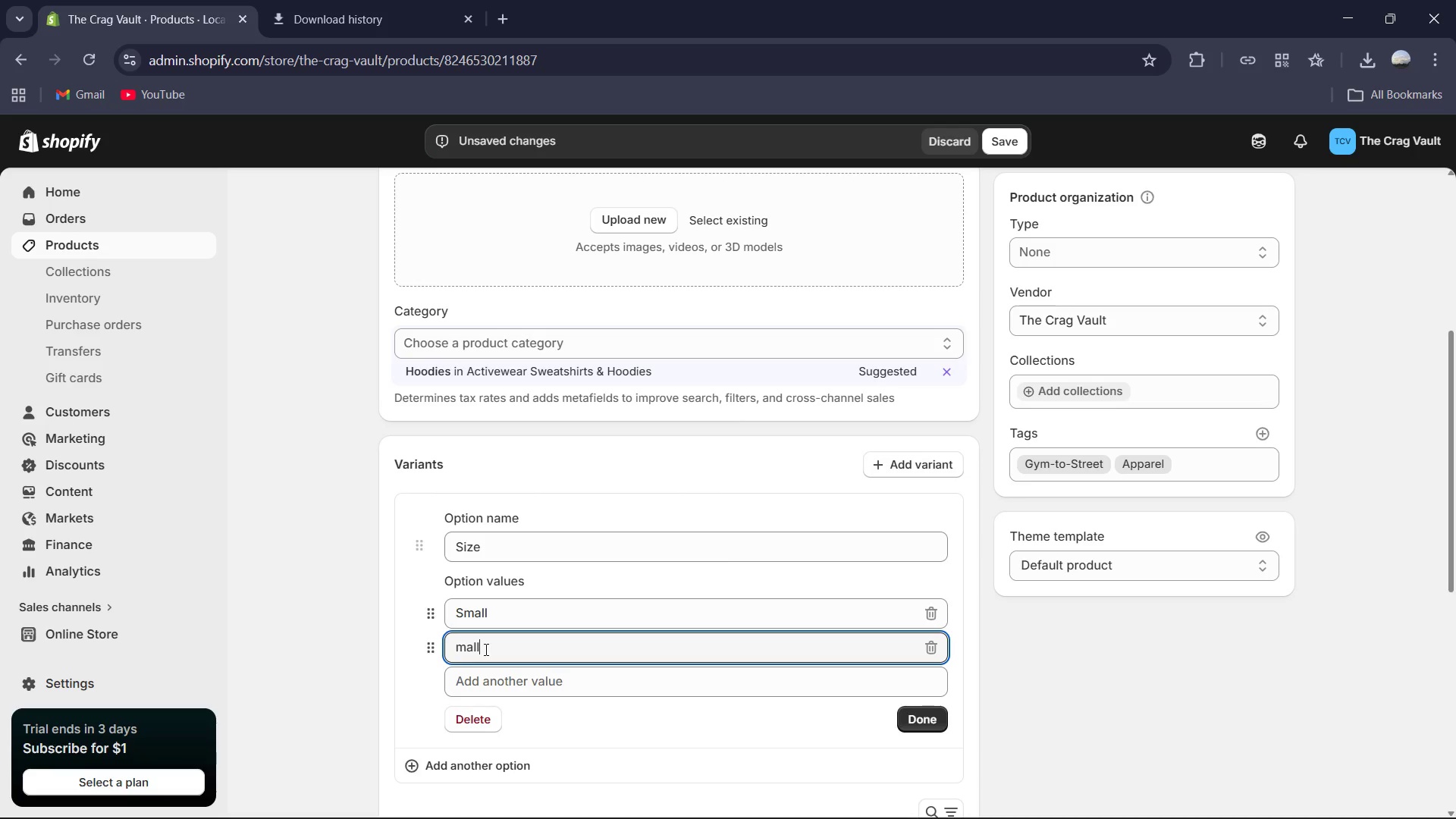 
key(Backspace)
key(Backspace)
key(Backspace)
key(Backspace)
type(Medium )
 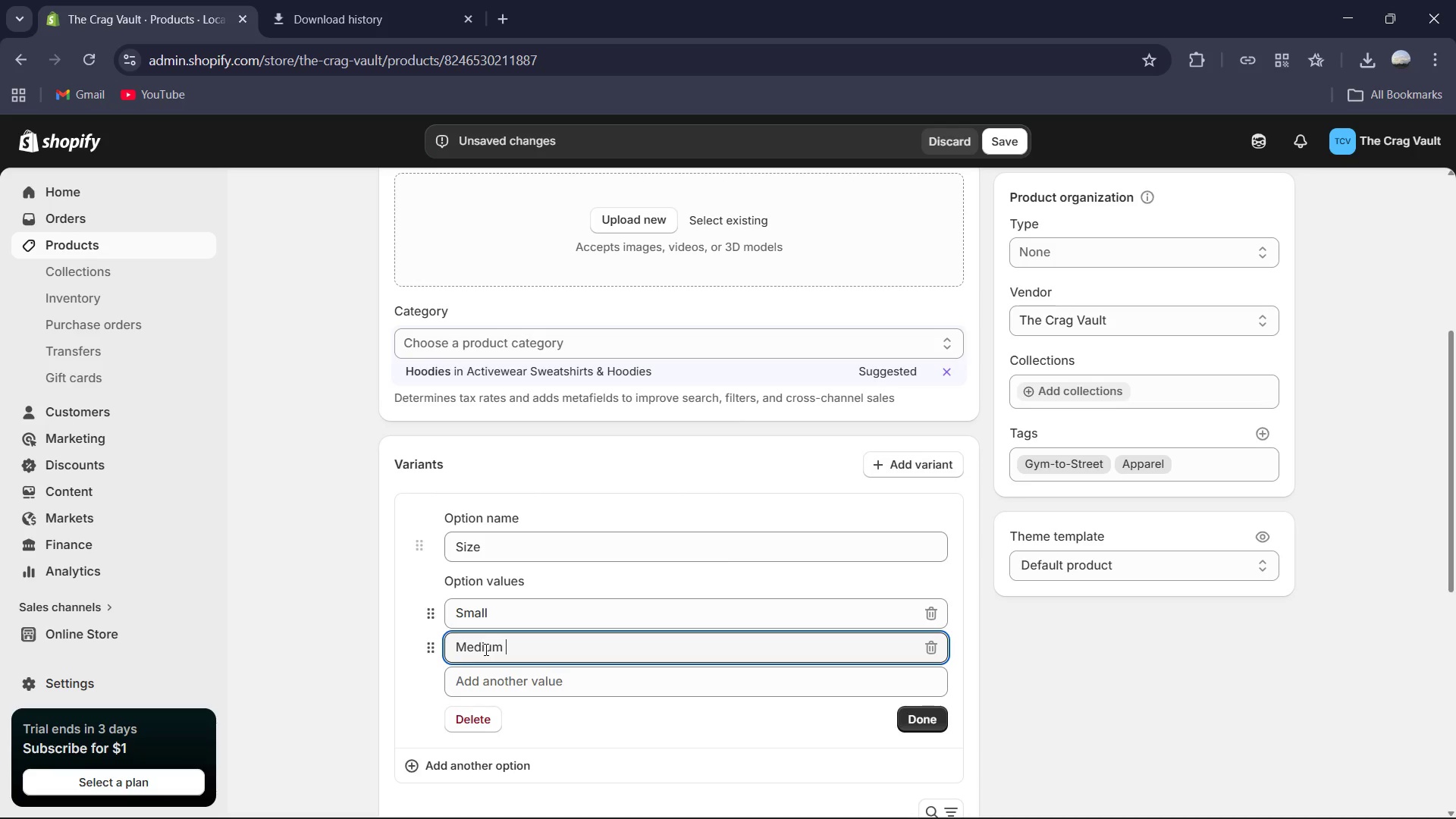 
left_click([547, 689])
 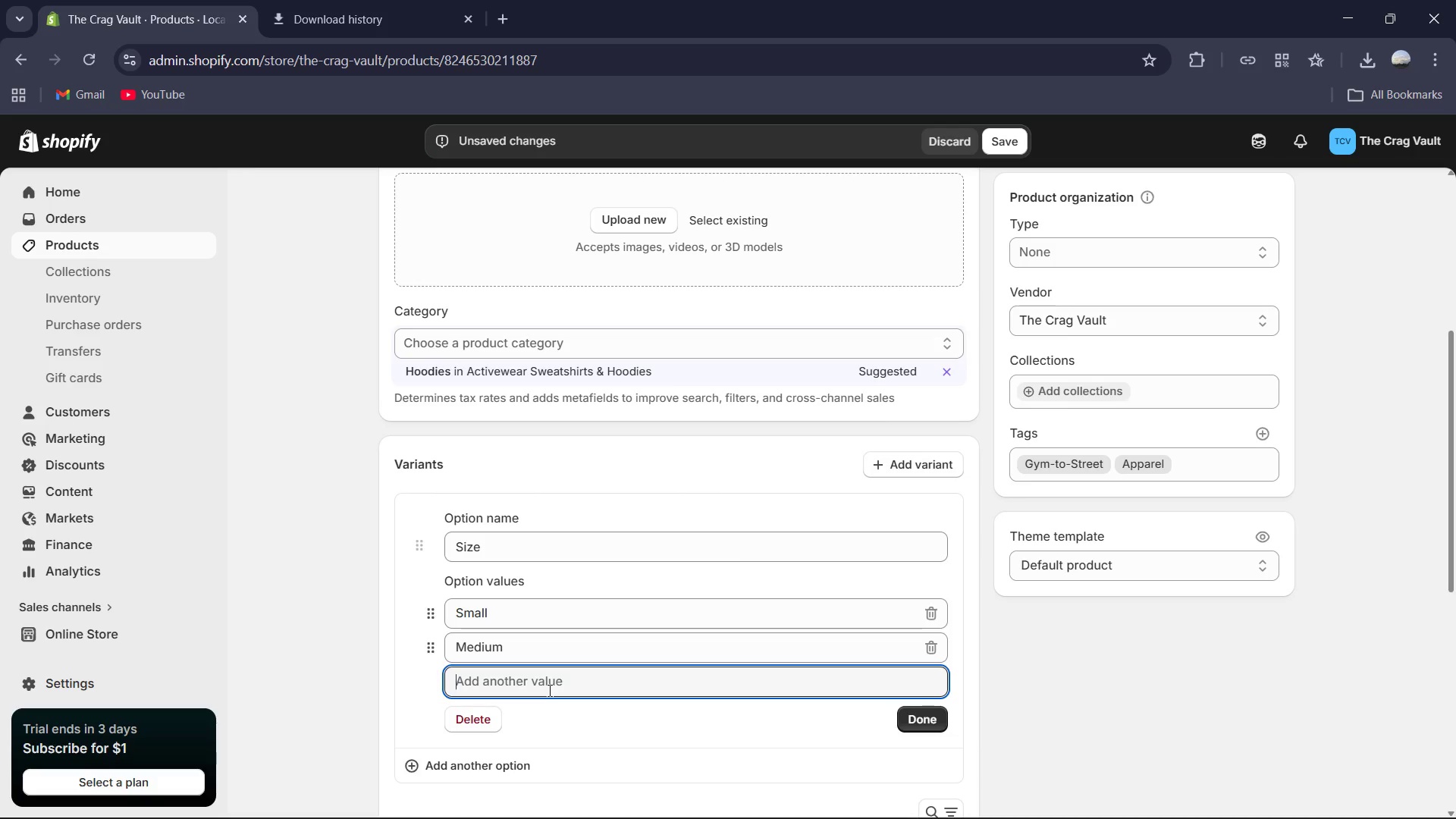 
type(Large )
 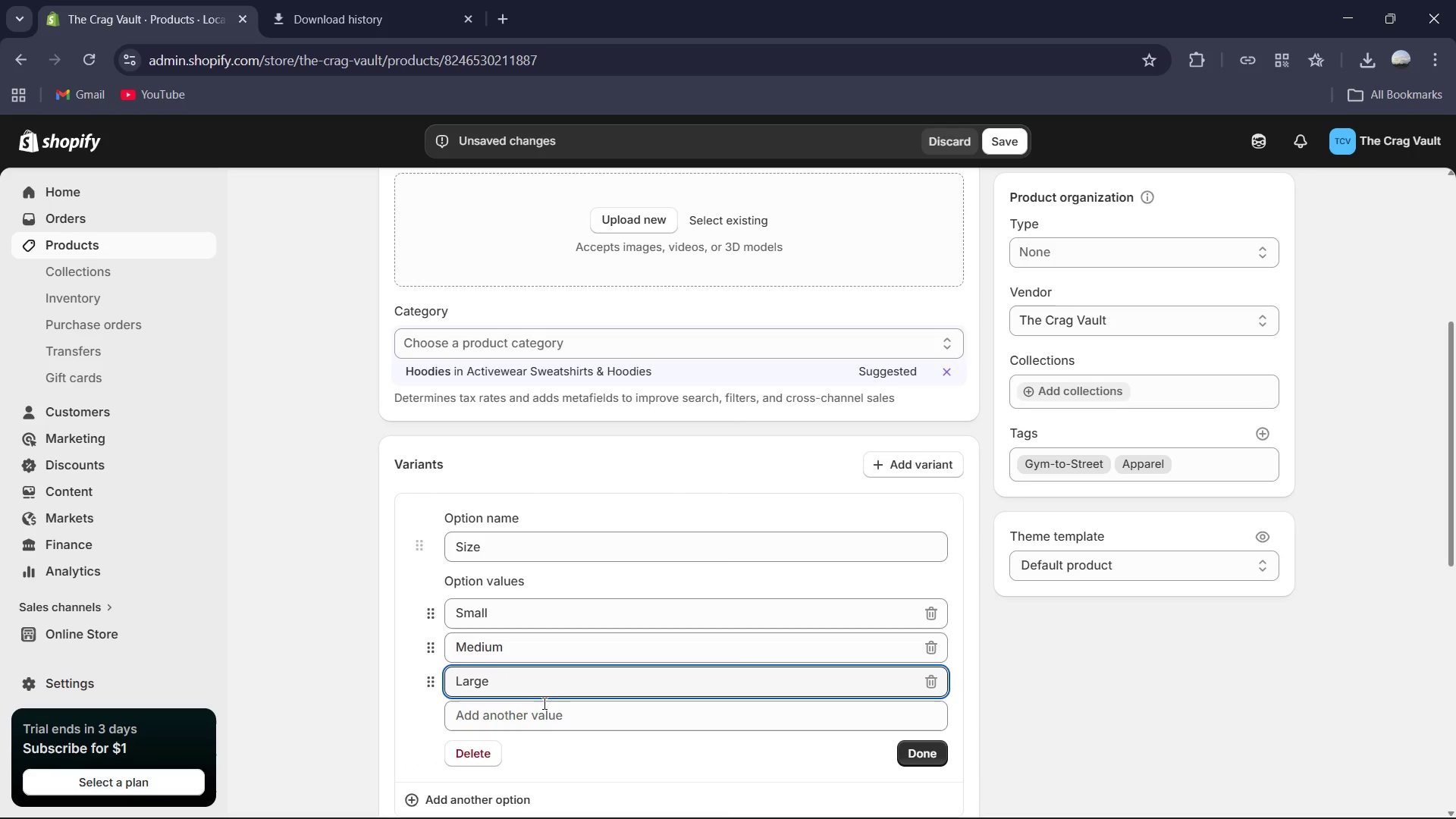 
left_click([543, 709])
 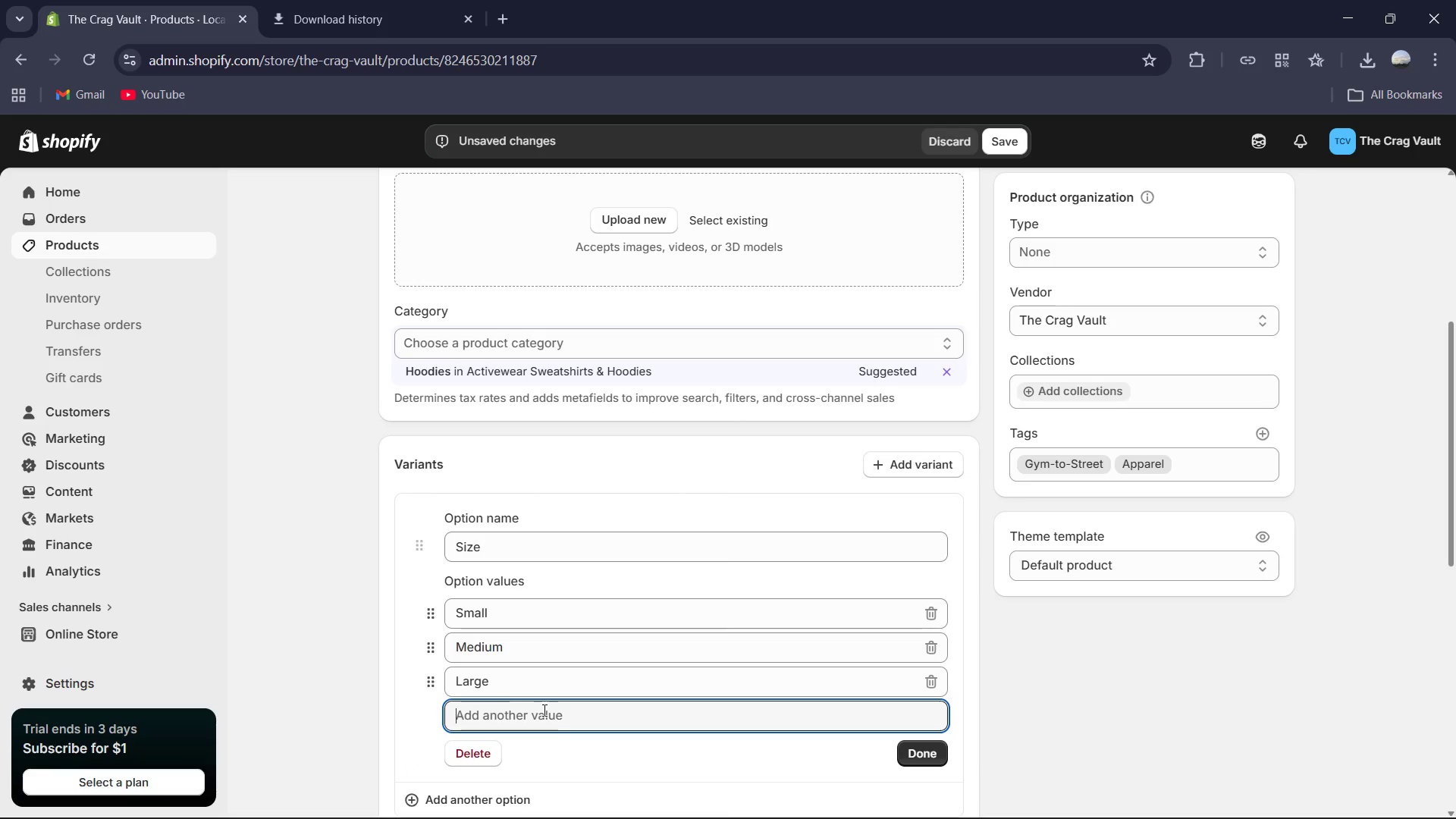 
type(XL)
 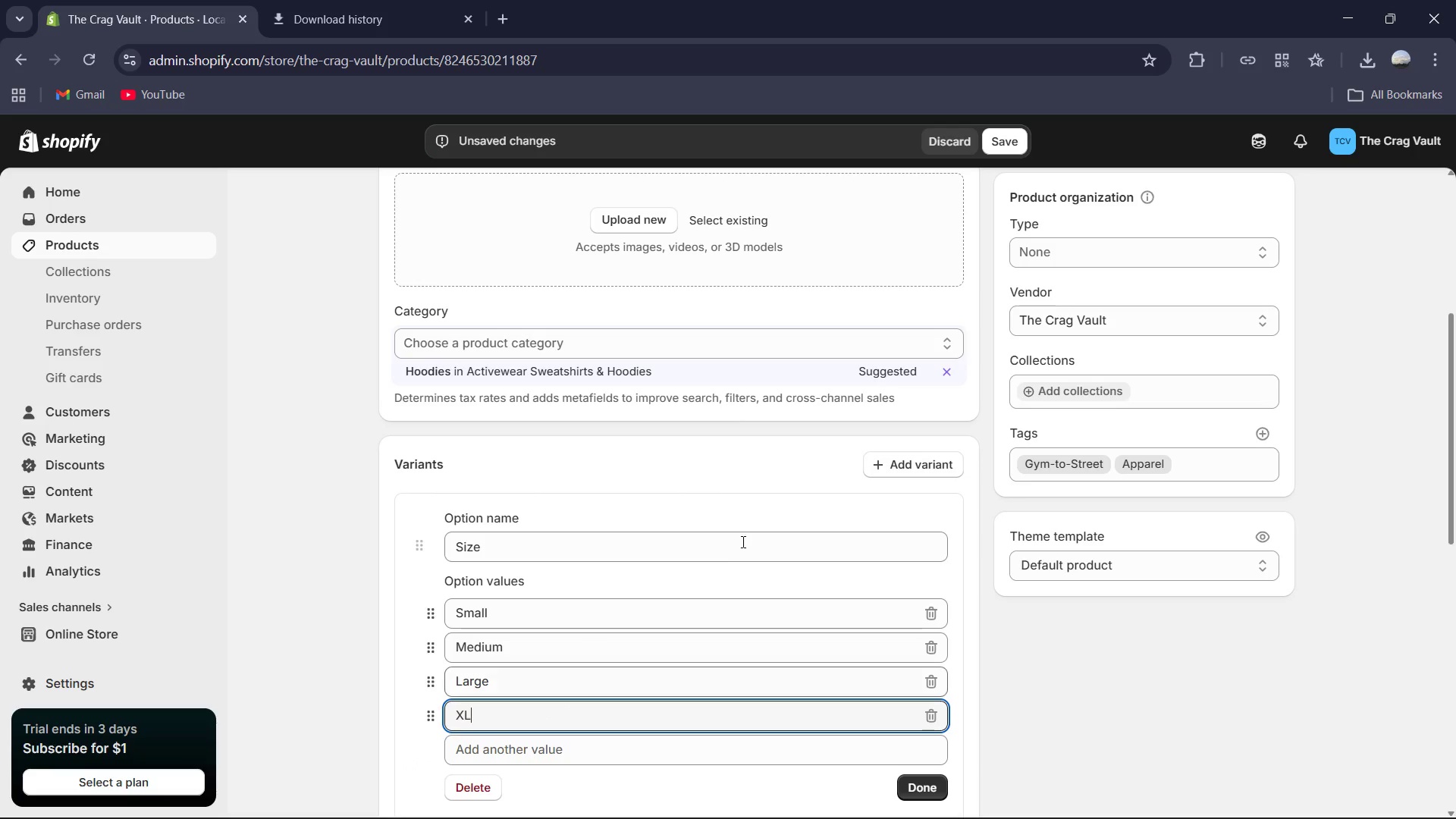 
scroll: coordinate [839, 479], scroll_direction: down, amount: 3.0
 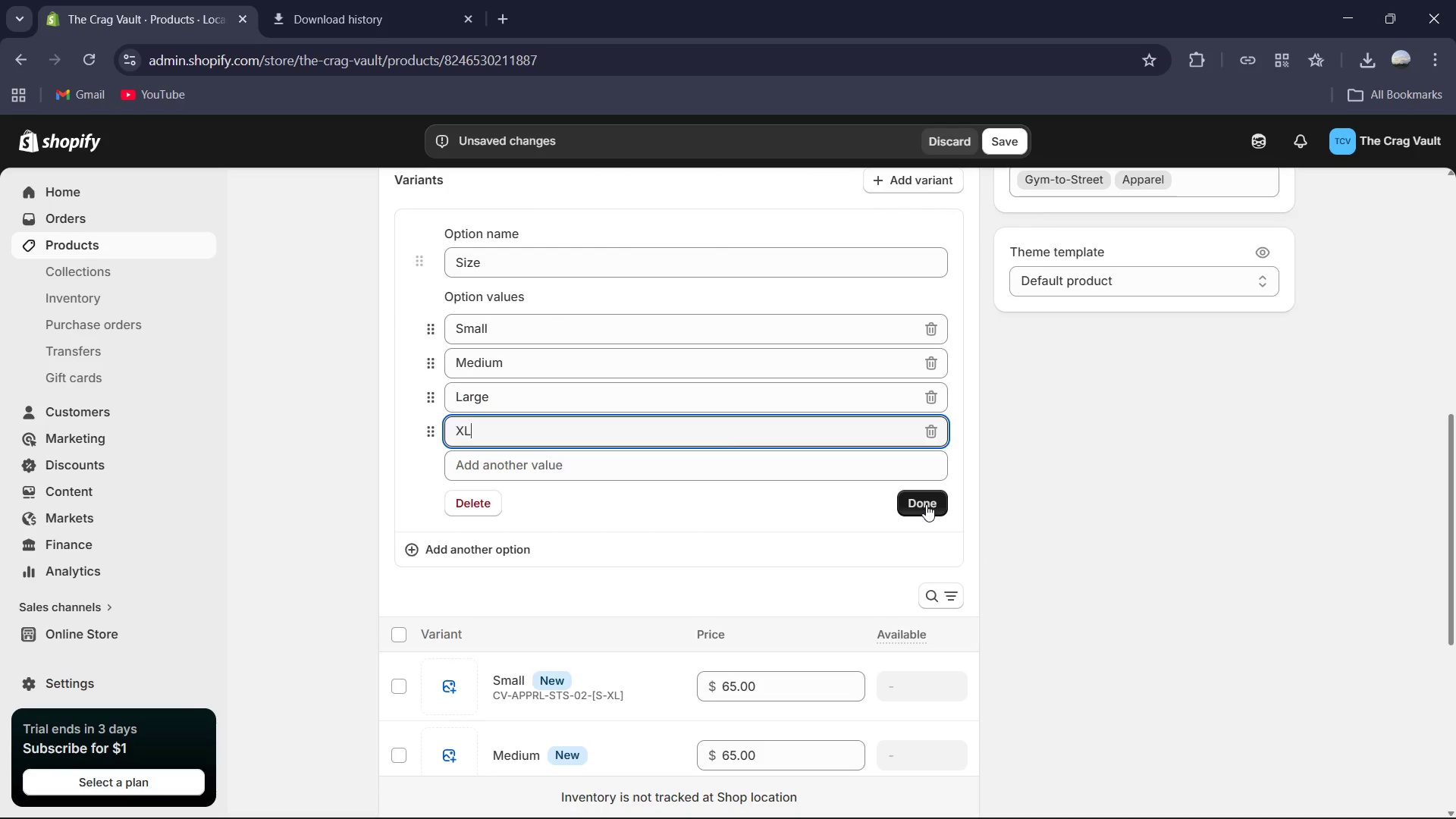 
left_click([926, 504])
 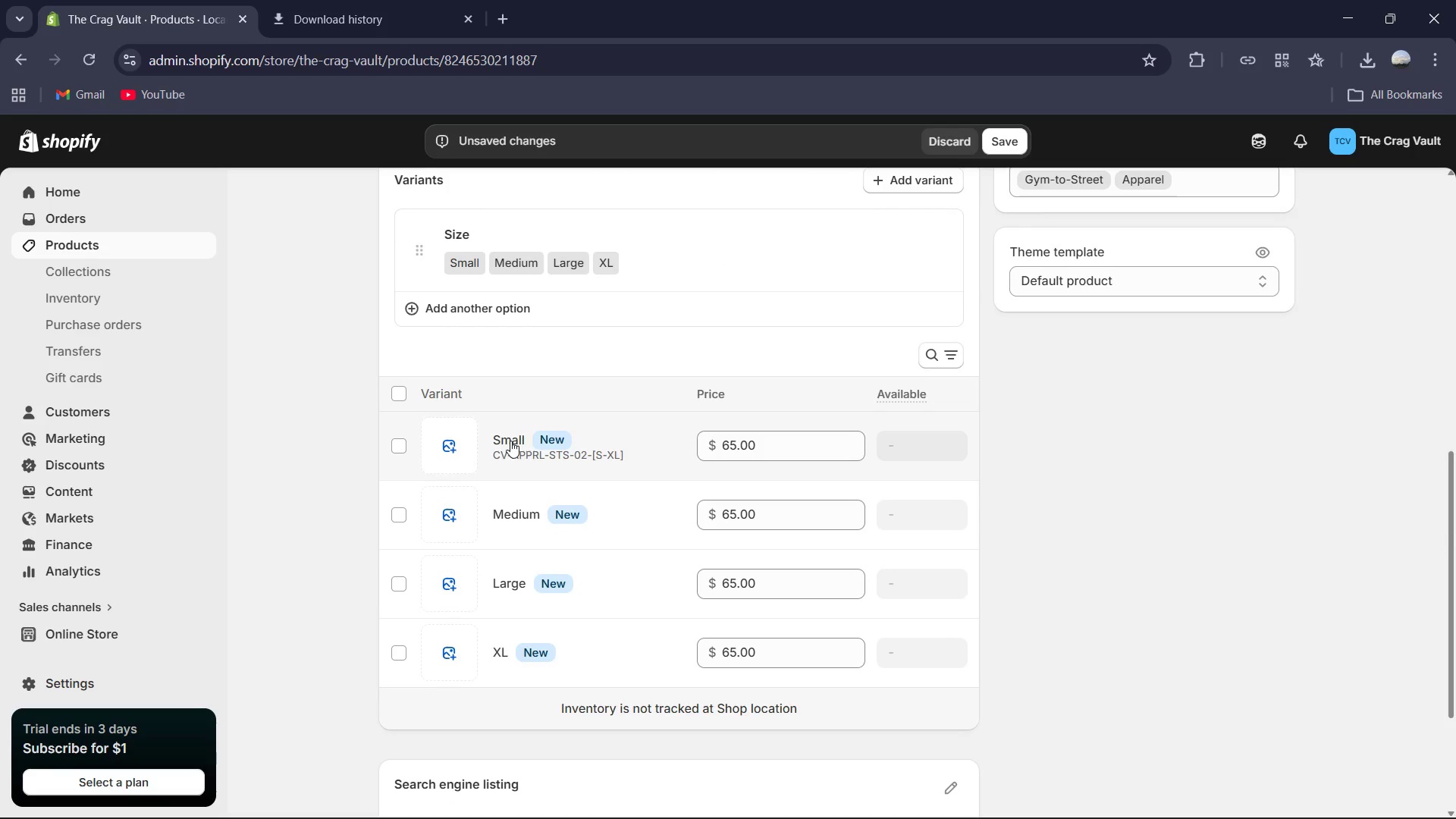 
scroll: coordinate [1008, 326], scroll_direction: down, amount: 3.0
 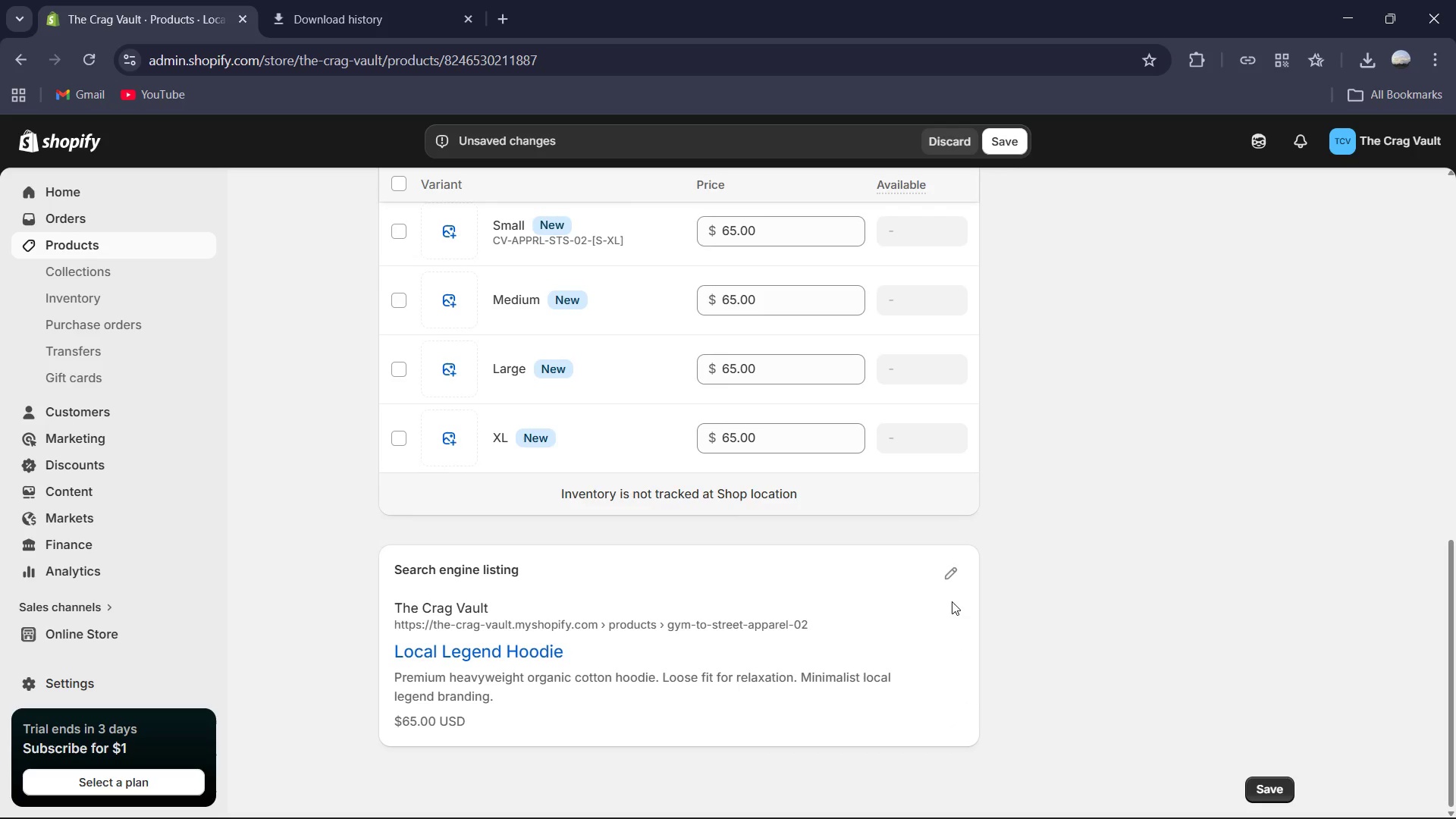 
left_click([948, 585])
 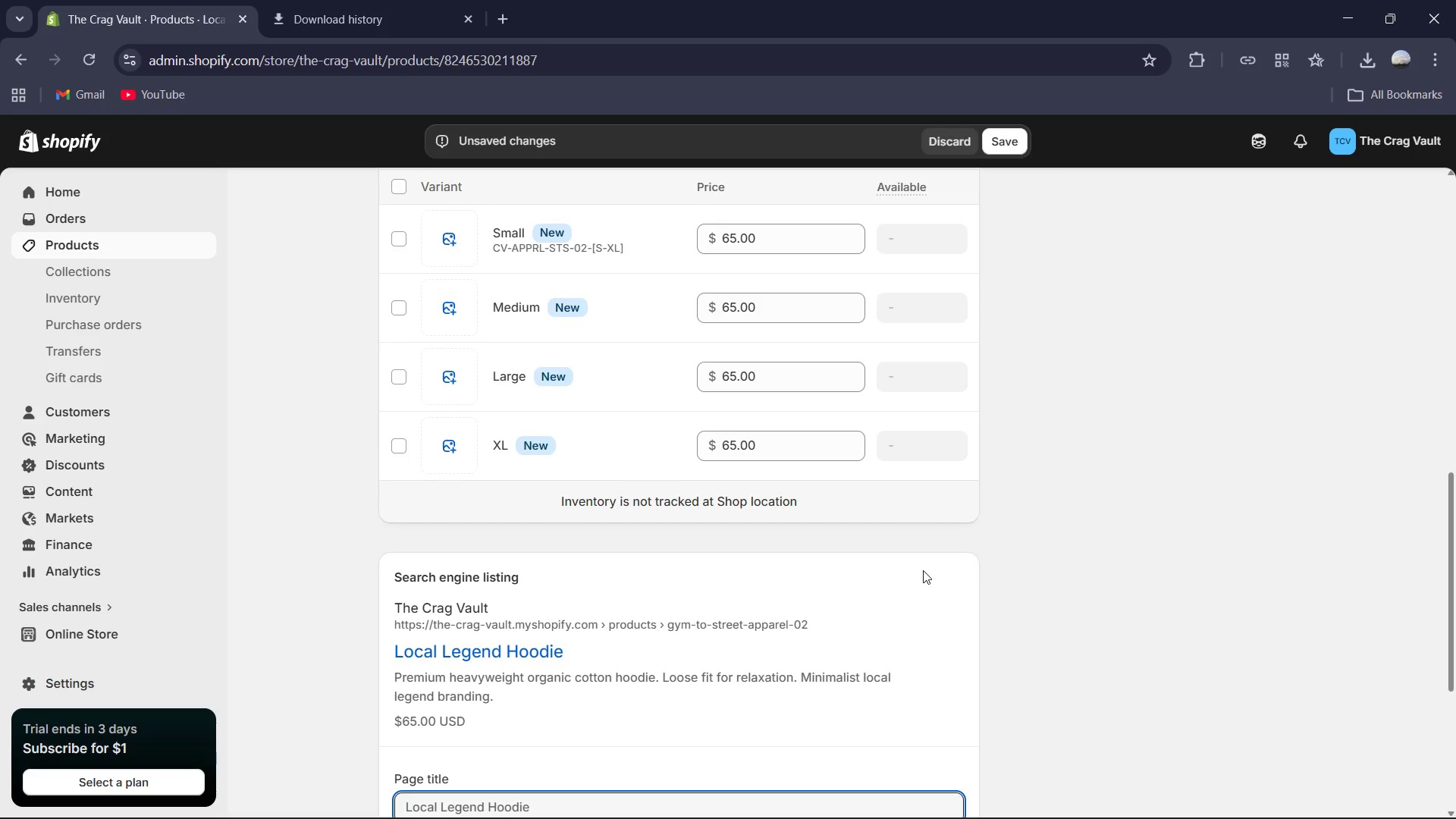 
key(Mute)
 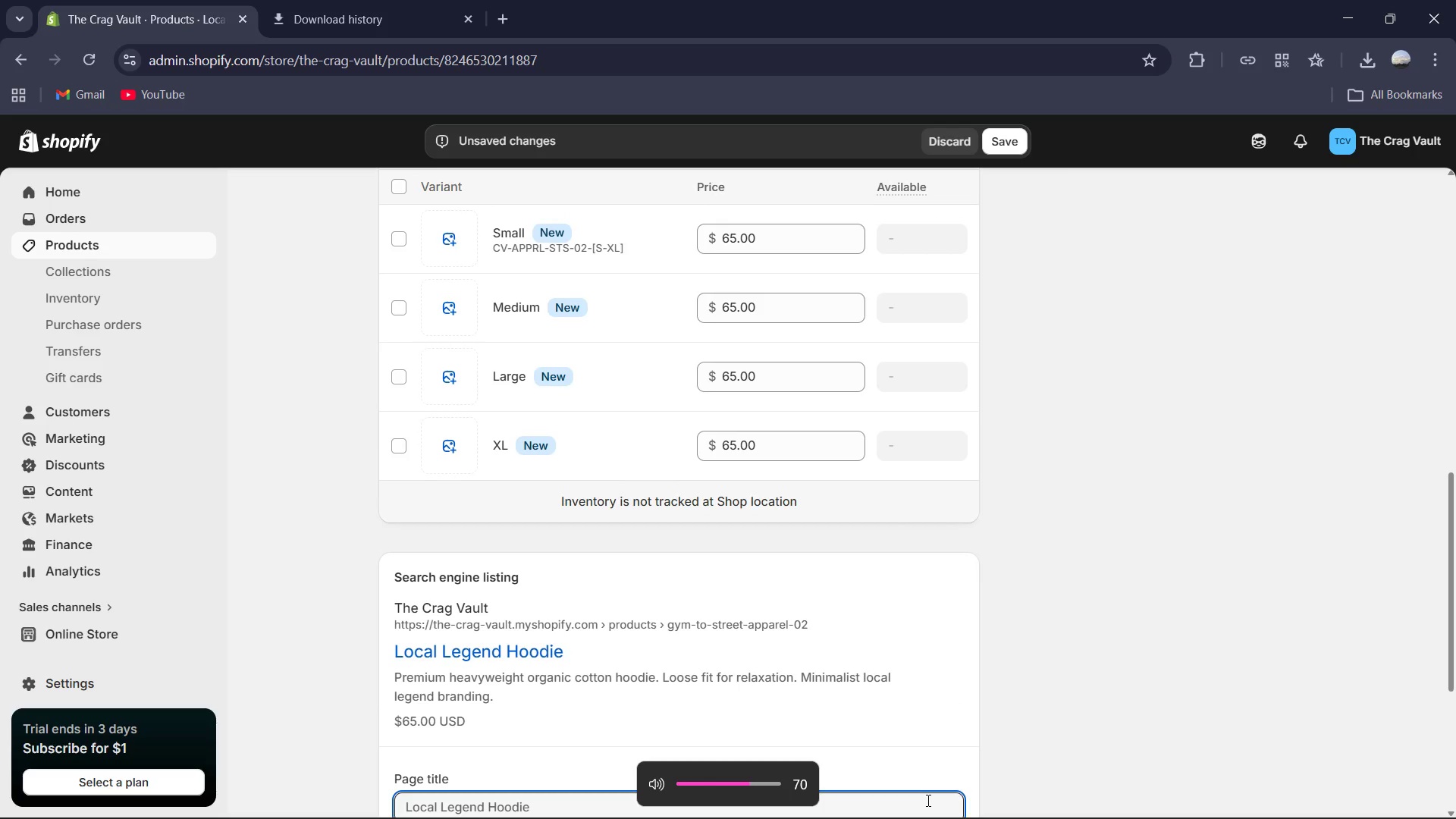 
scroll: coordinate [872, 708], scroll_direction: down, amount: 4.0
 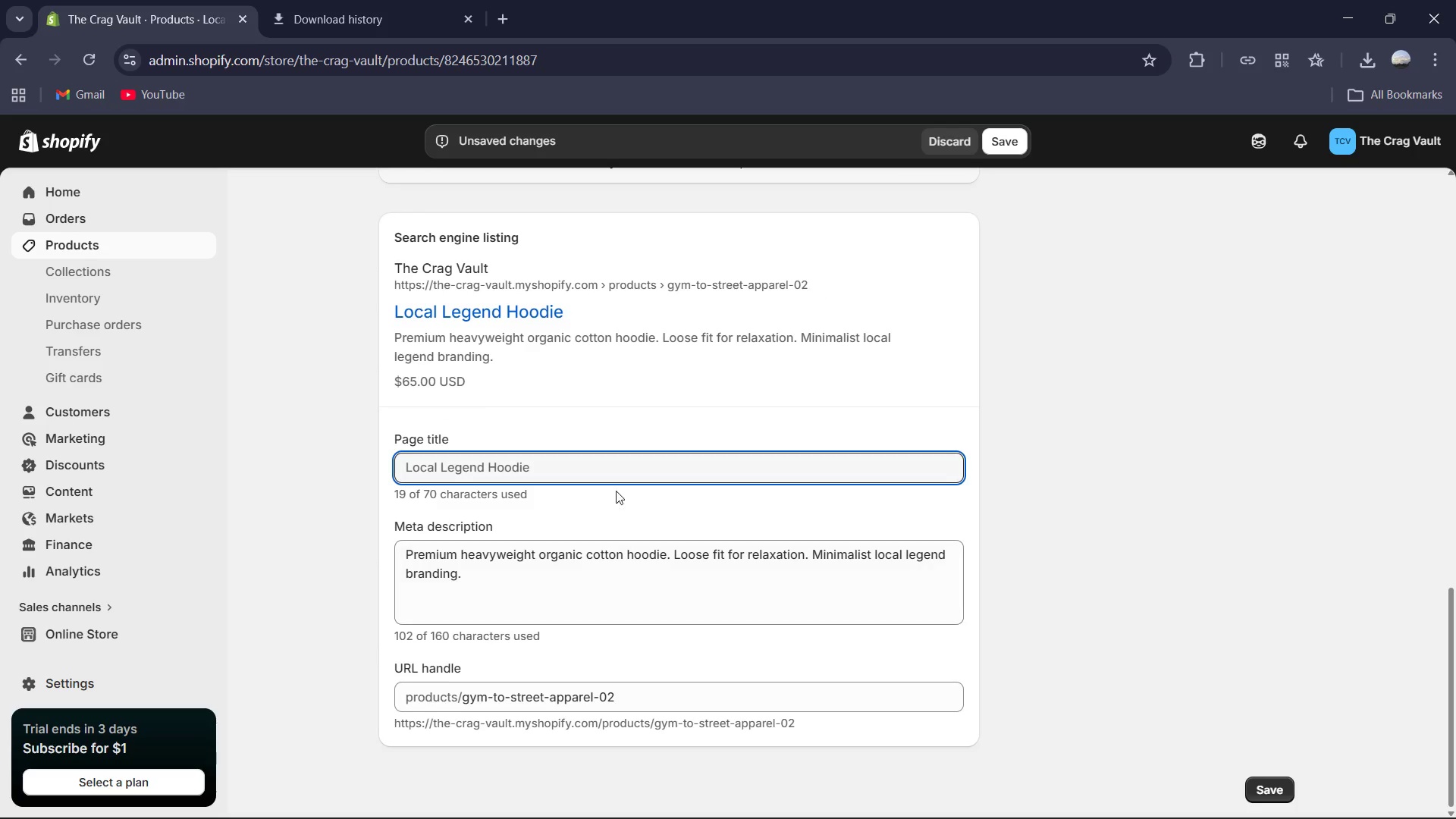 
left_click([611, 474])
 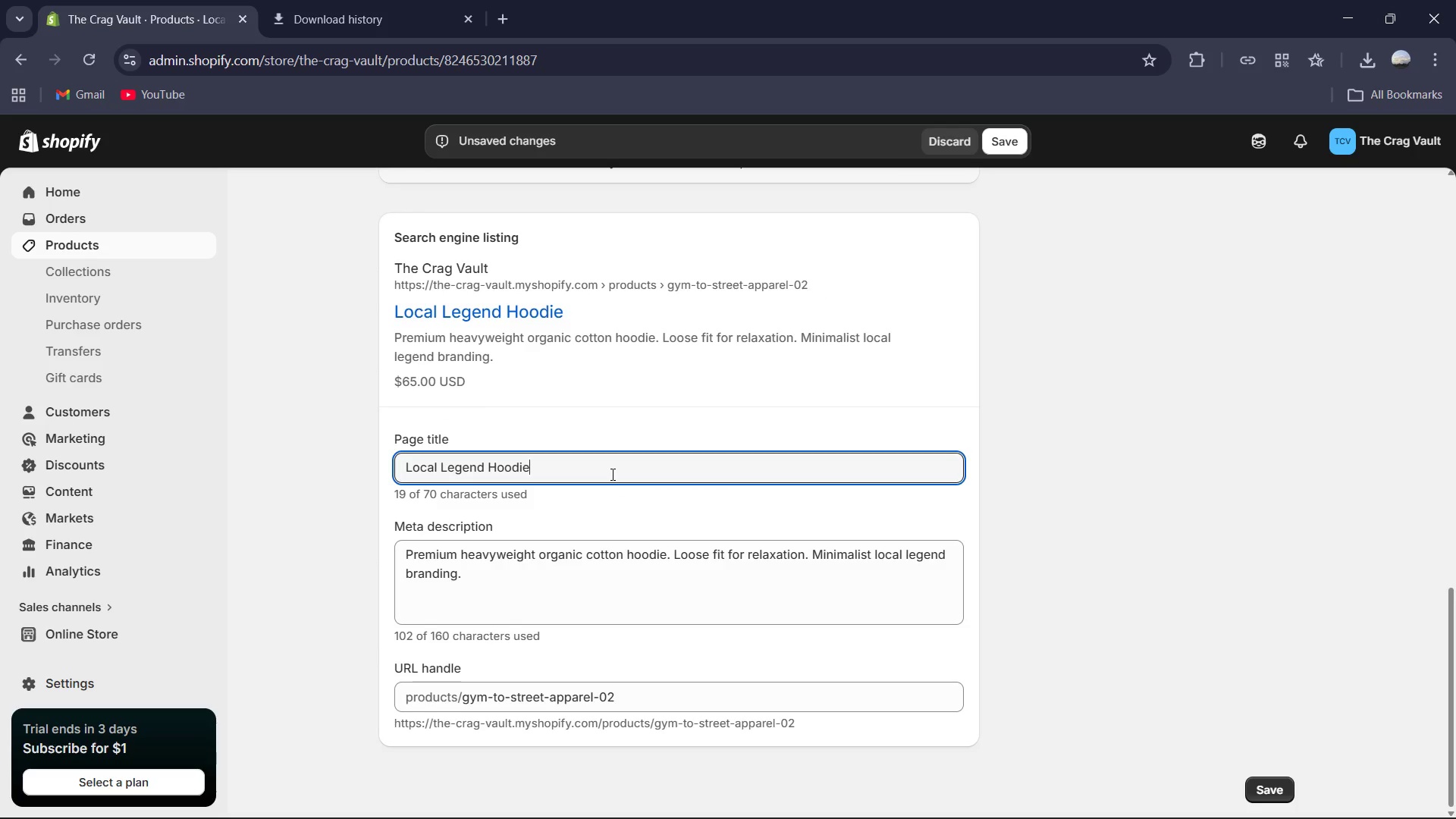 
key(Space)
 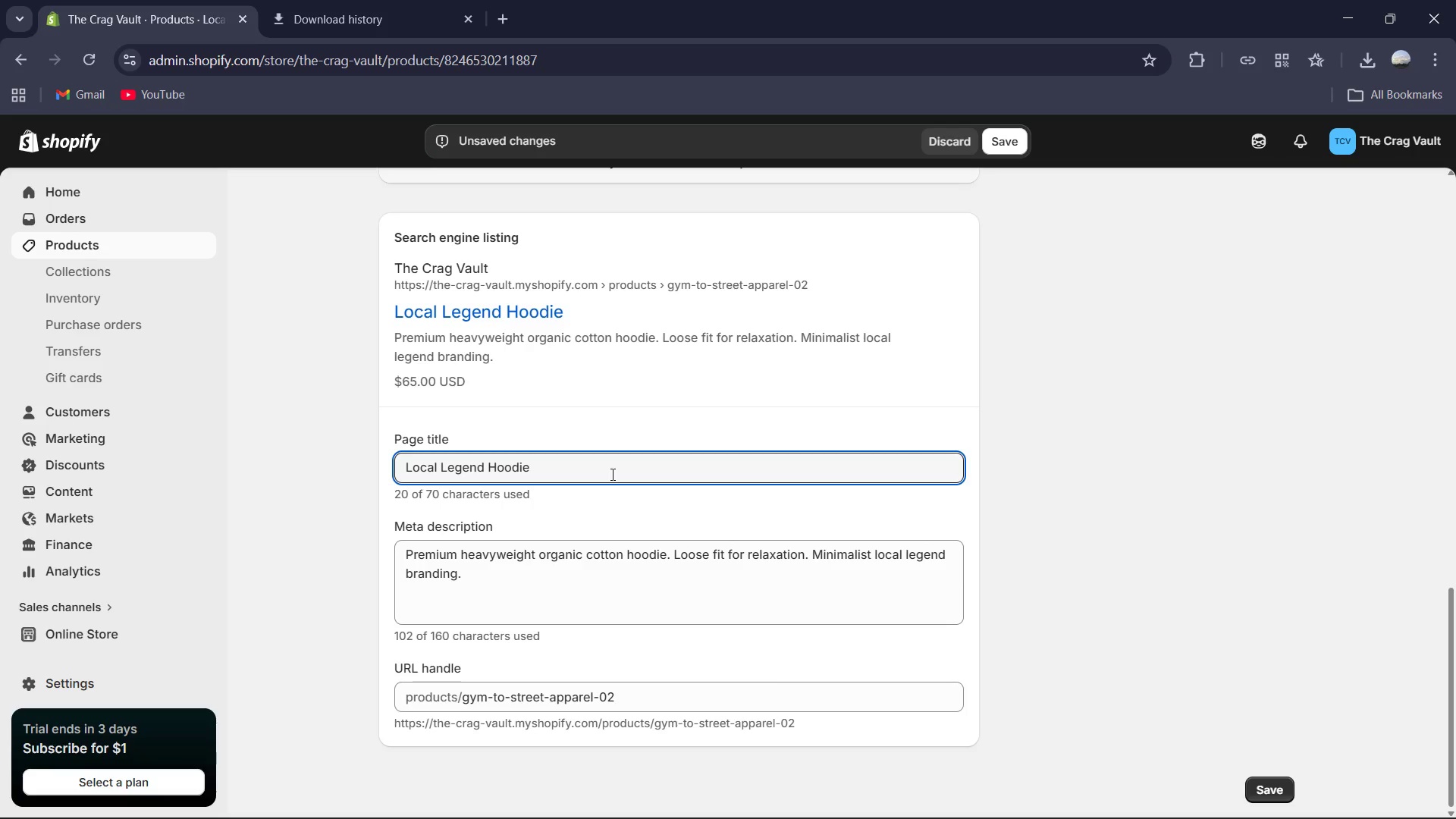 
wait(10.02)
 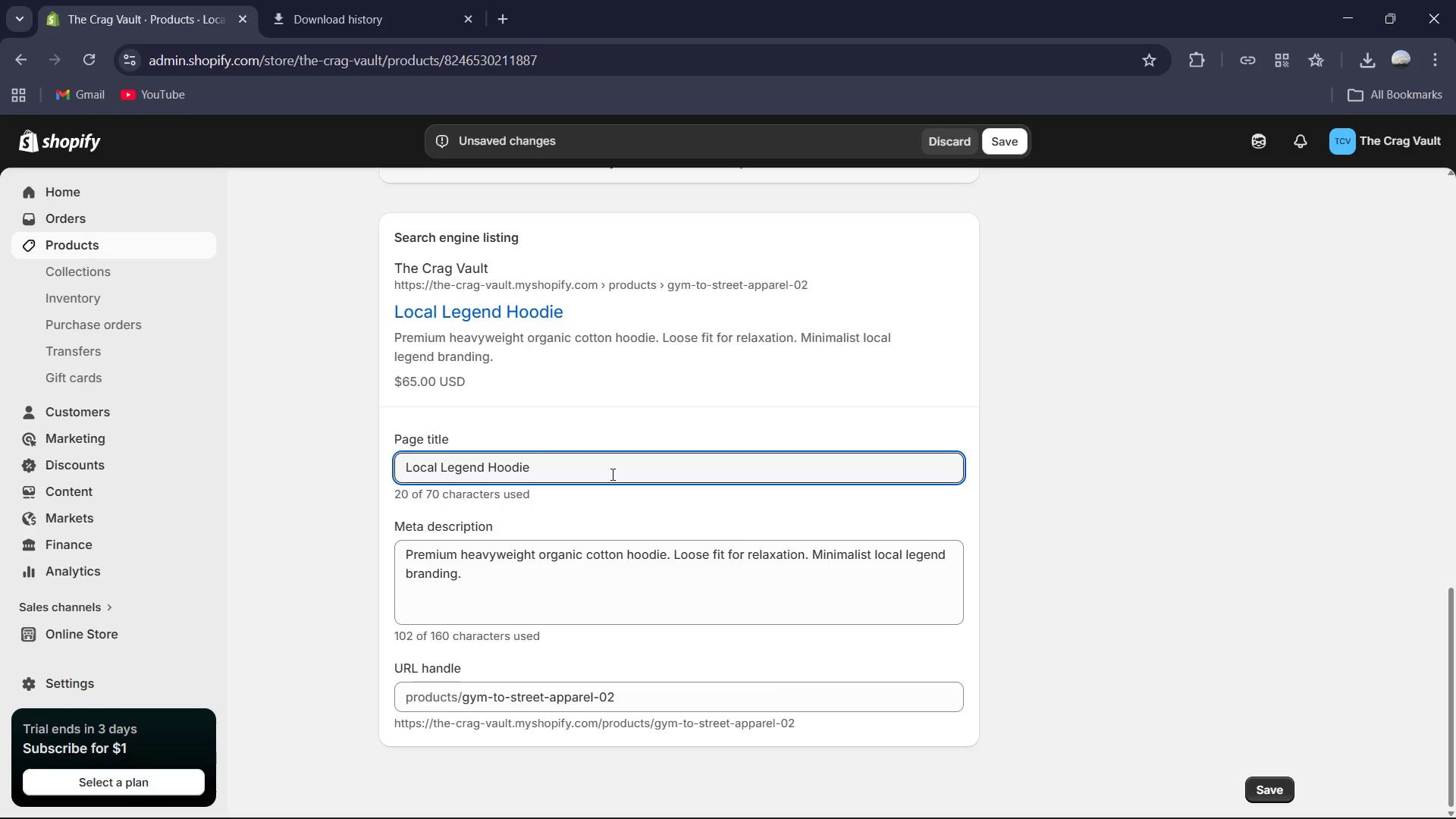 
type( | Organic Cotton Climbing Hoodie)
 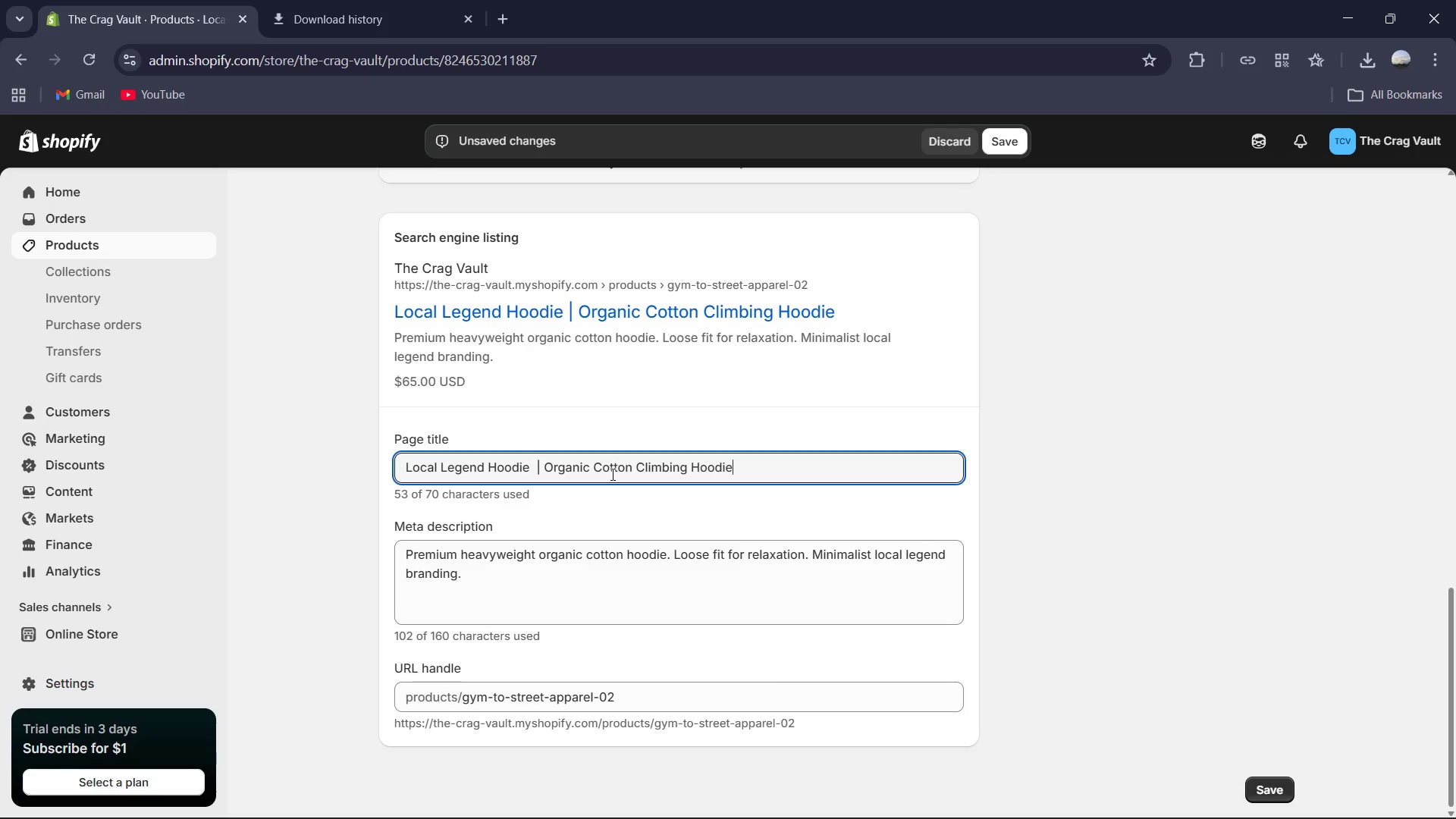 
type( | The Crag vault )
 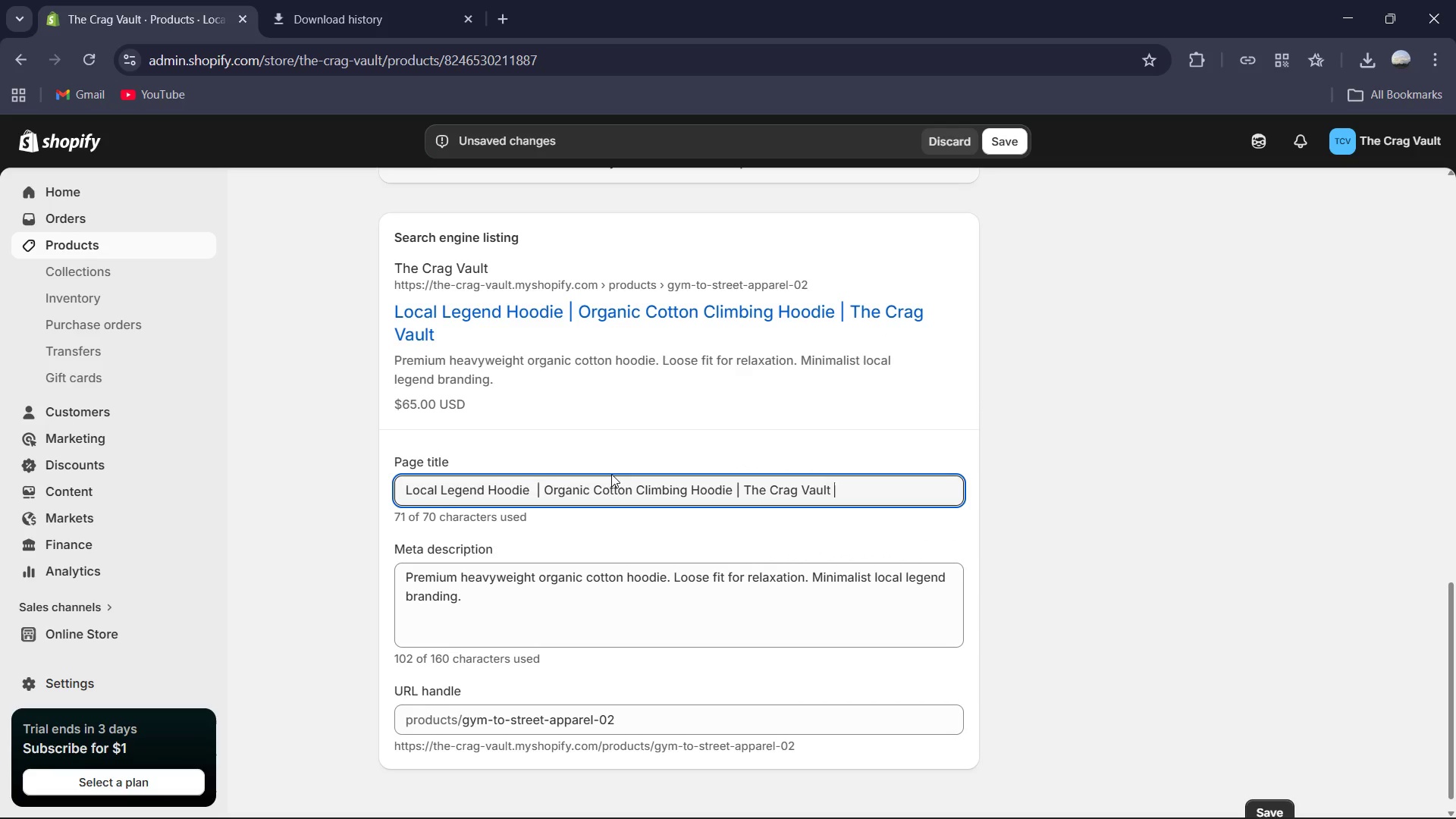 
left_click([657, 563])
 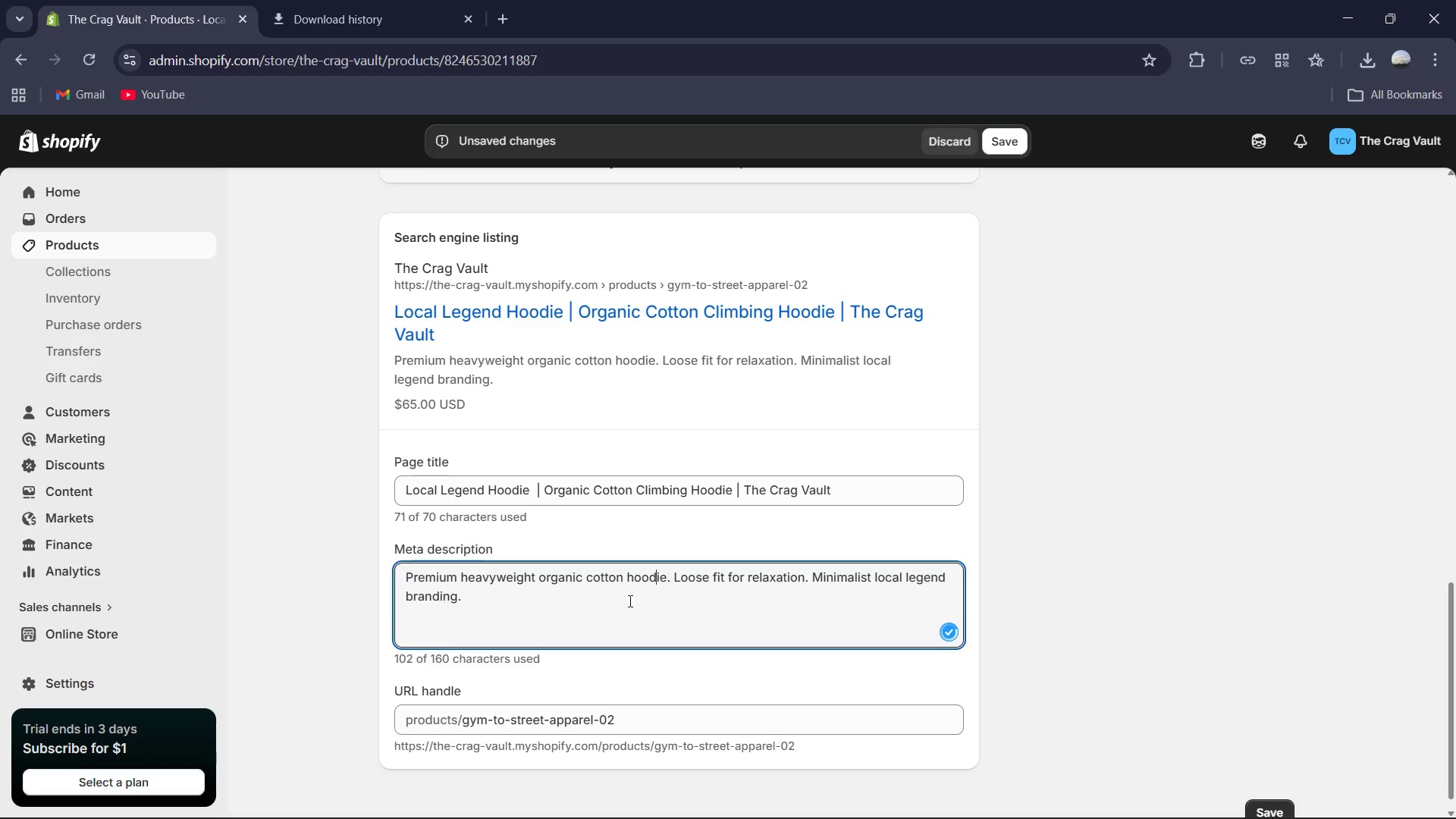 
left_click([600, 612])
 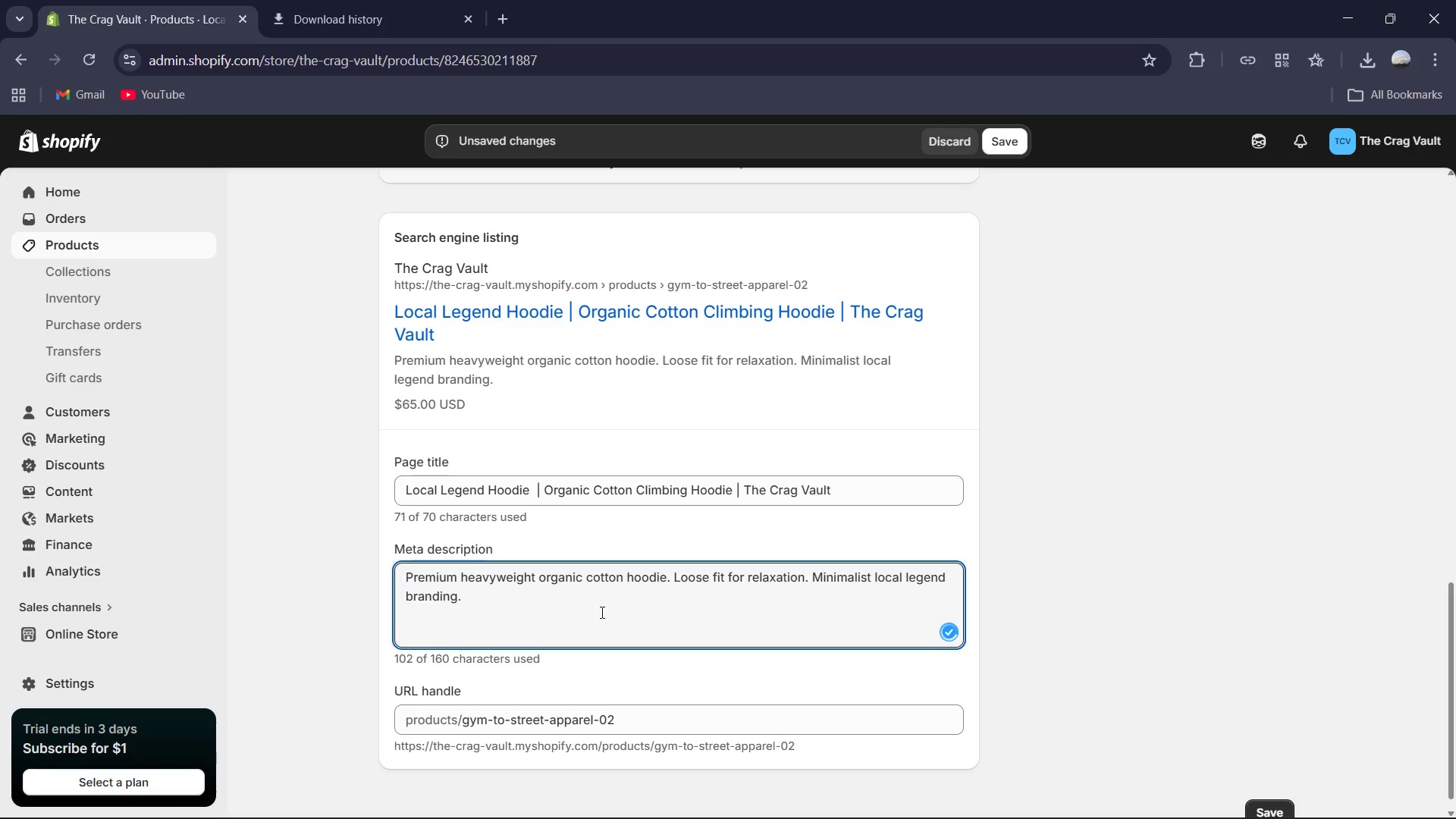 
hold_key(key=ControlLeft, duration=0.91)
 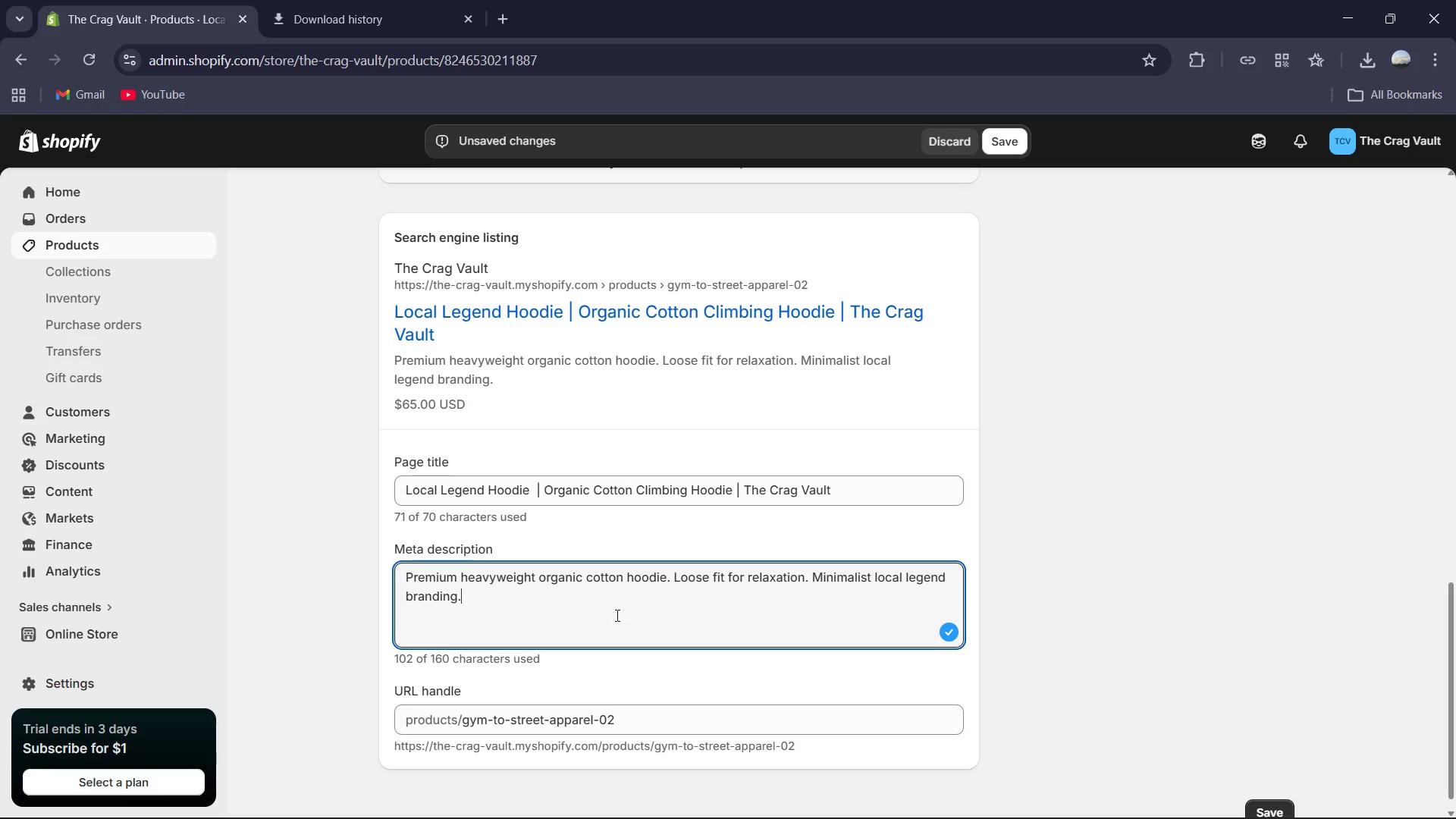 
scroll: coordinate [623, 619], scroll_direction: down, amount: 1.0
 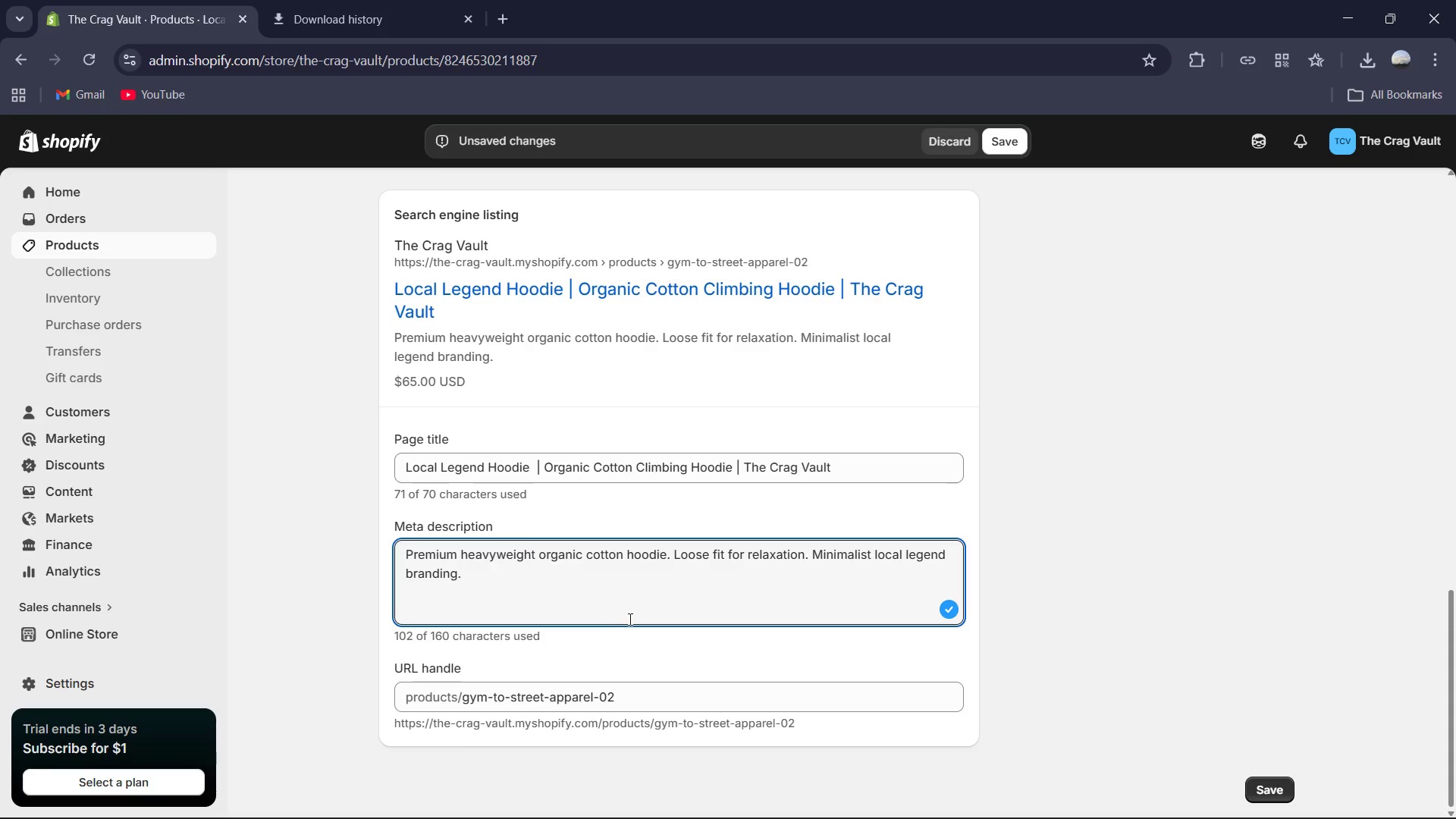 
scroll: coordinate [639, 619], scroll_direction: up, amount: 6.0
 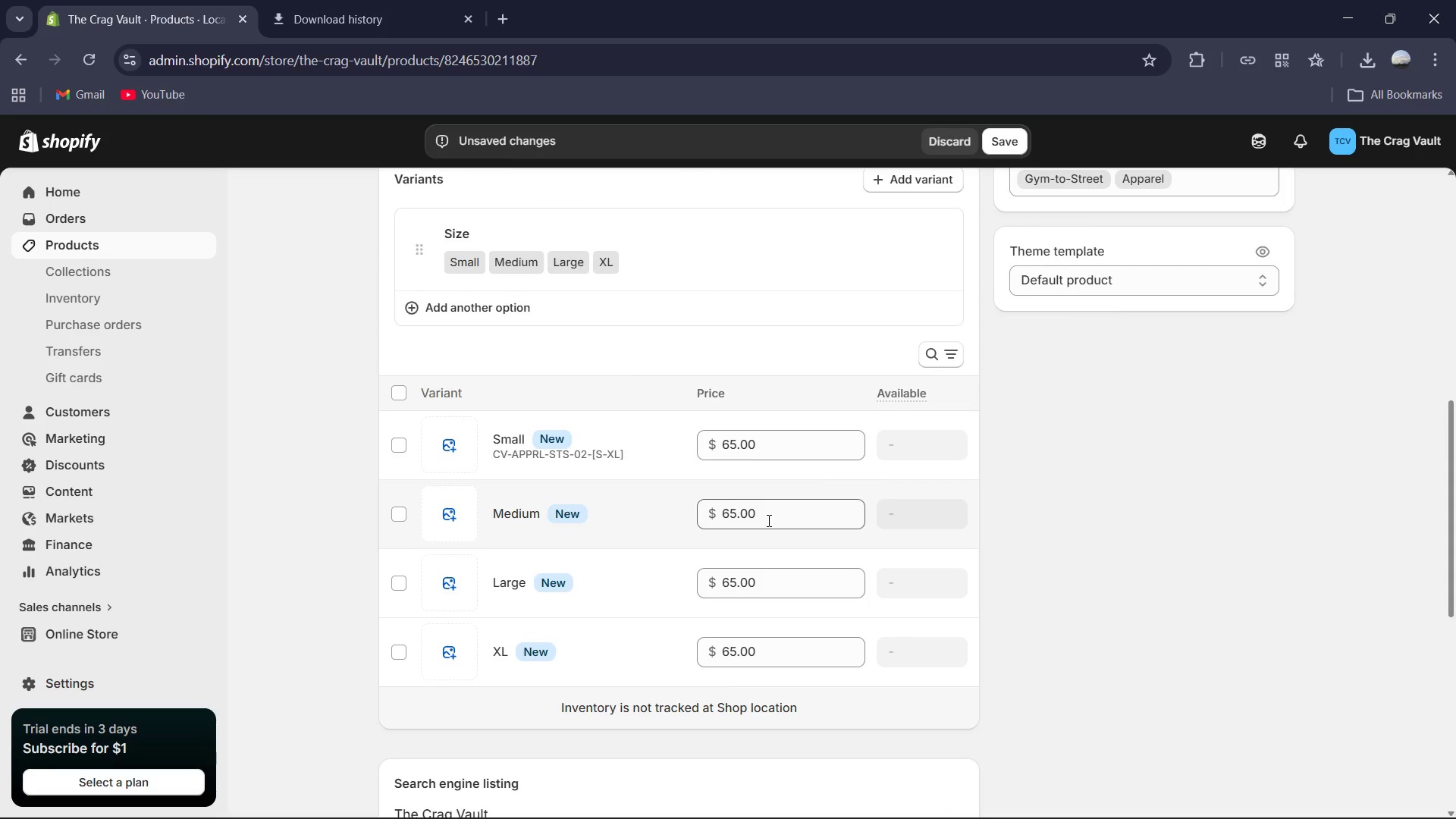 
left_click([767, 520])
 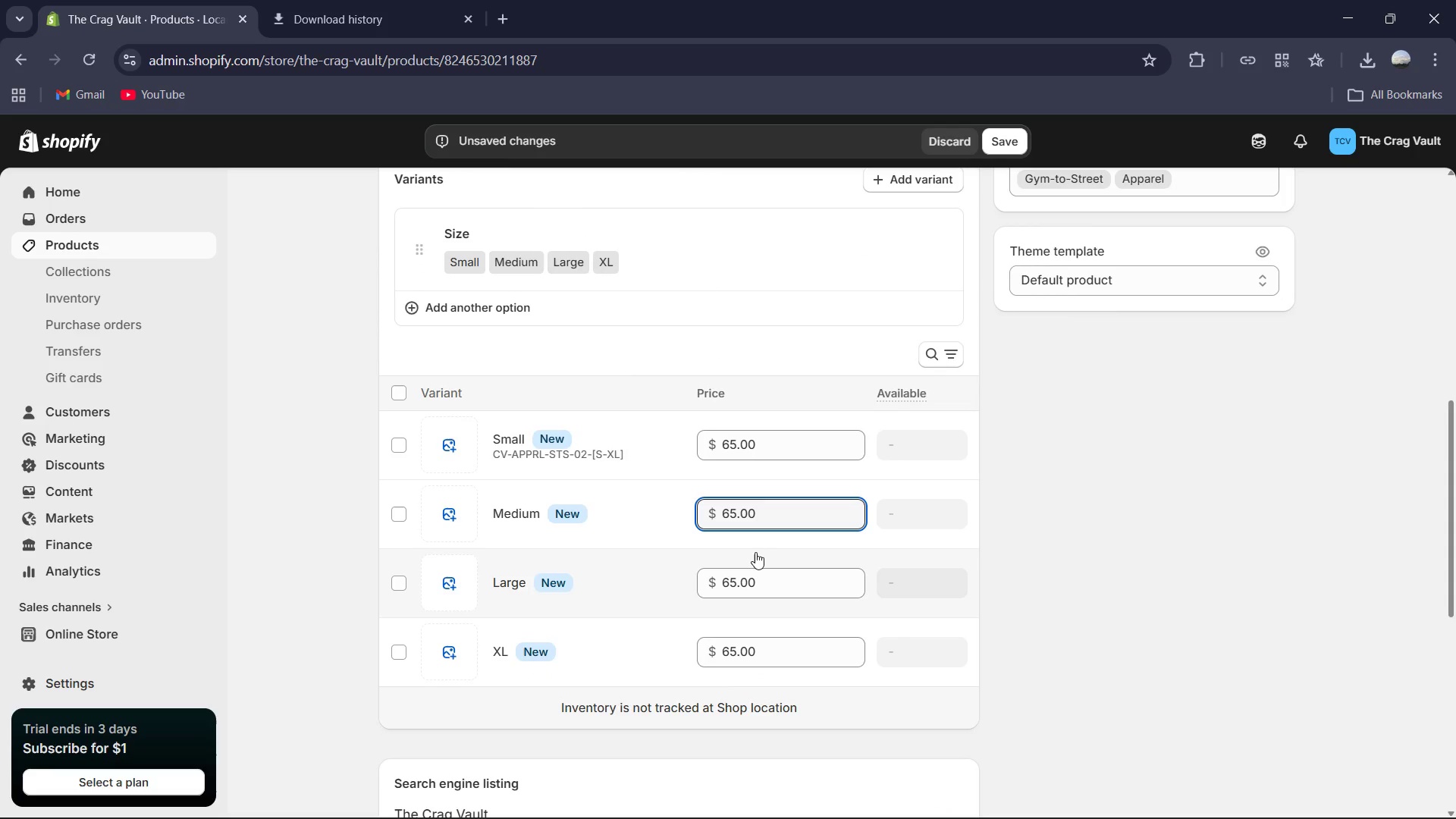 
scroll: coordinate [827, 615], scroll_direction: up, amount: 5.0
 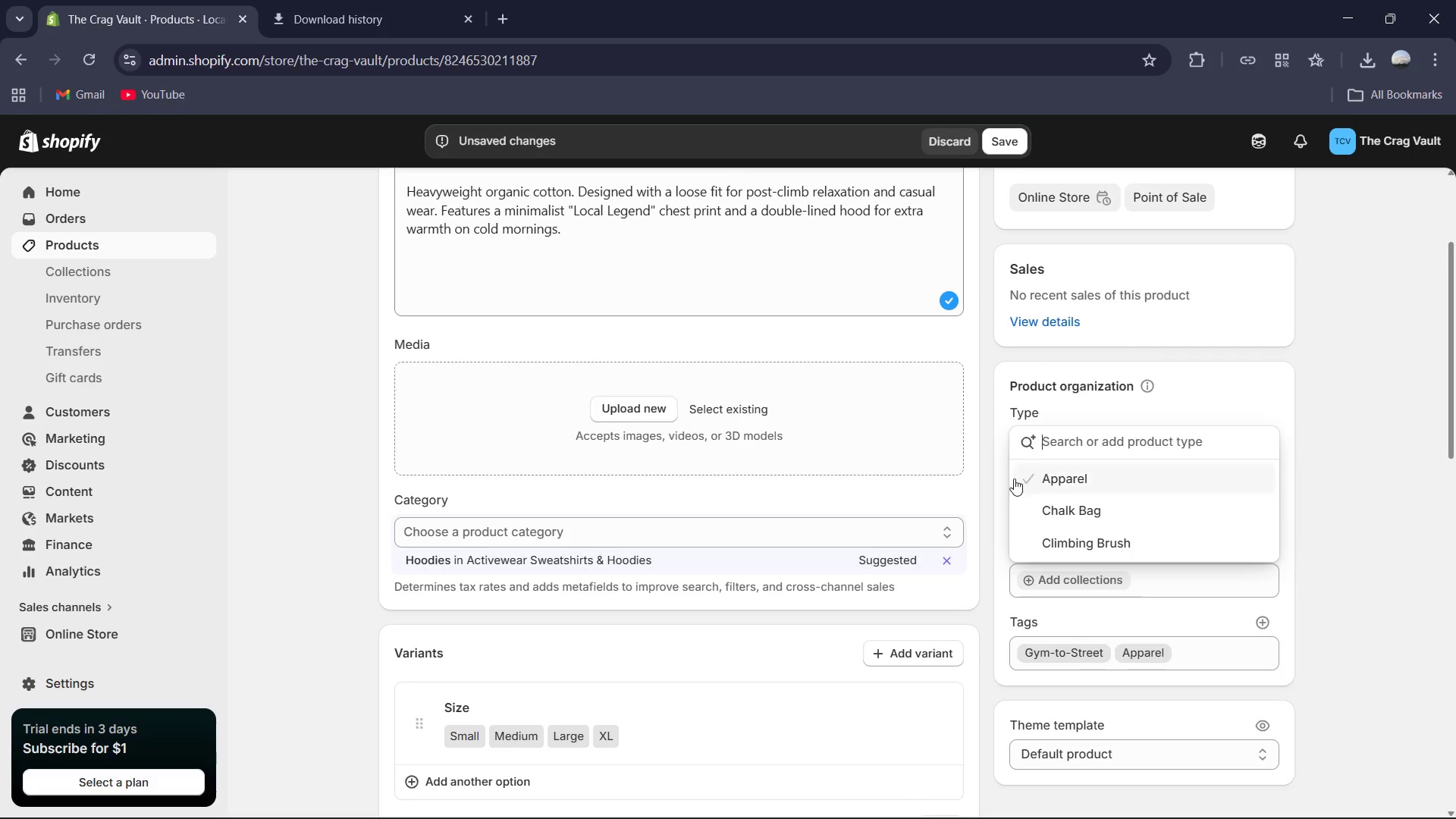 
left_click([1057, 482])
 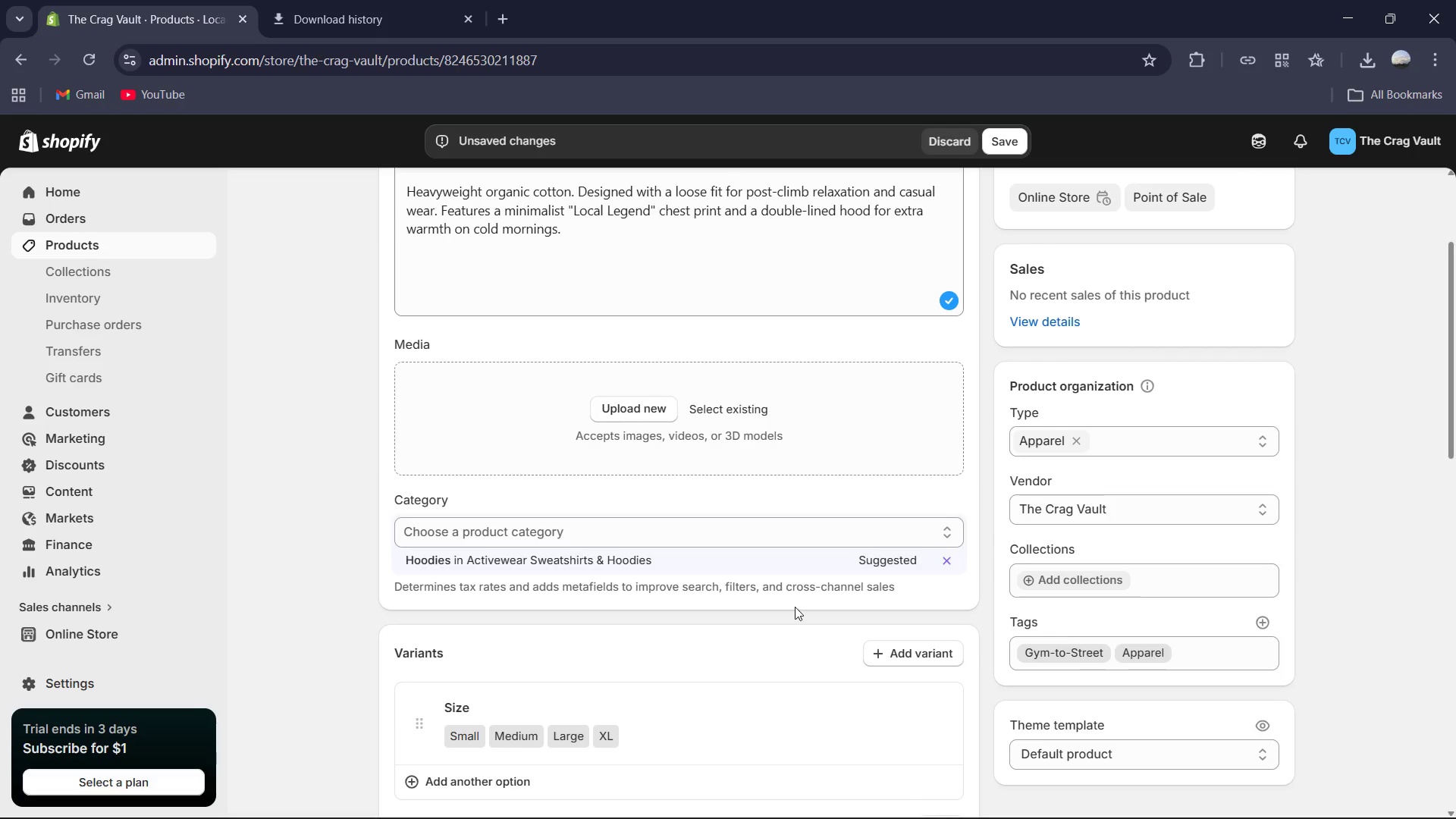 
scroll: coordinate [795, 607], scroll_direction: down, amount: 2.0
 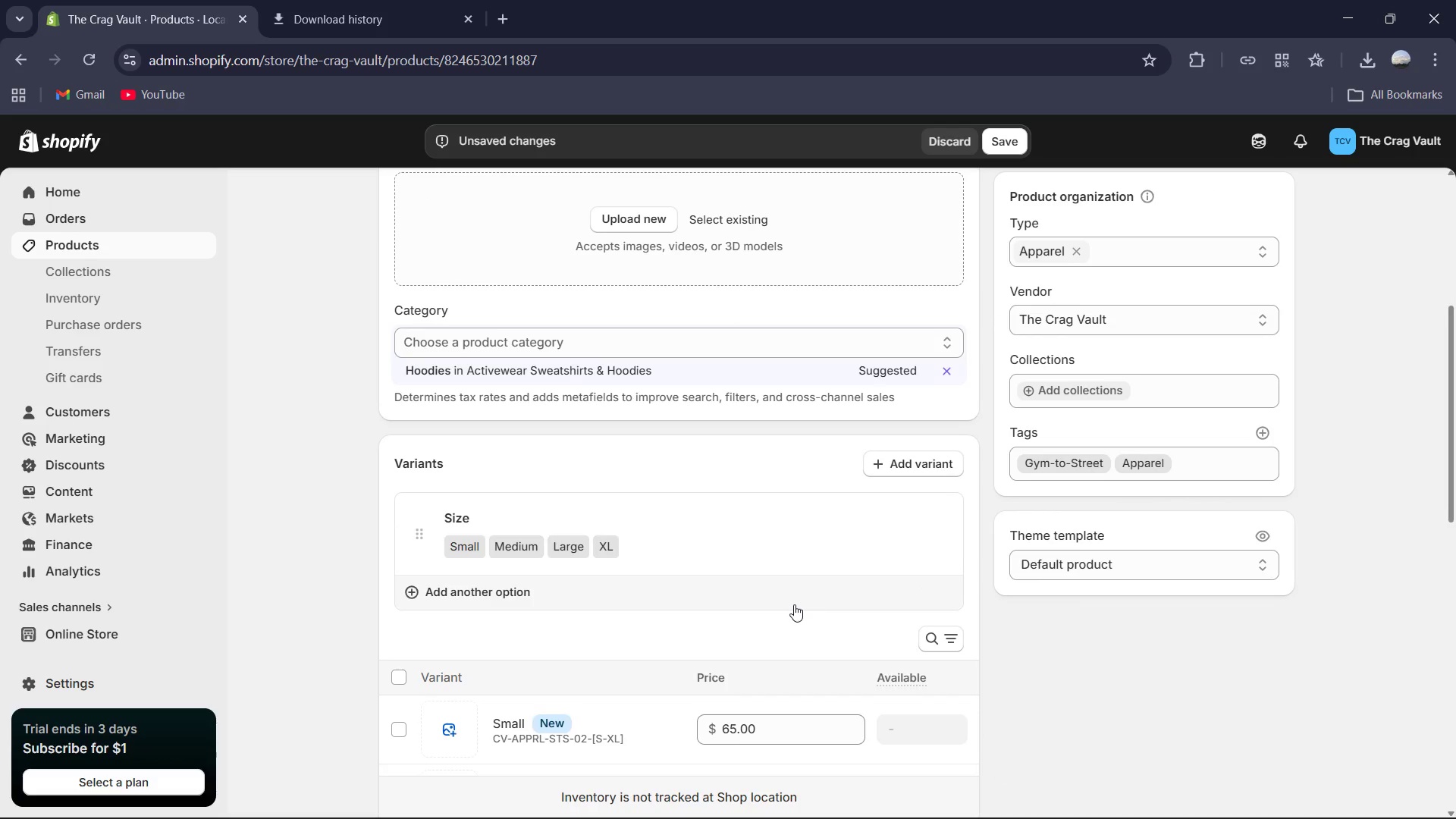 
scroll: coordinate [801, 585], scroll_direction: up, amount: 2.0
 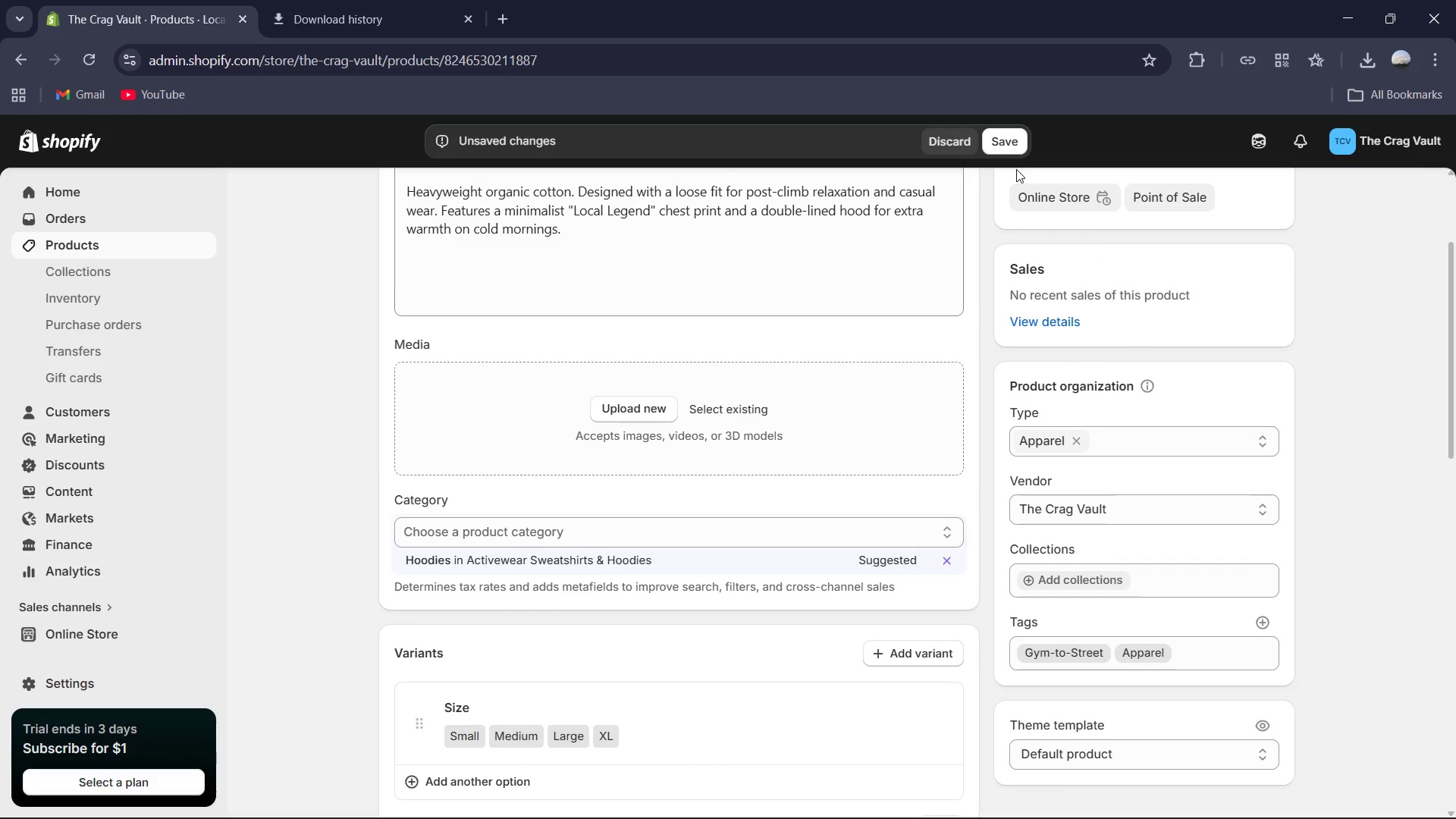 
left_click([1005, 145])
 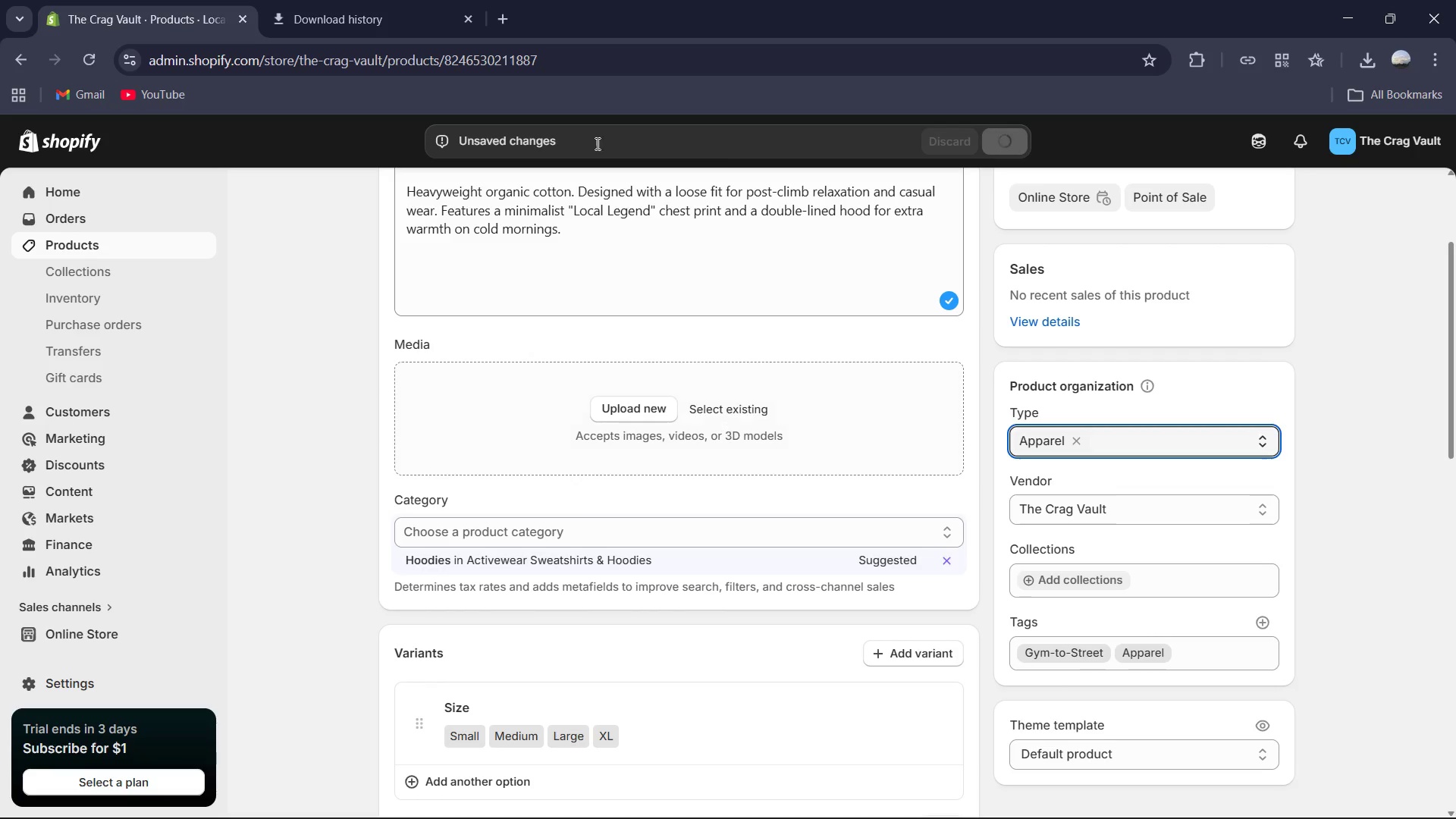 
scroll: coordinate [417, 379], scroll_direction: up, amount: 4.0
 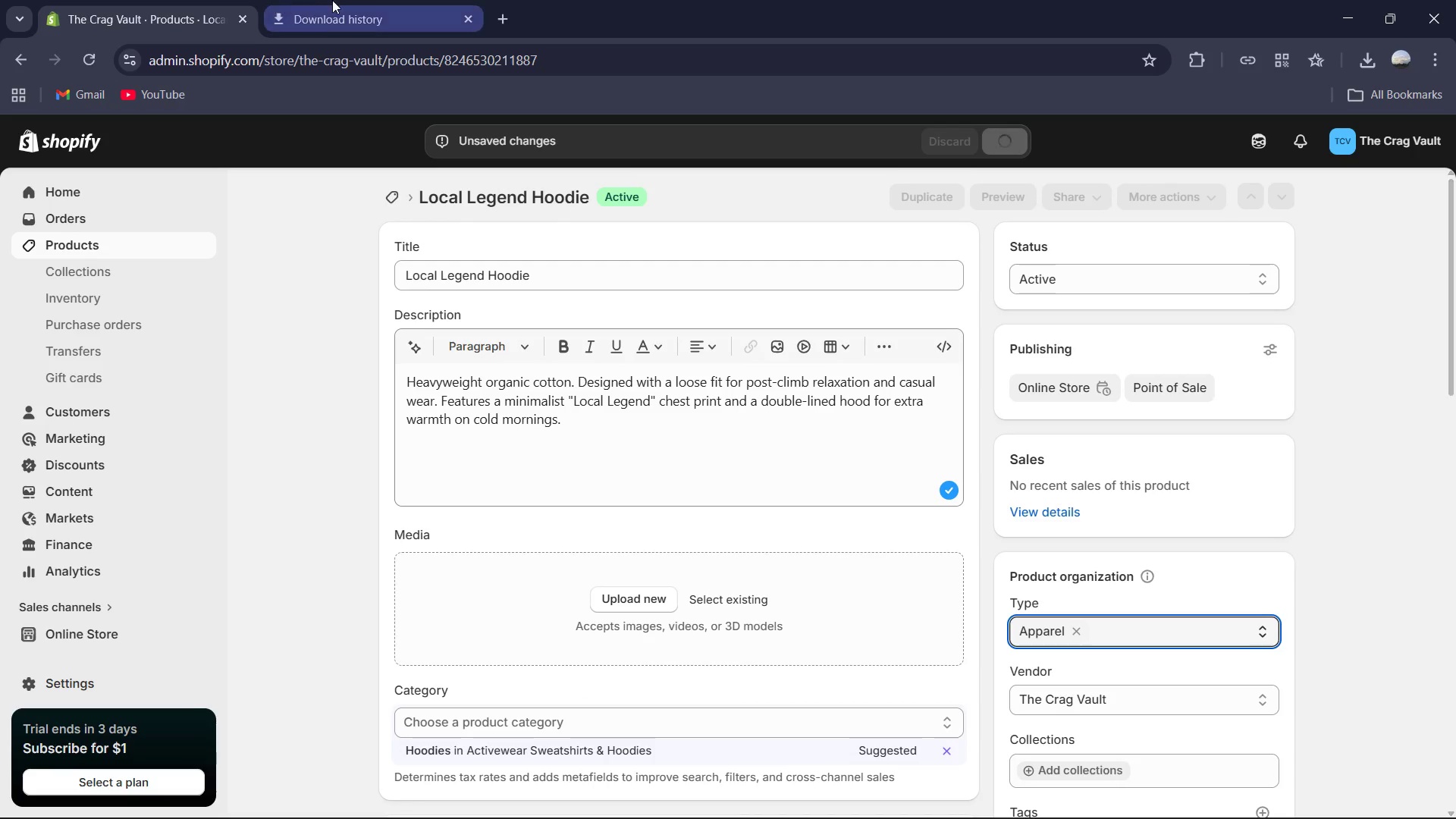 
left_click([333, 0])
 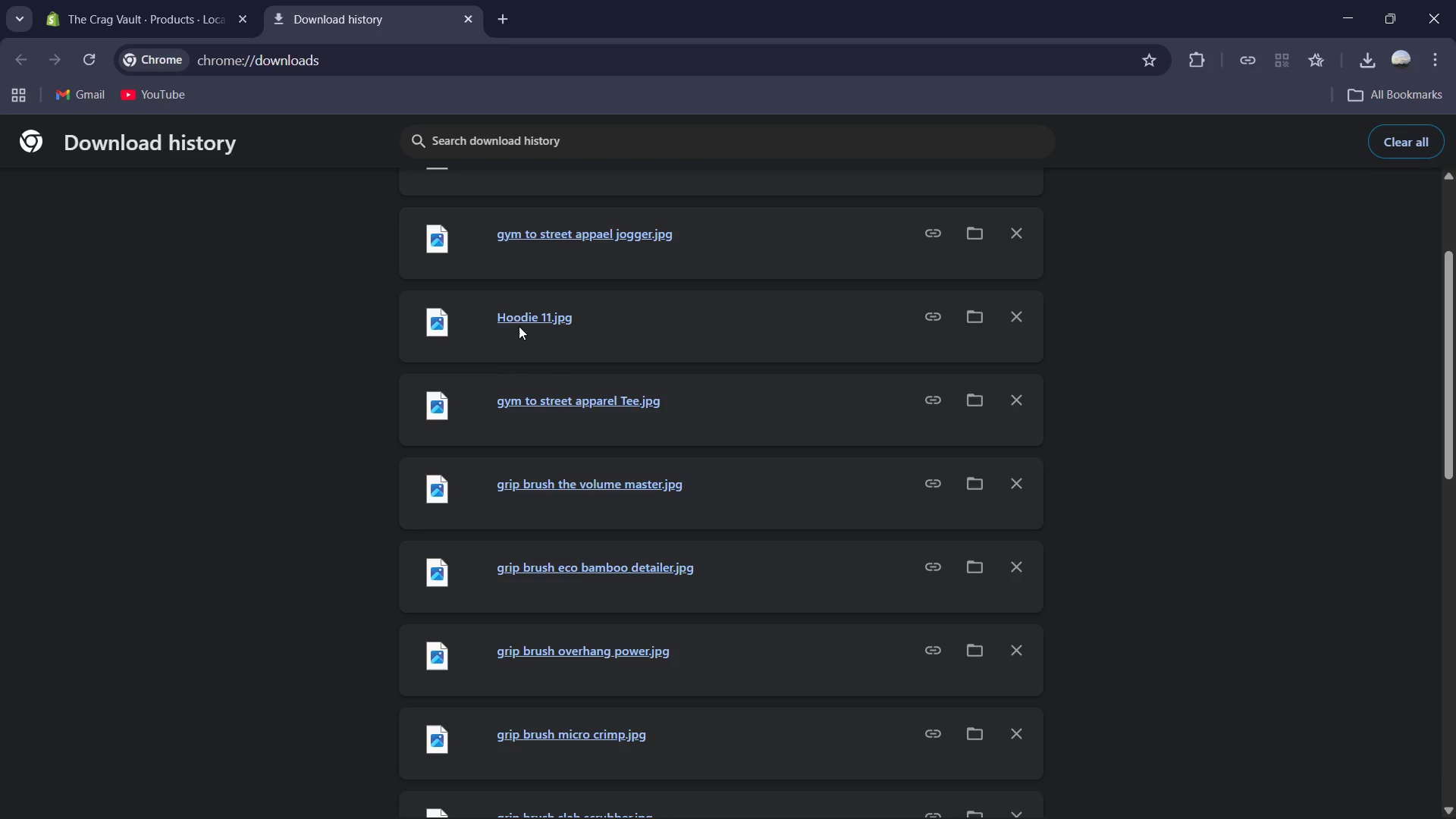 
left_click_drag(start_coordinate=[516, 313], to_coordinate=[652, 600])
 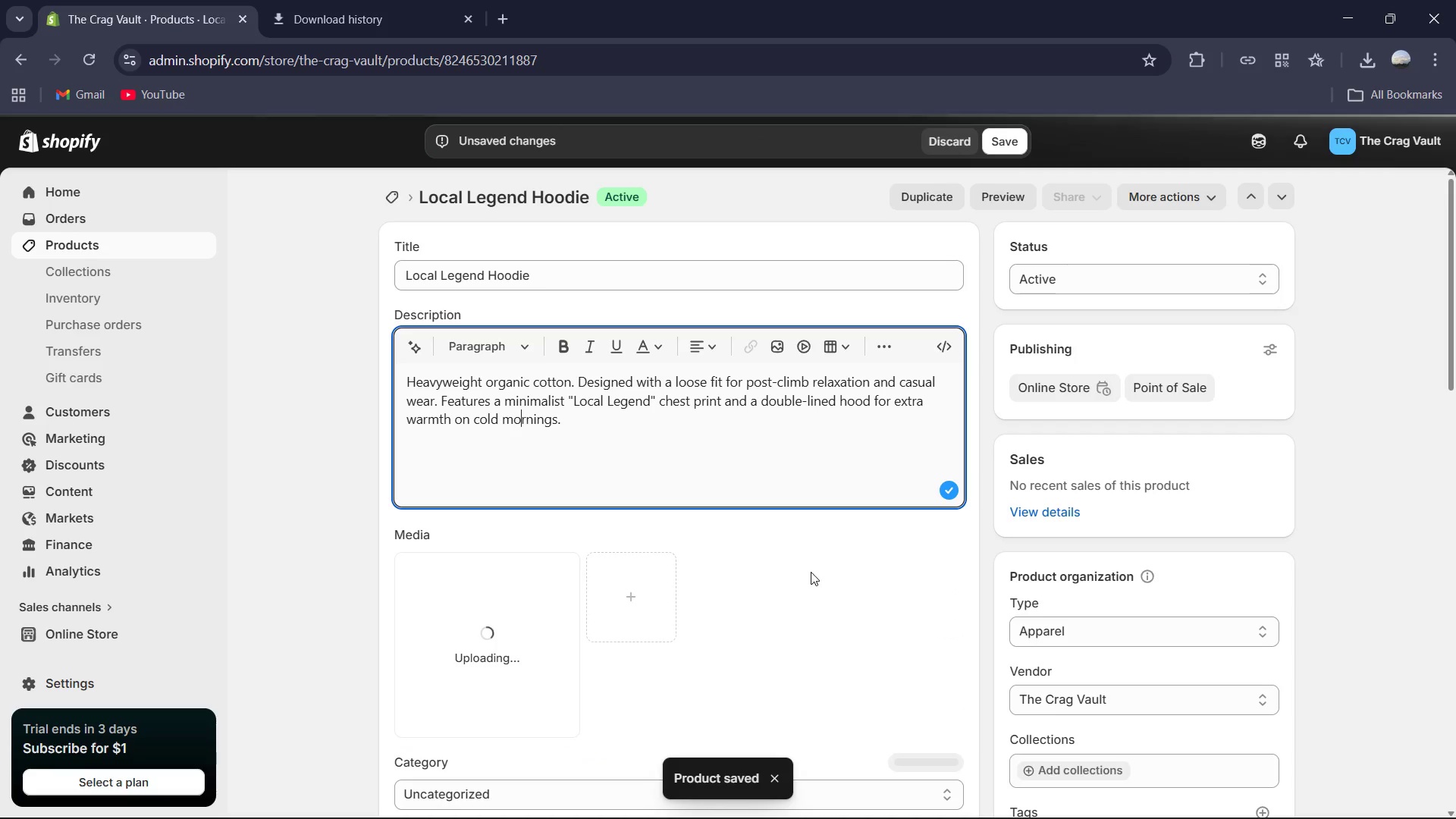 
scroll: coordinate [811, 601], scroll_direction: down, amount: 8.0
 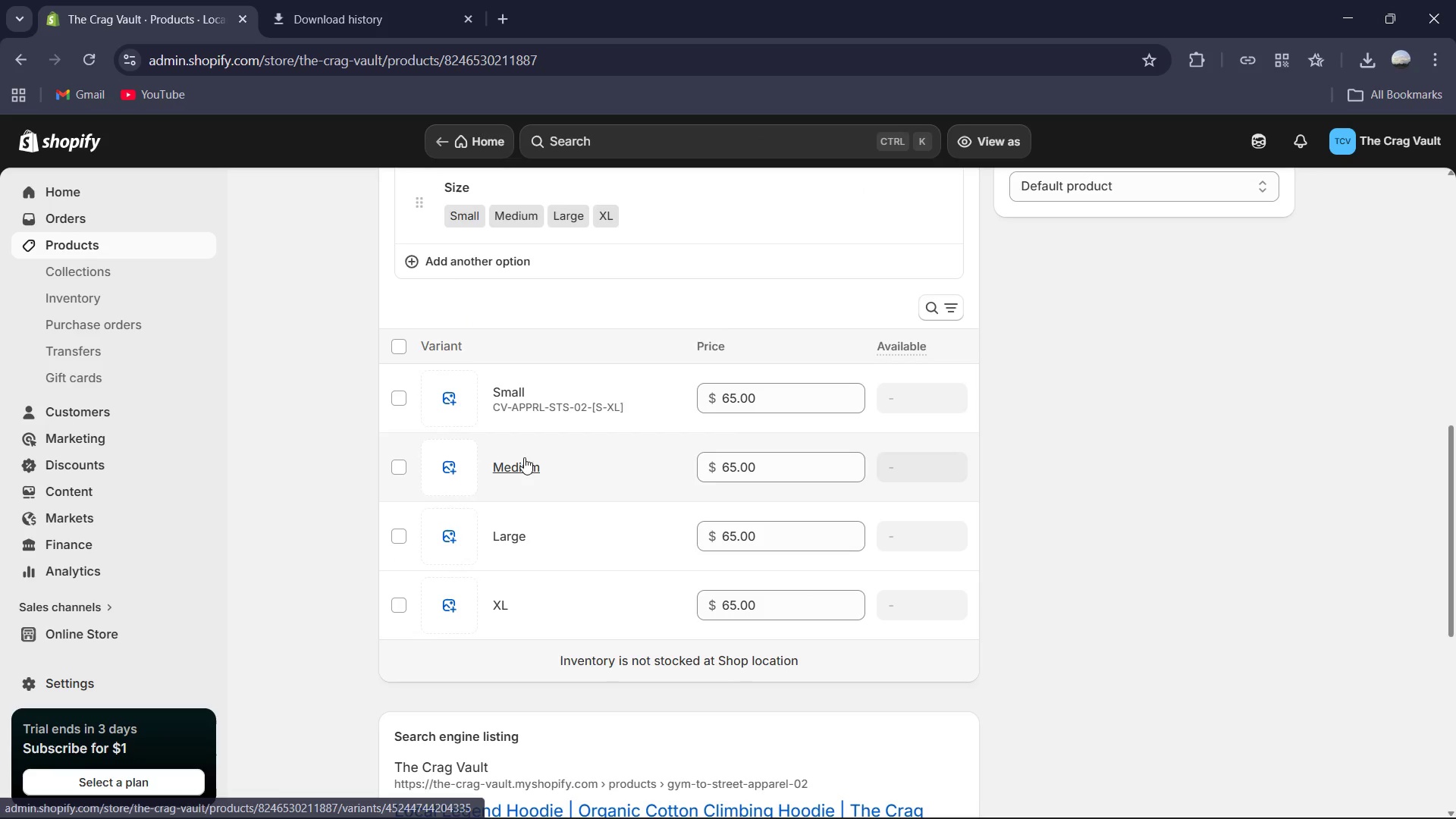 
left_click([506, 399])
 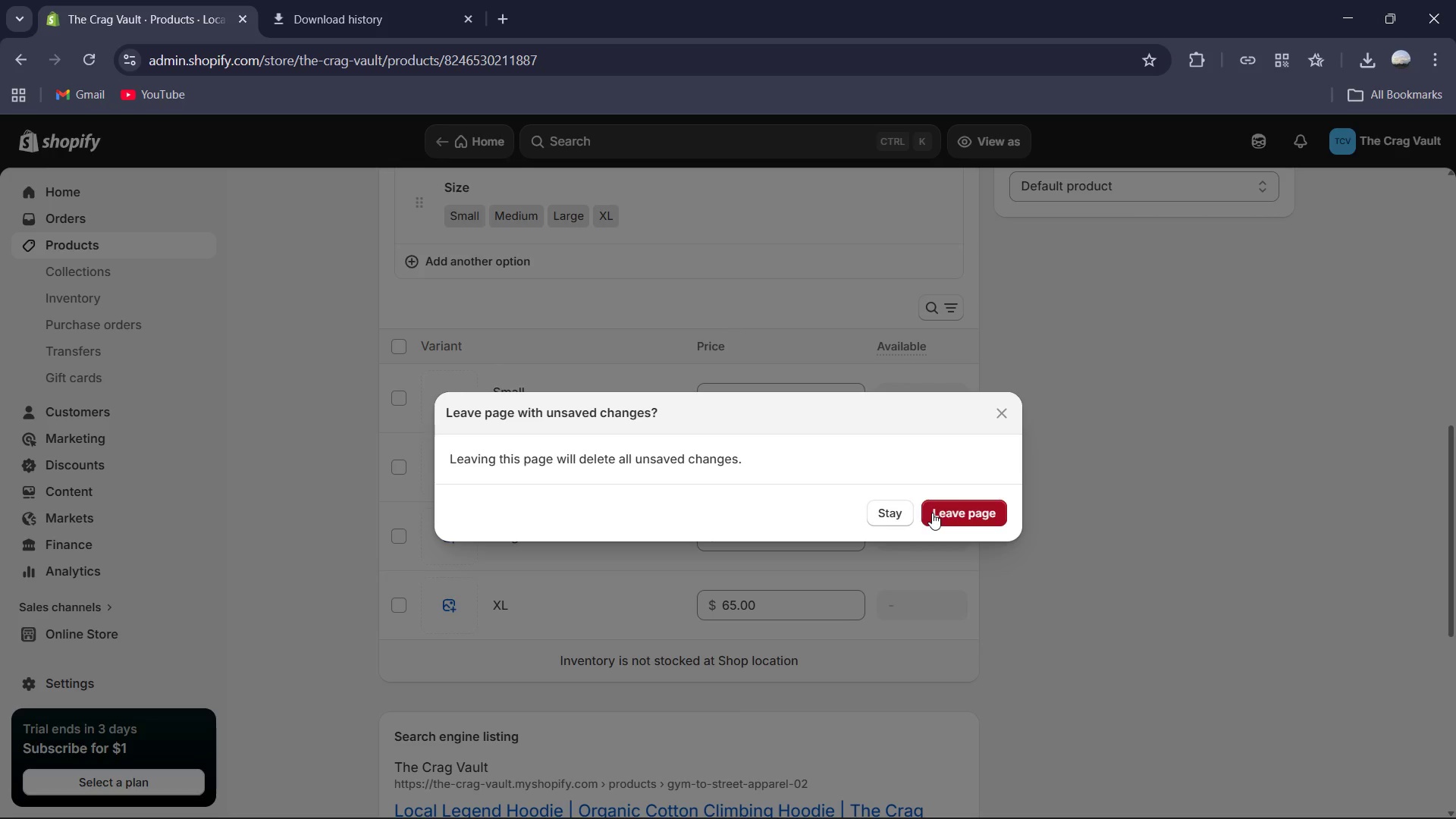 
left_click([989, 421])
 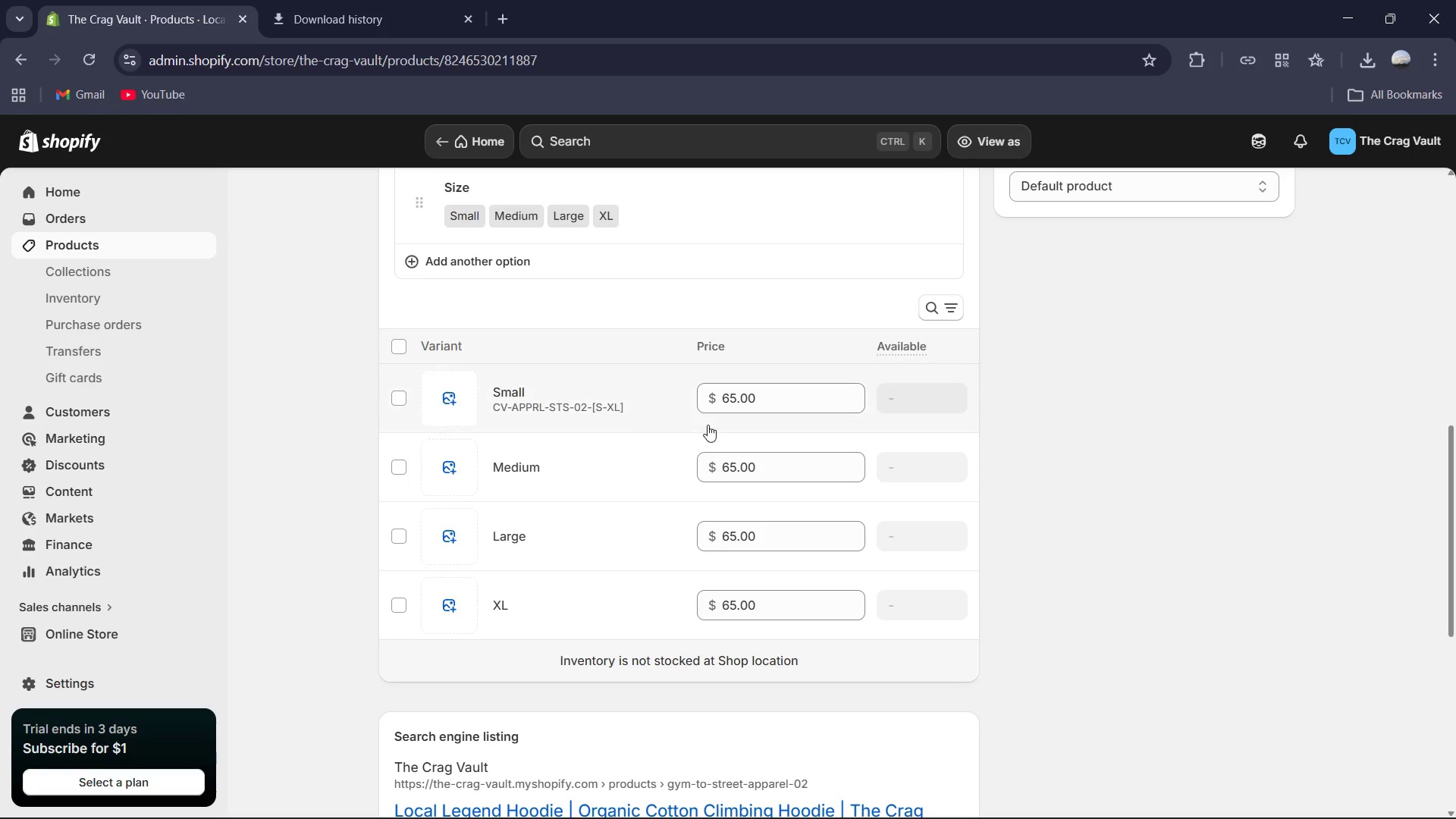 
scroll: coordinate [639, 431], scroll_direction: up, amount: 8.0
 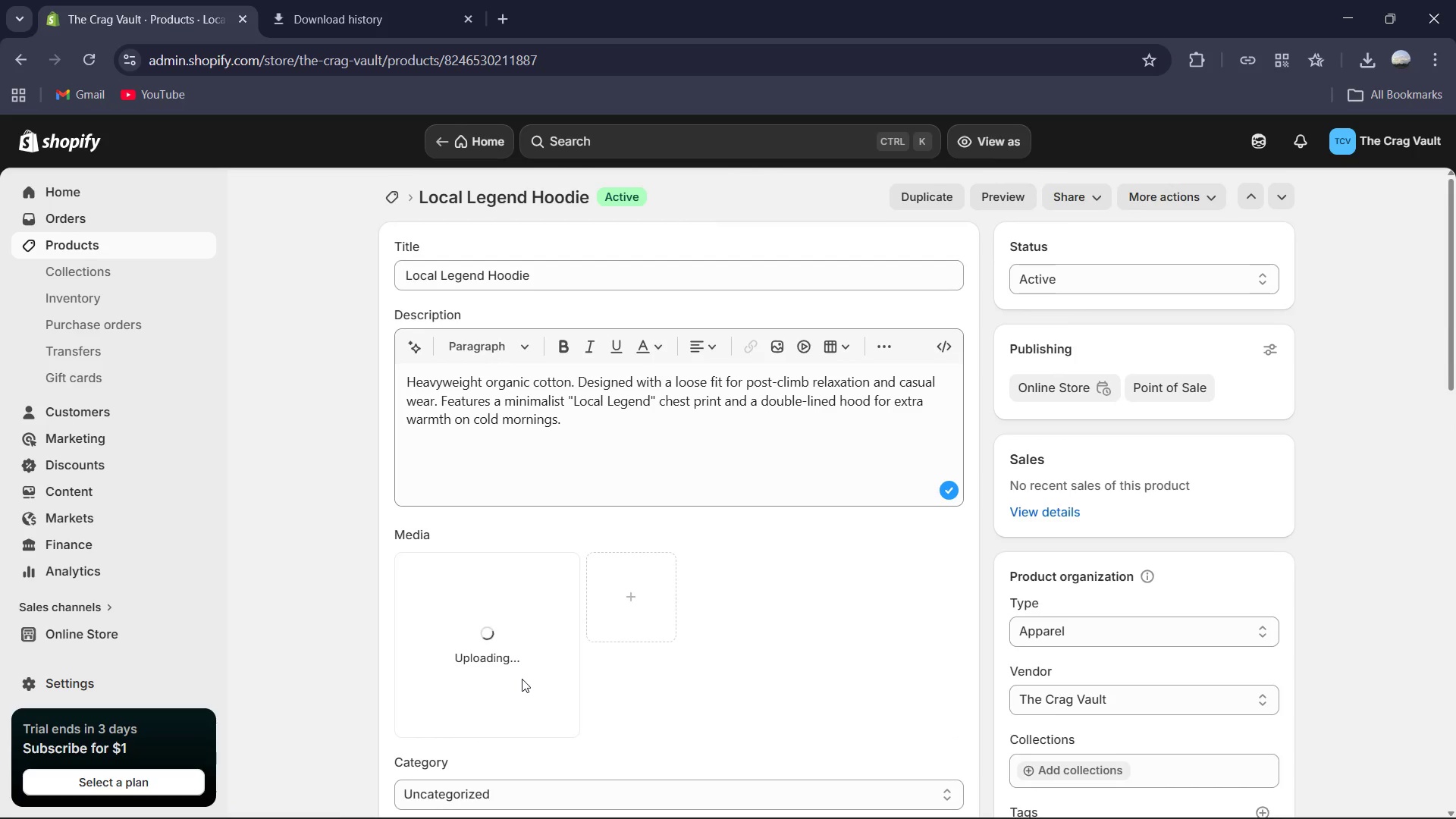 
left_click([530, 654])
 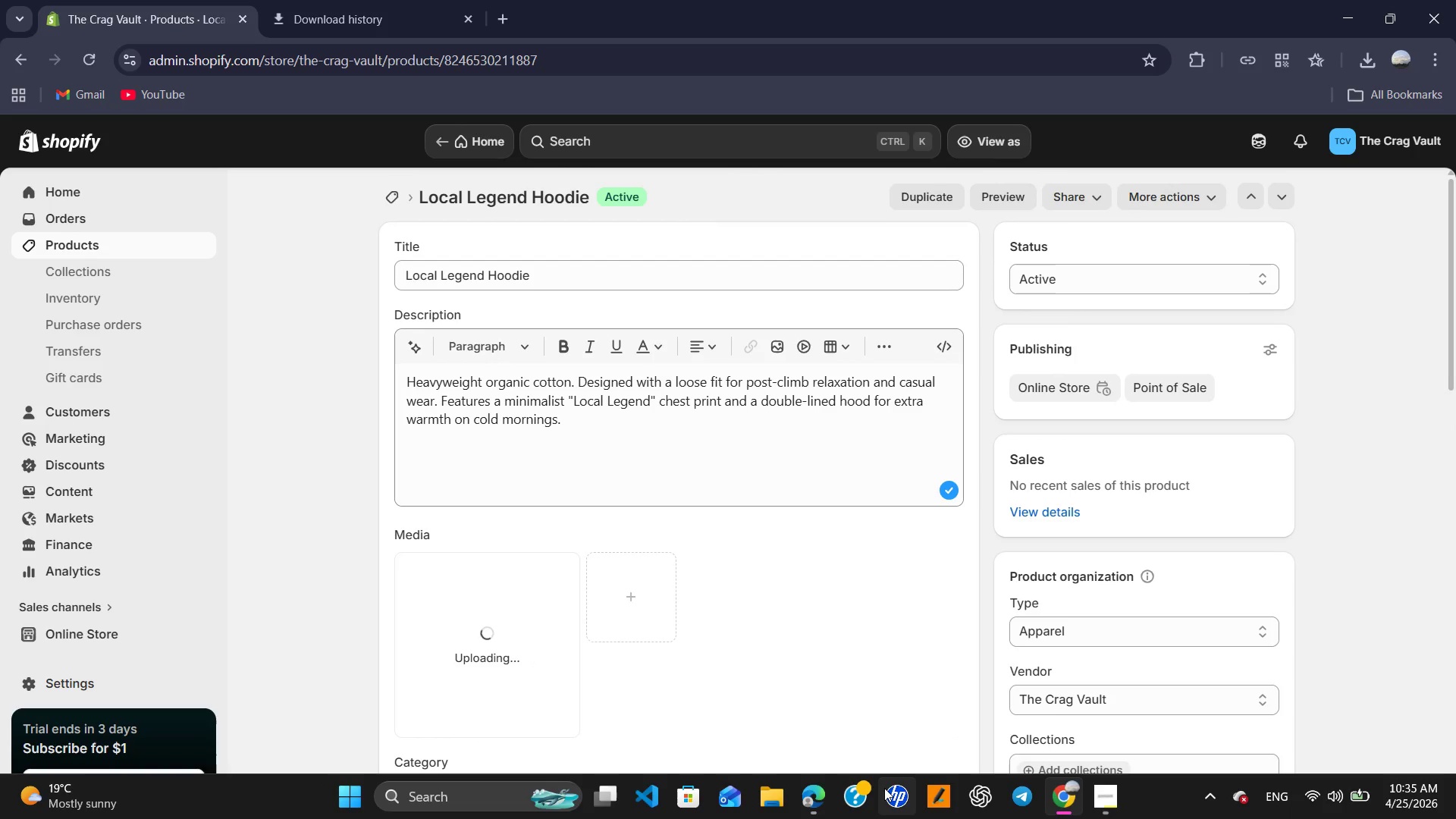 
key(Mute)
 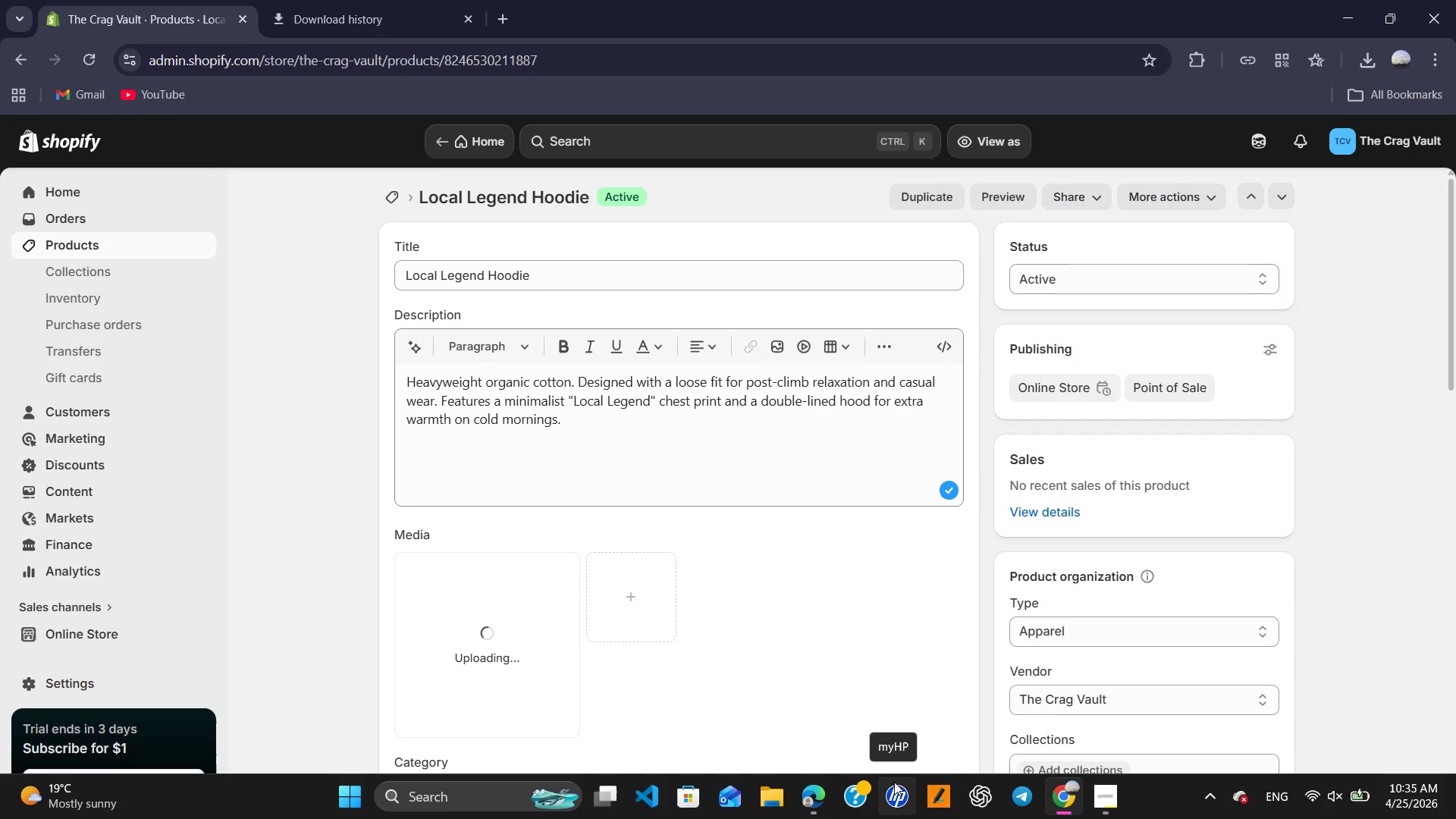 
wait(6.11)
 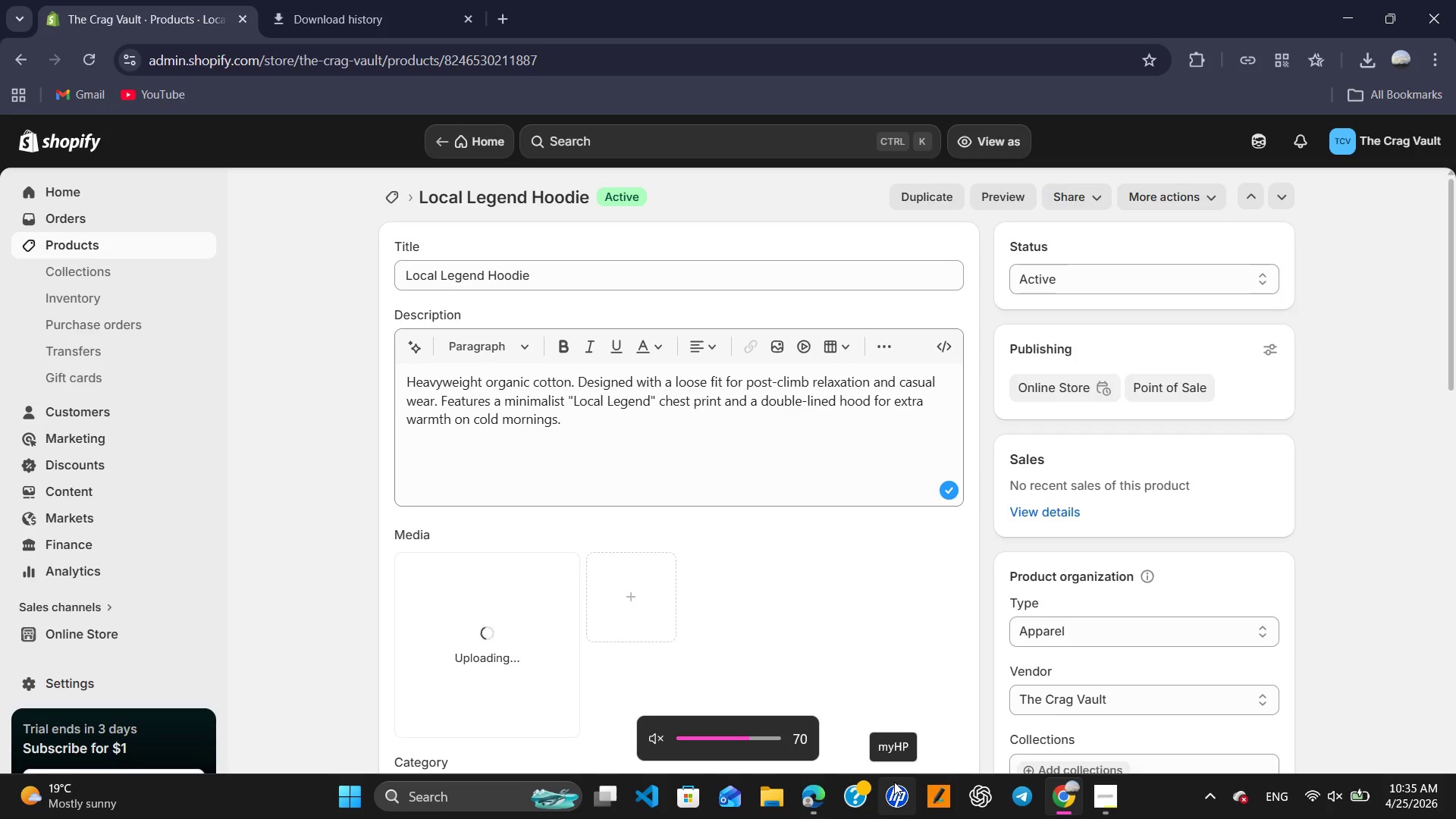 
left_click([805, 811])
 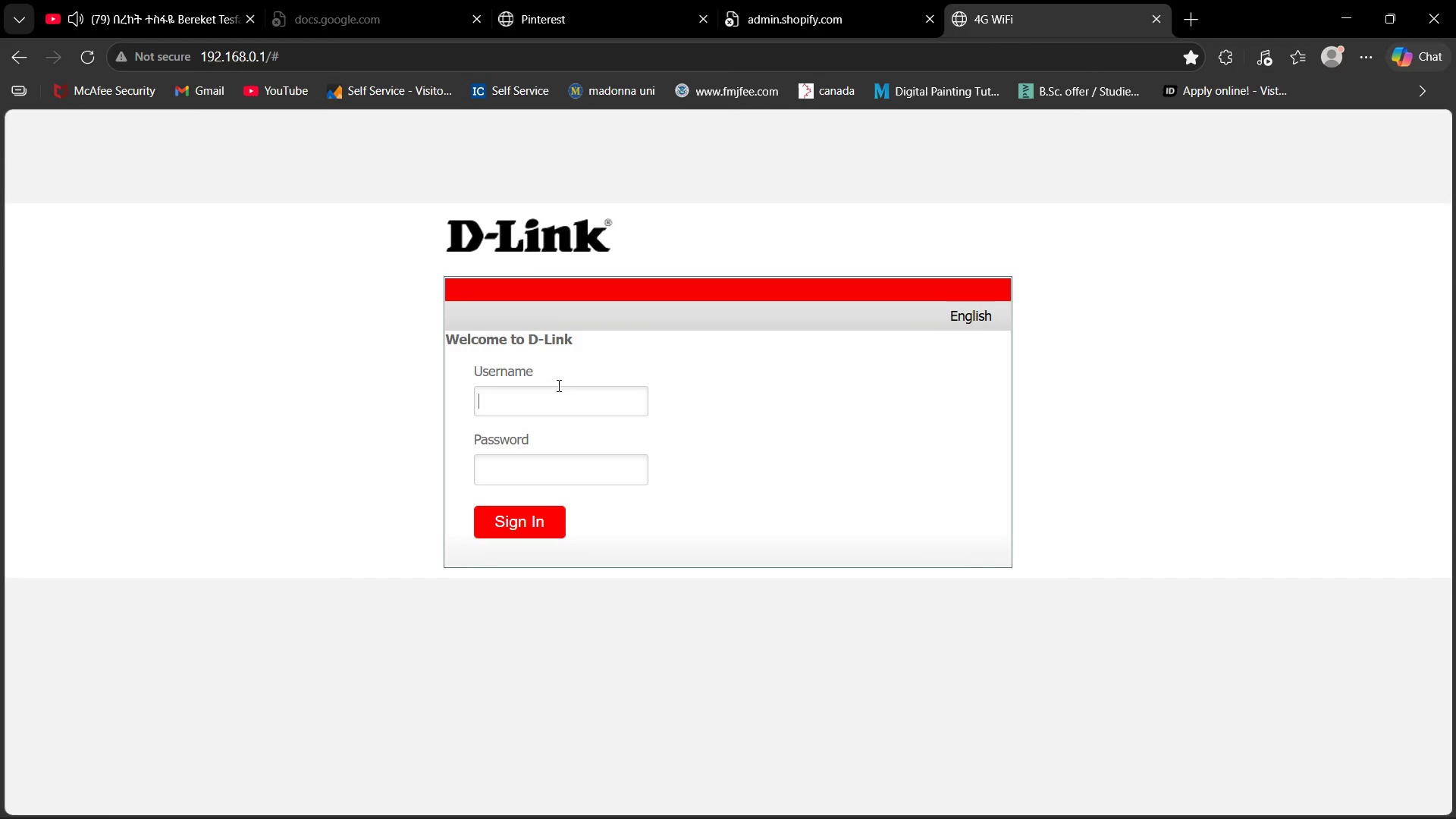 
type(admin)
 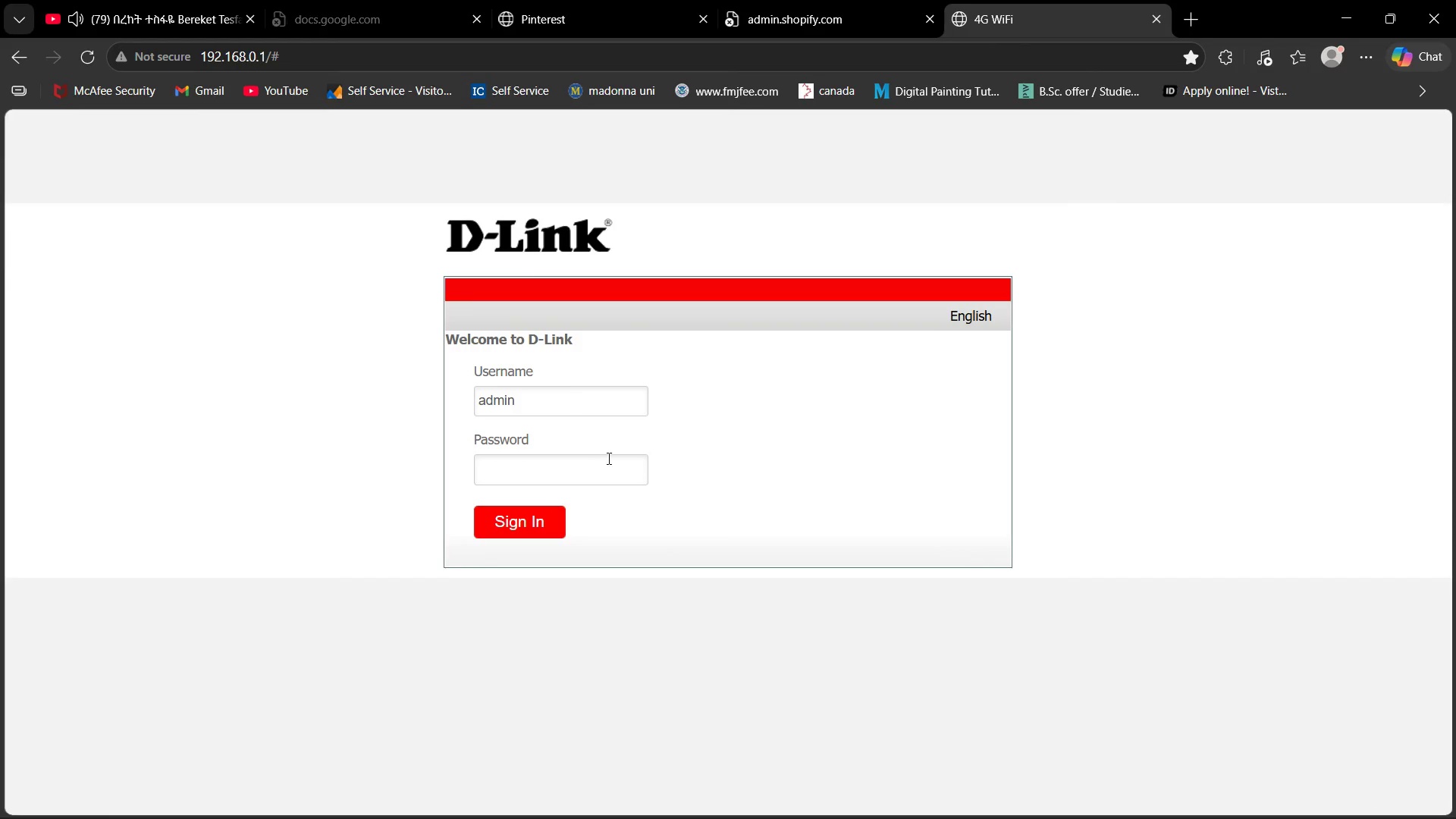 
left_click([601, 456])
 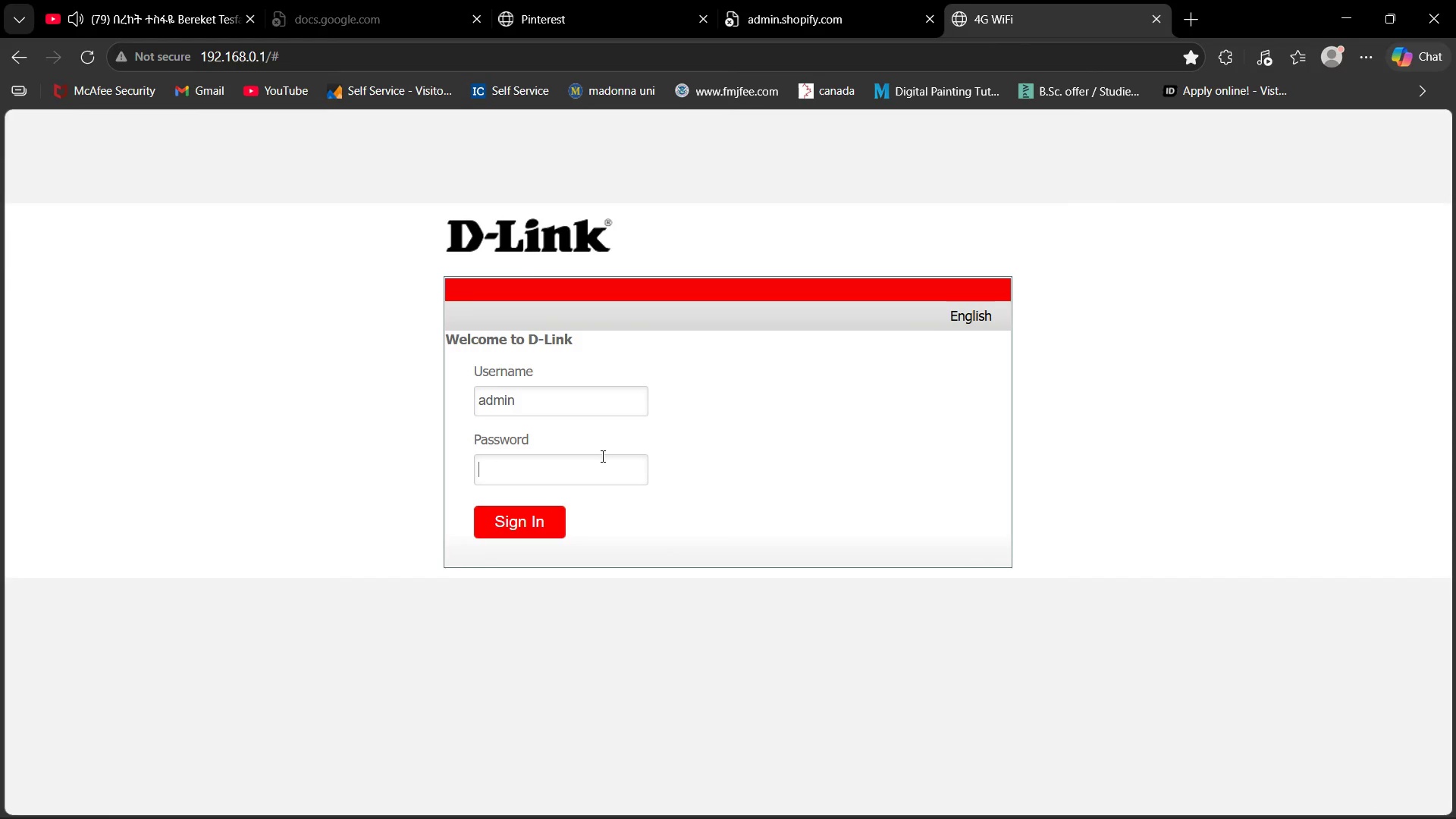 
type(admin)
 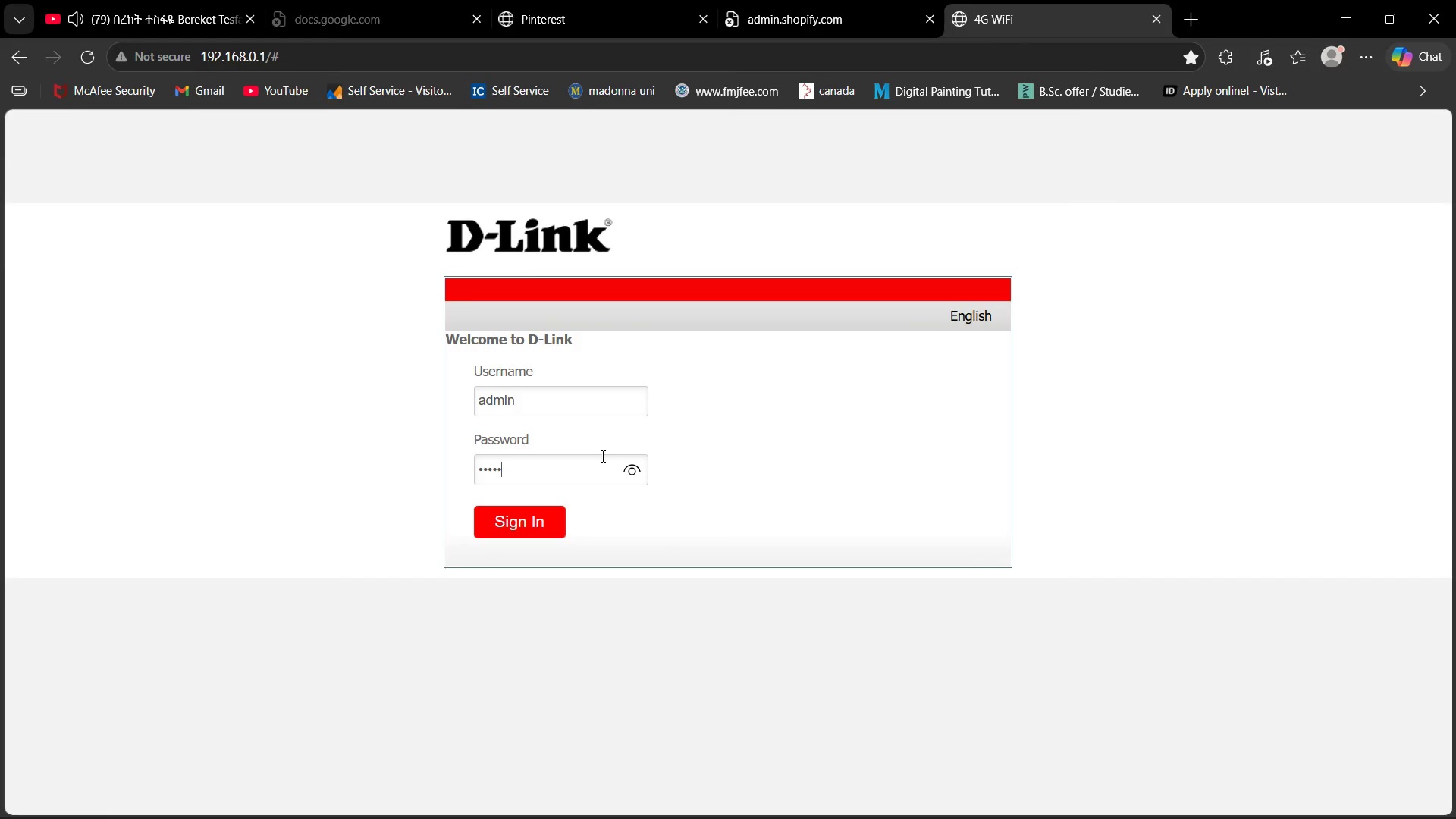 
key(Enter)
 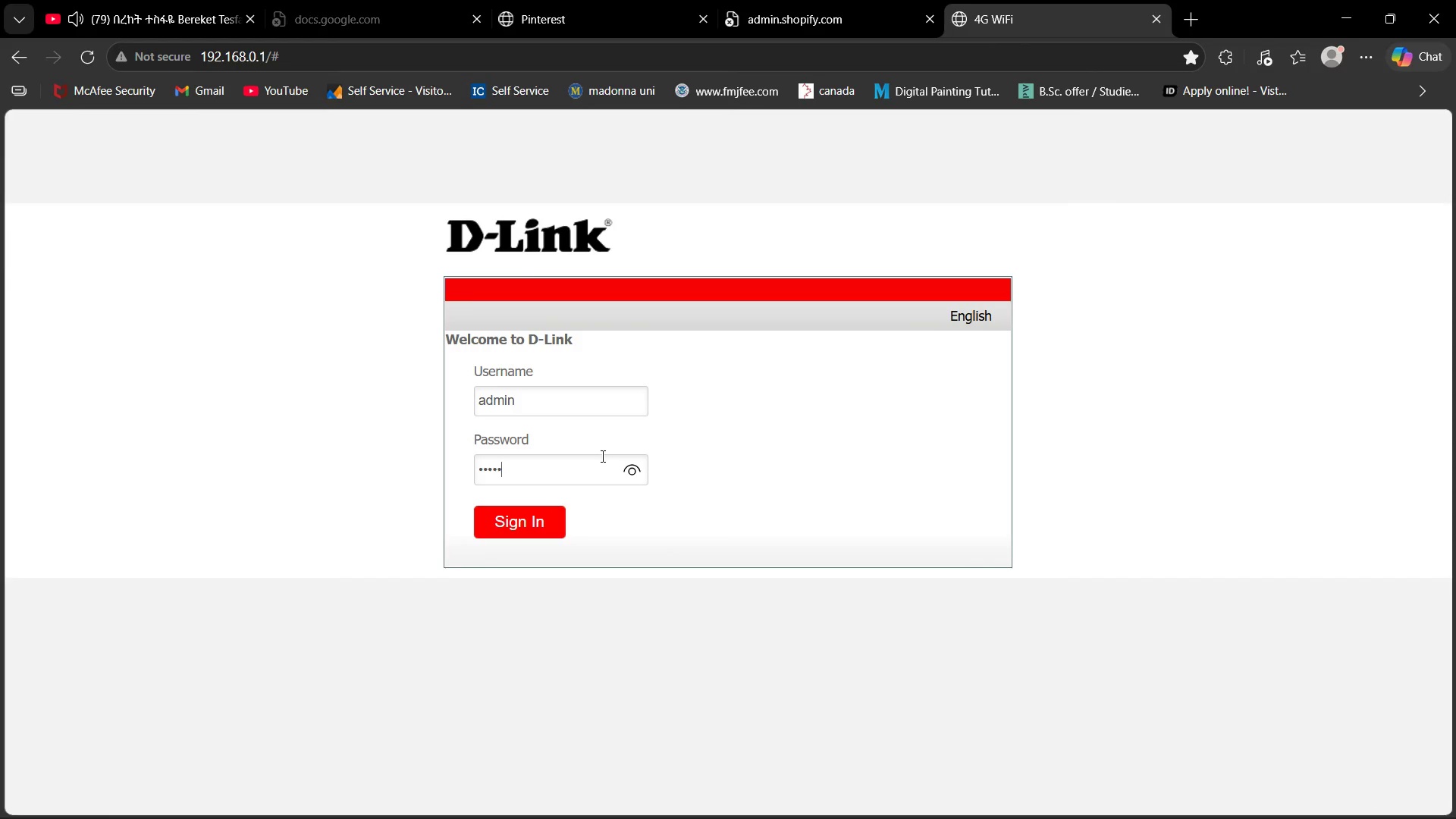 
key(Enter)
 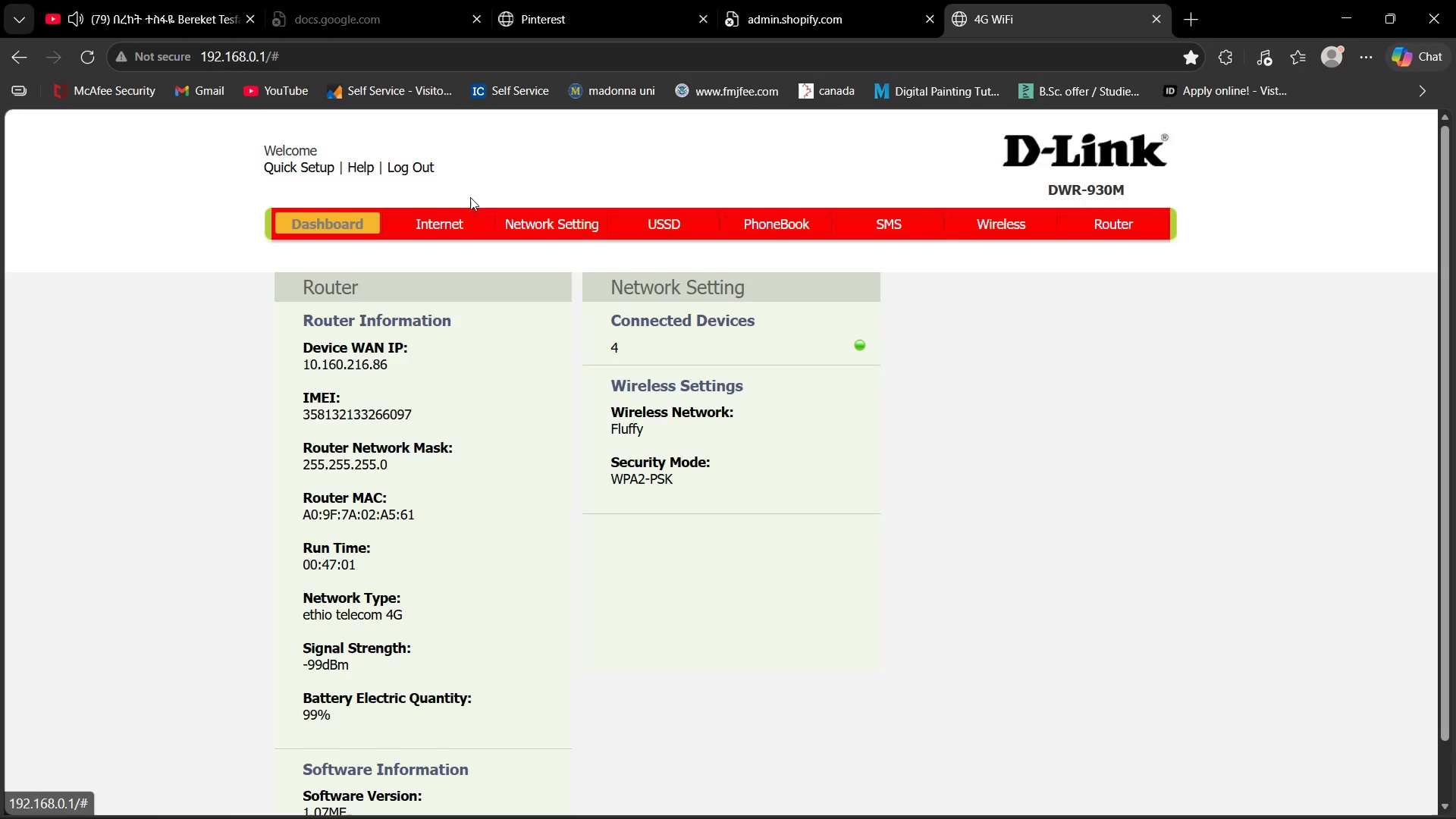 
left_click([462, 232])
 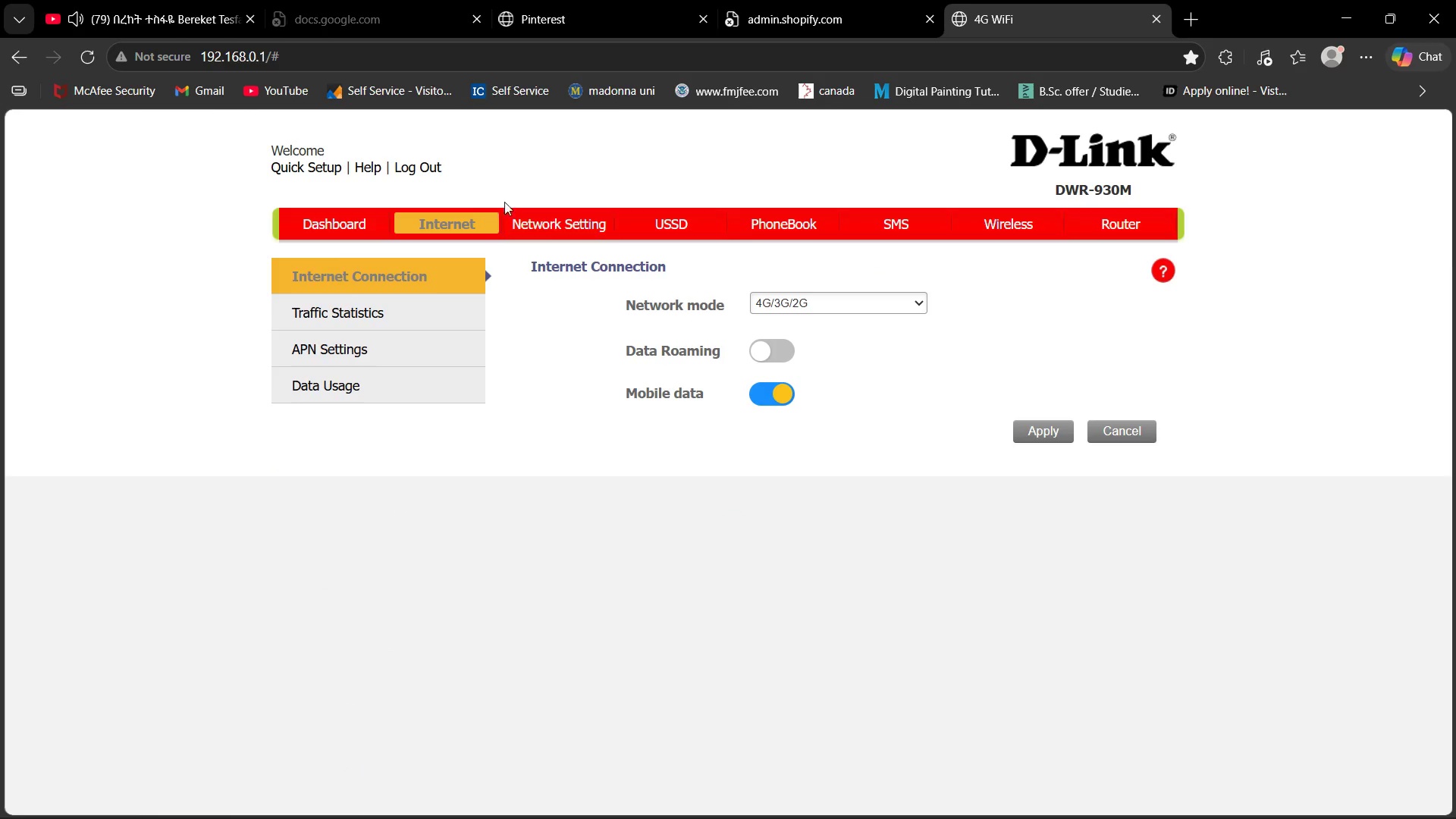 
left_click([556, 222])
 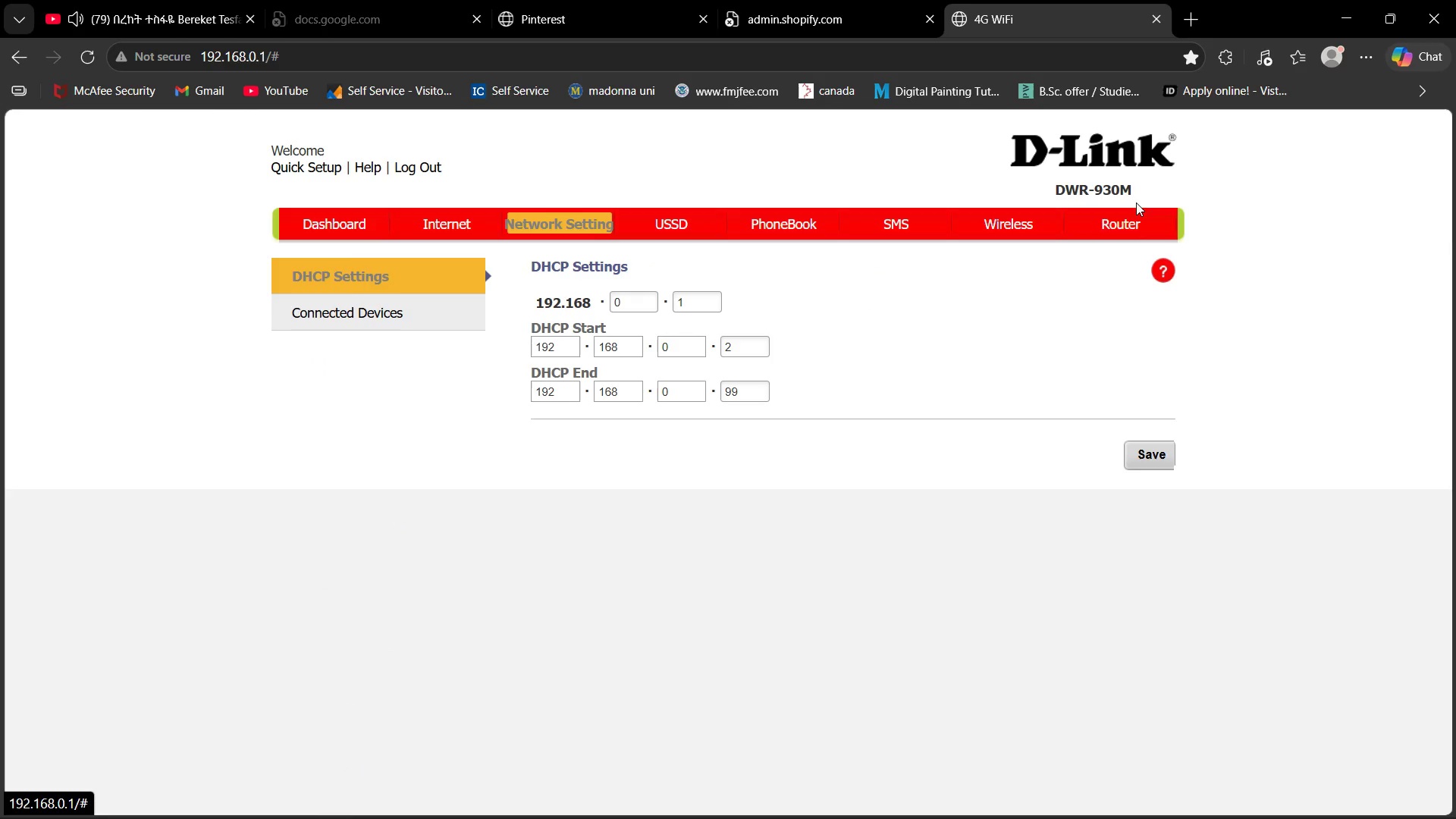 
left_click([1138, 224])
 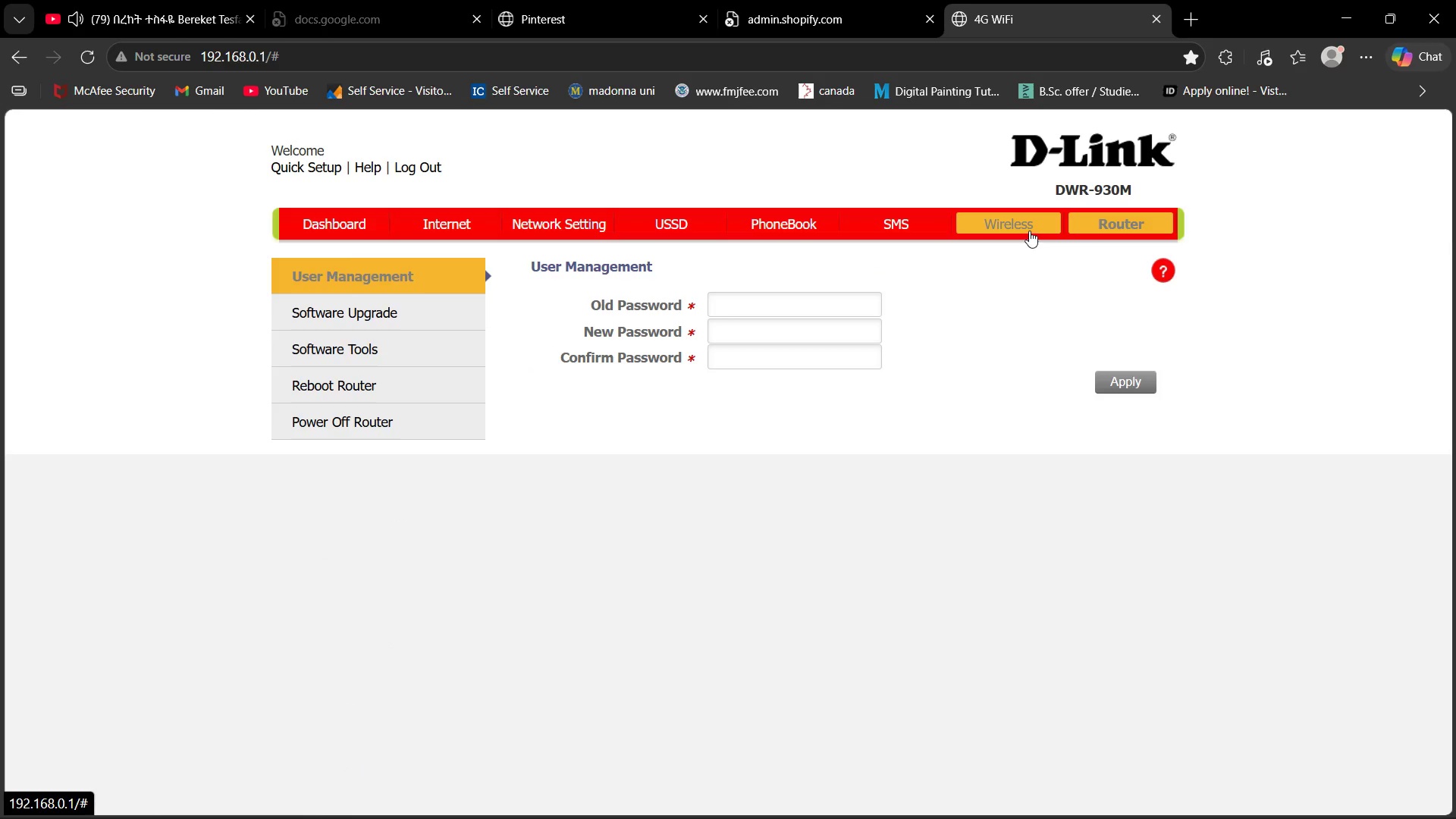 
left_click([1029, 230])
 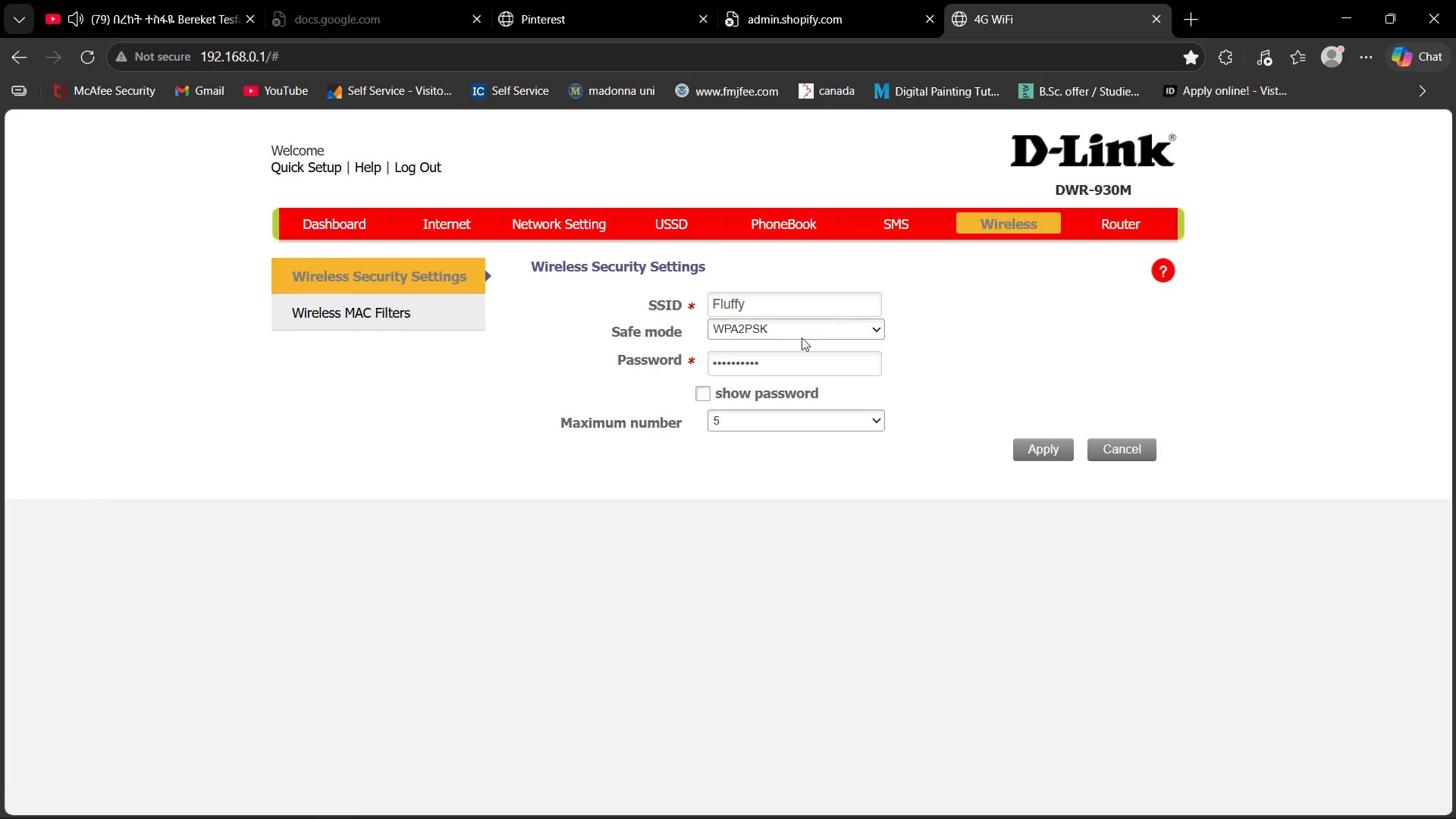 
left_click([804, 360])
 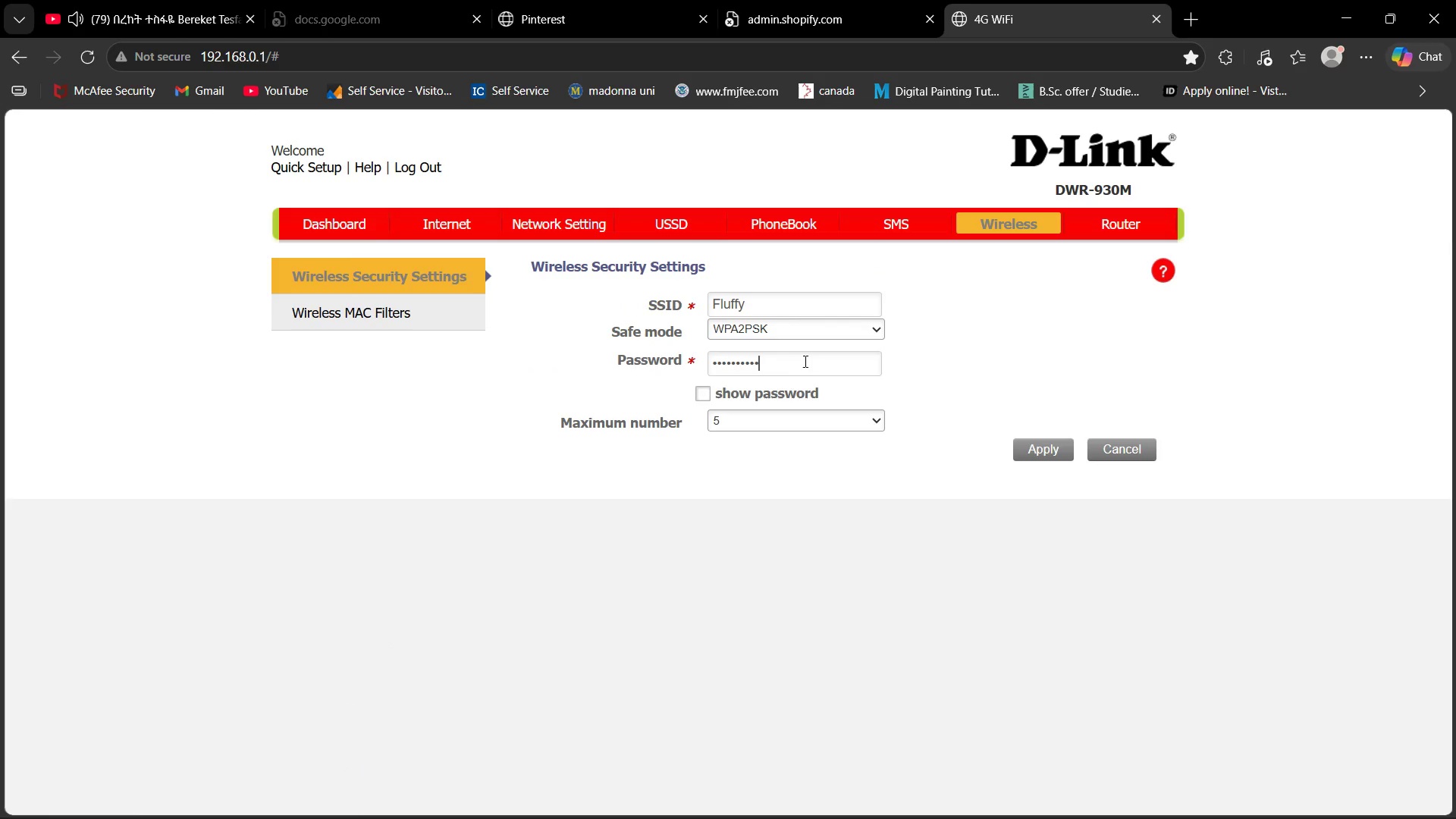 
key(Control+A)
 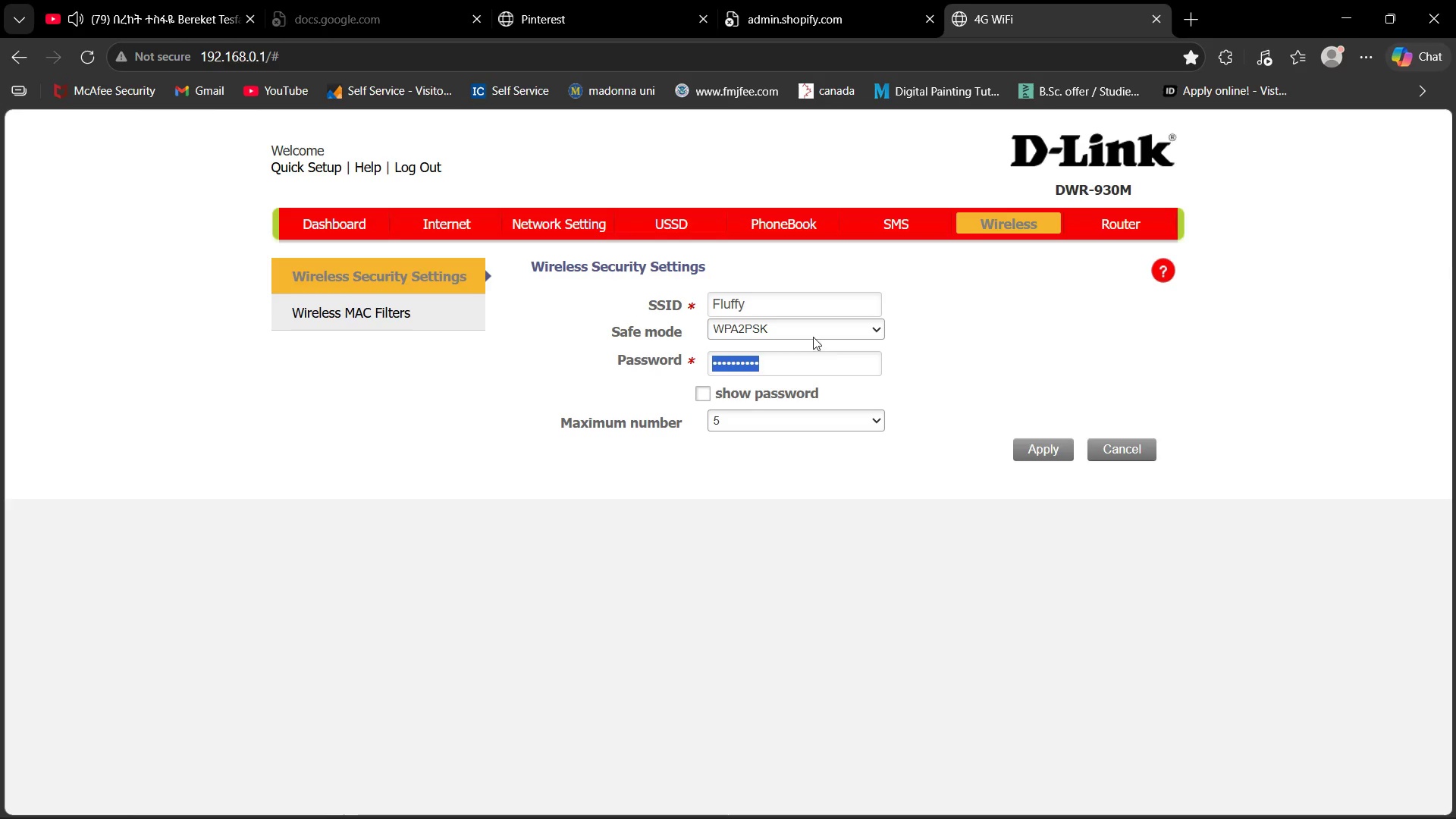 
wait(6.39)
 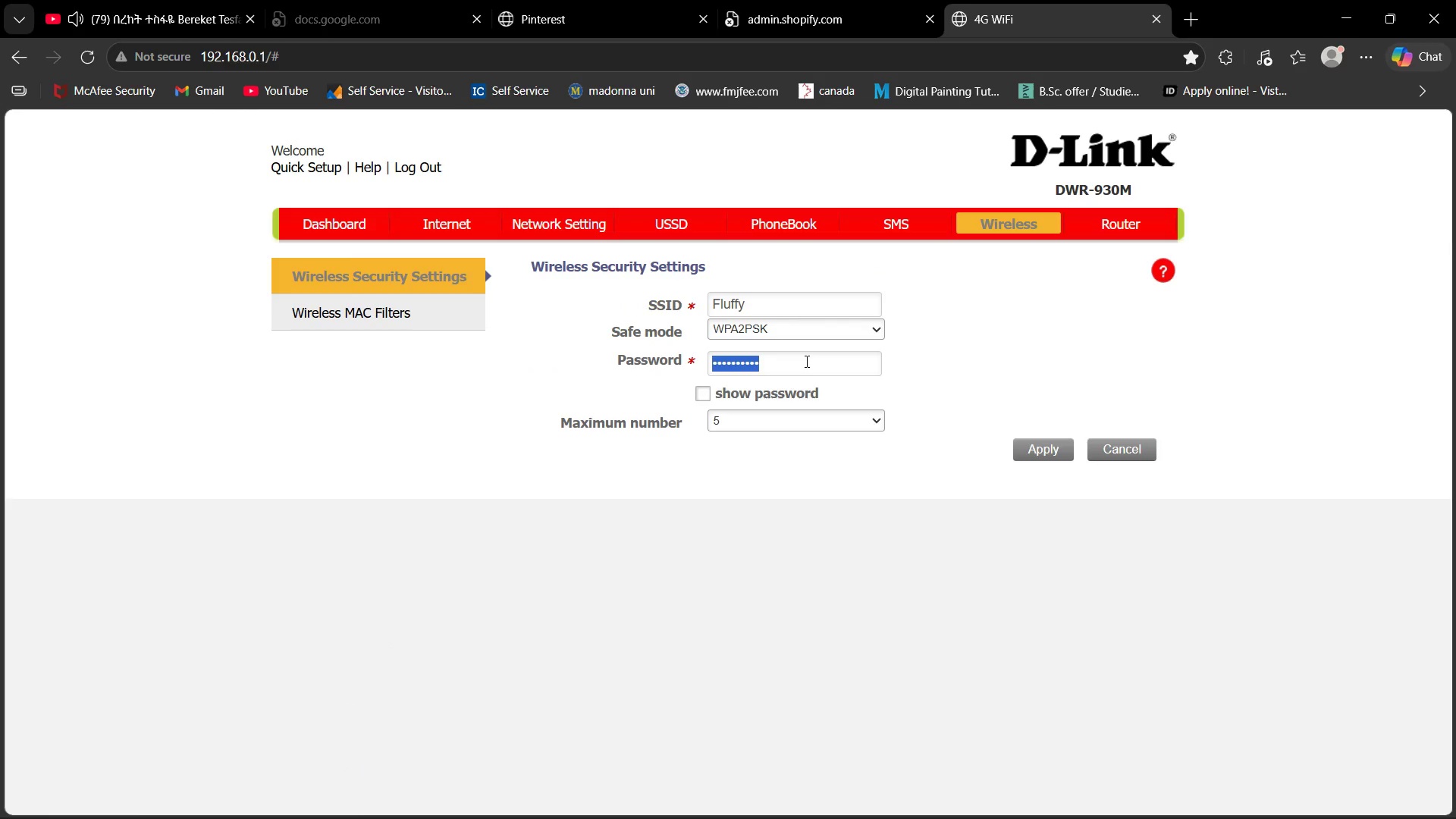 
left_click([775, 432])
 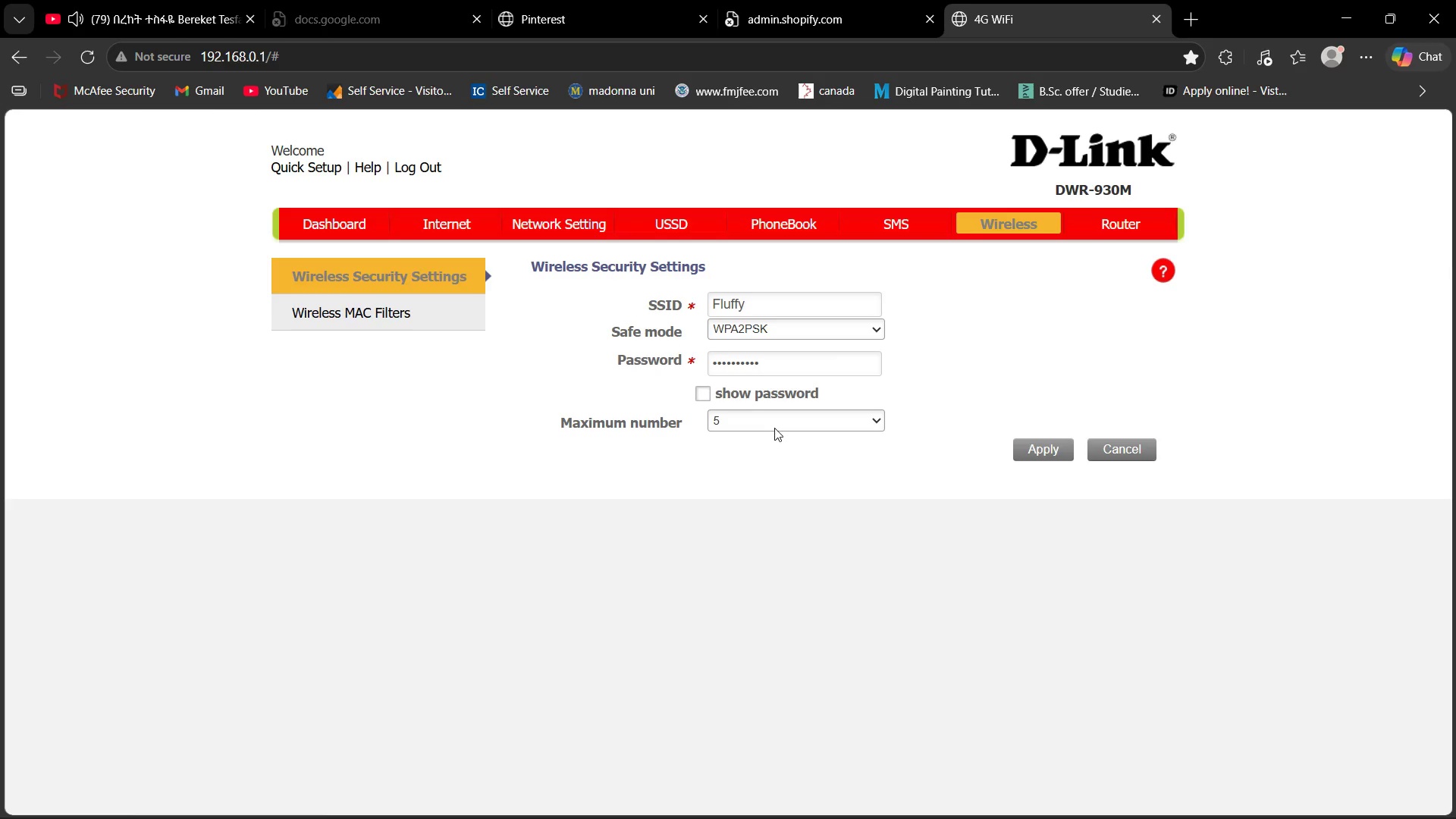 
left_click([774, 426])
 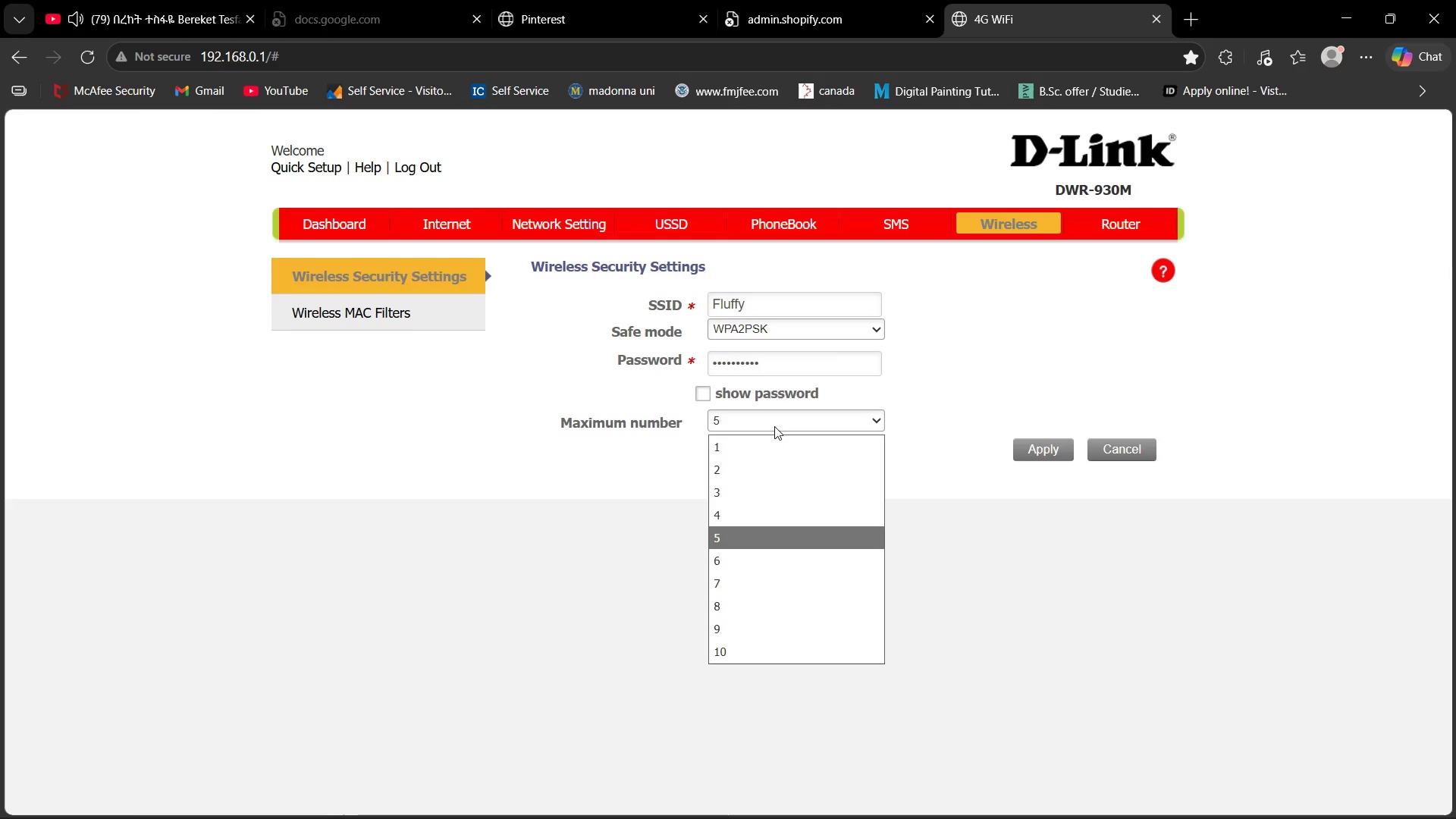 
left_click([774, 426])
 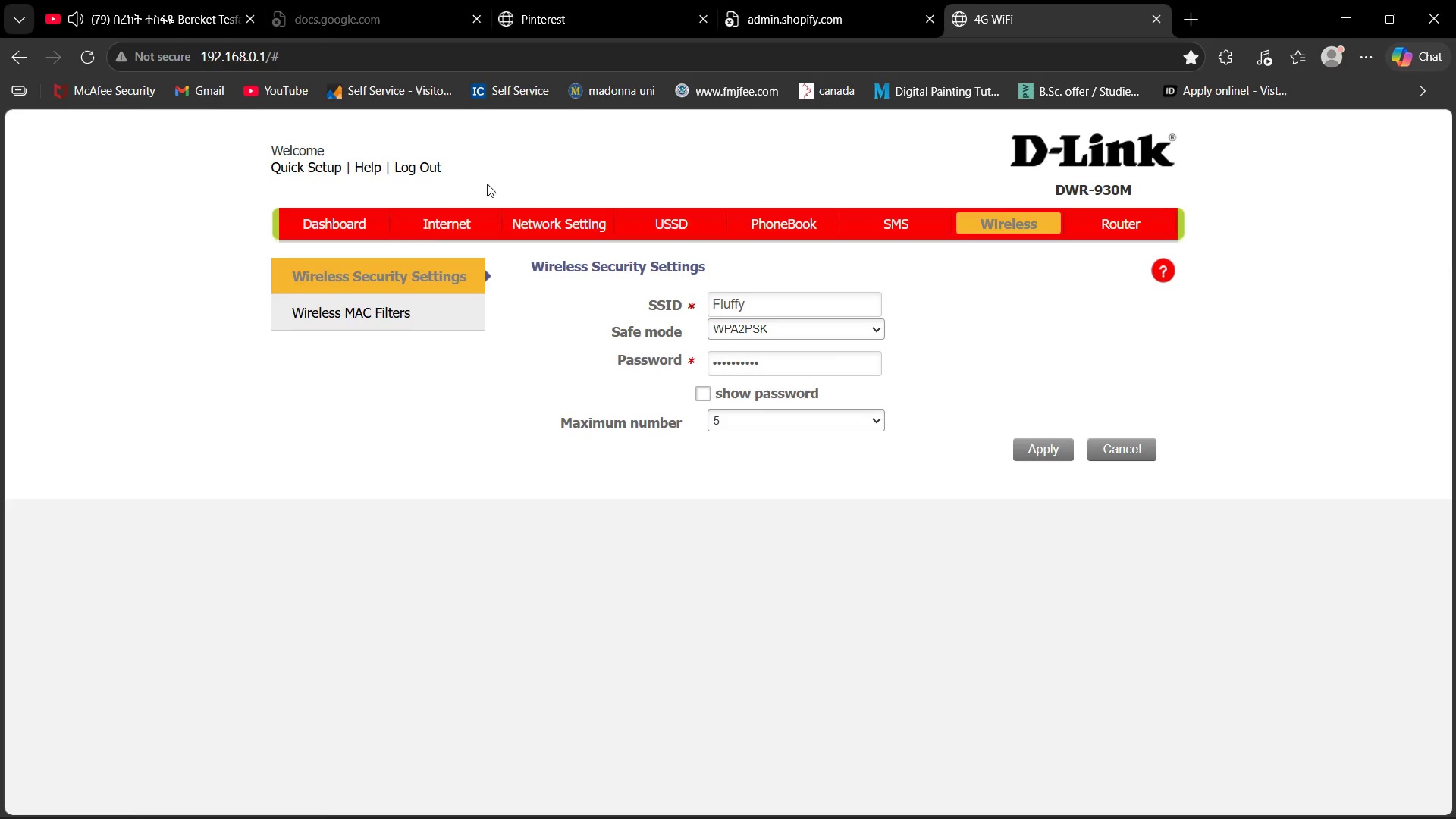 
left_click([457, 240])
 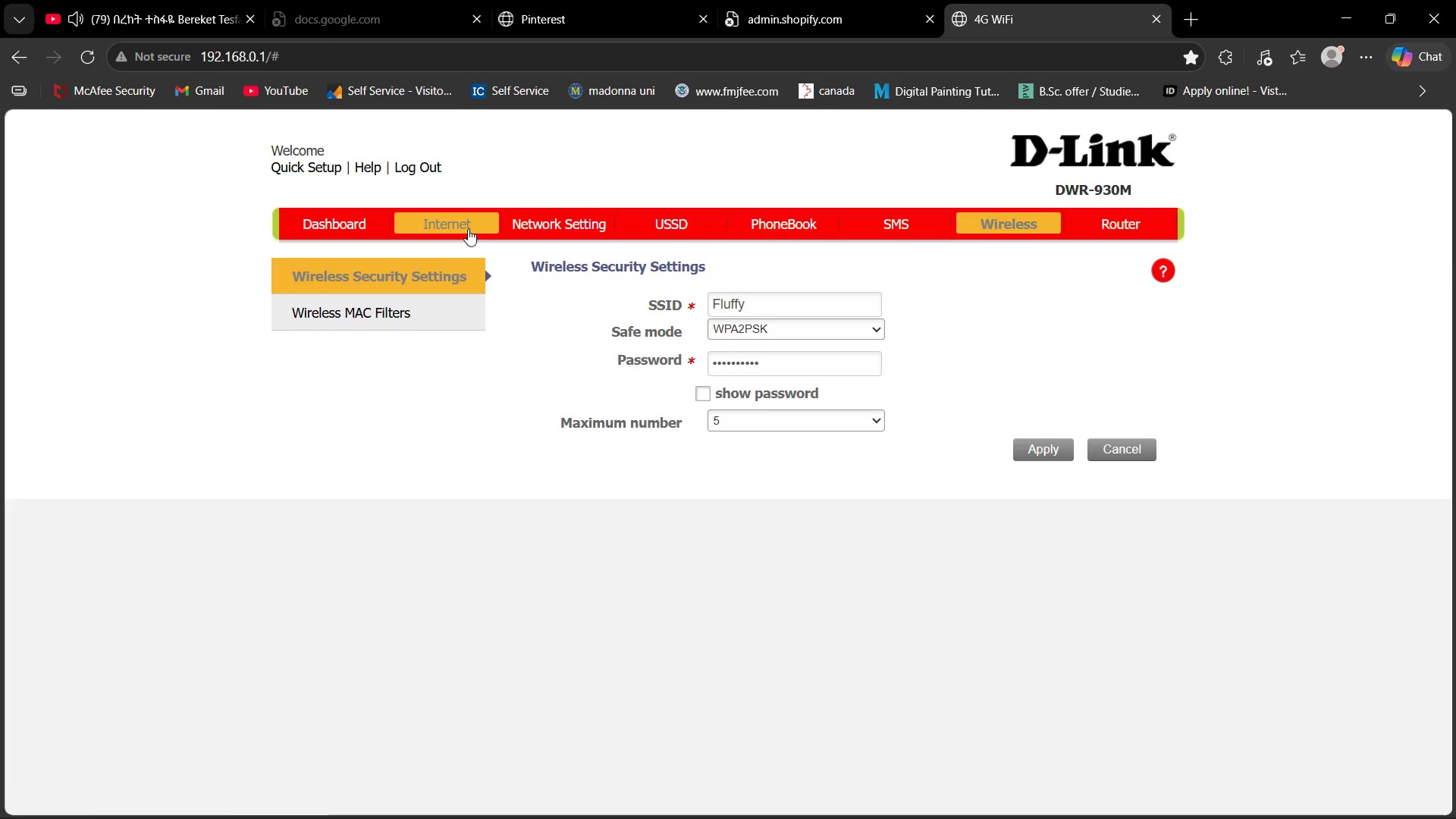 
left_click([468, 228])
 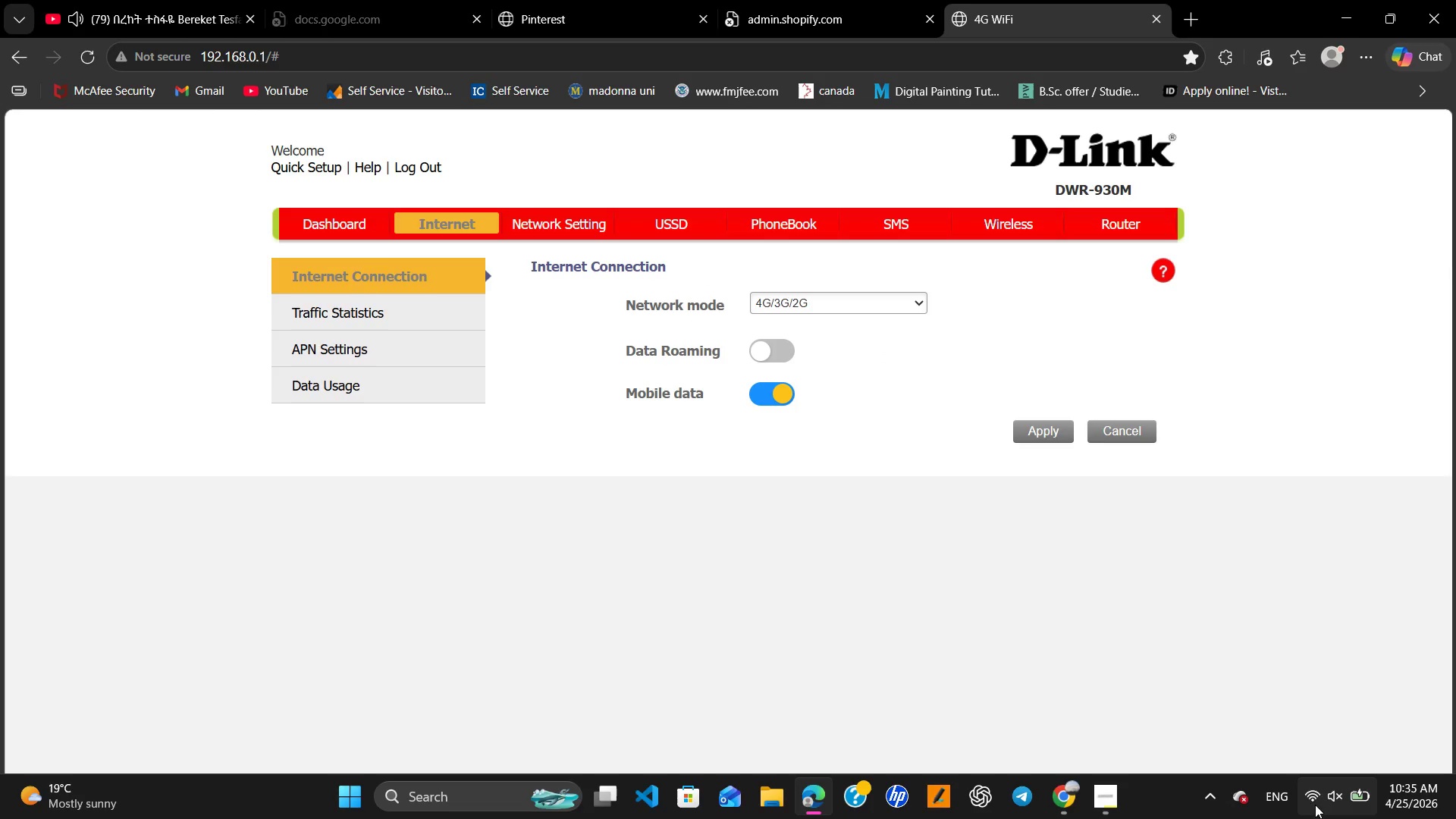 
mouse_move([388, 42])
 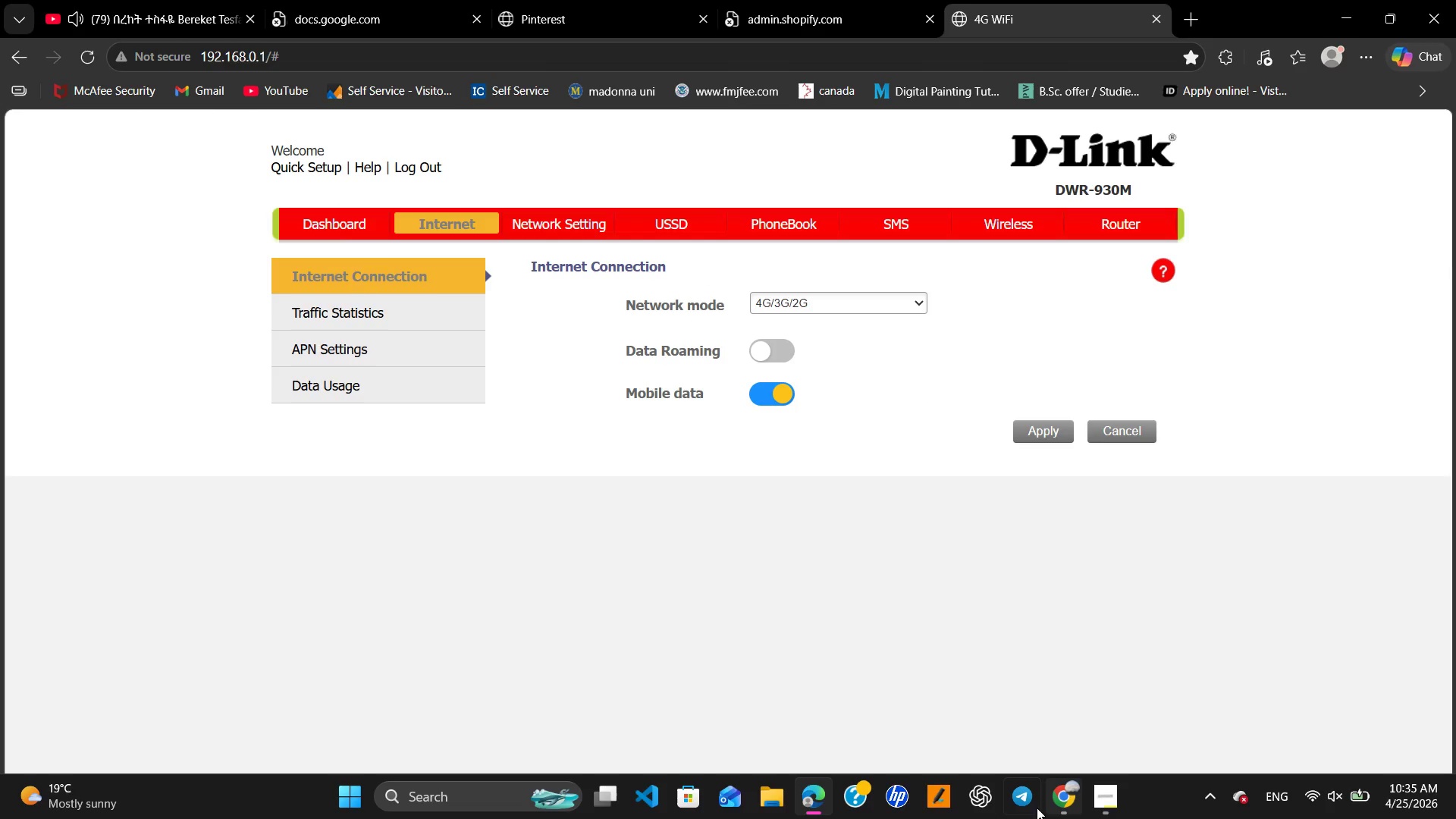 
left_click([1067, 808])
 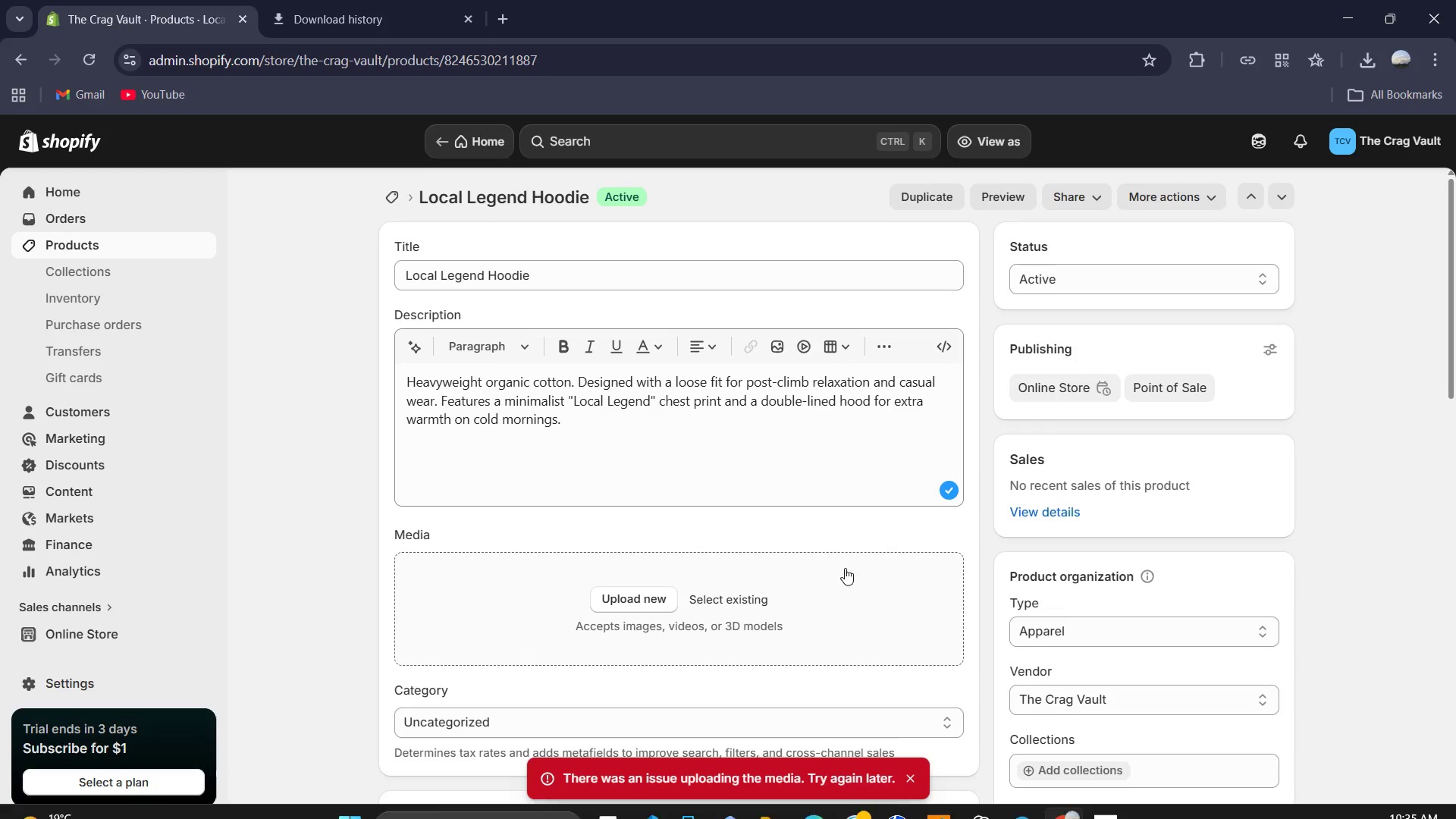 
left_click([898, 573])
 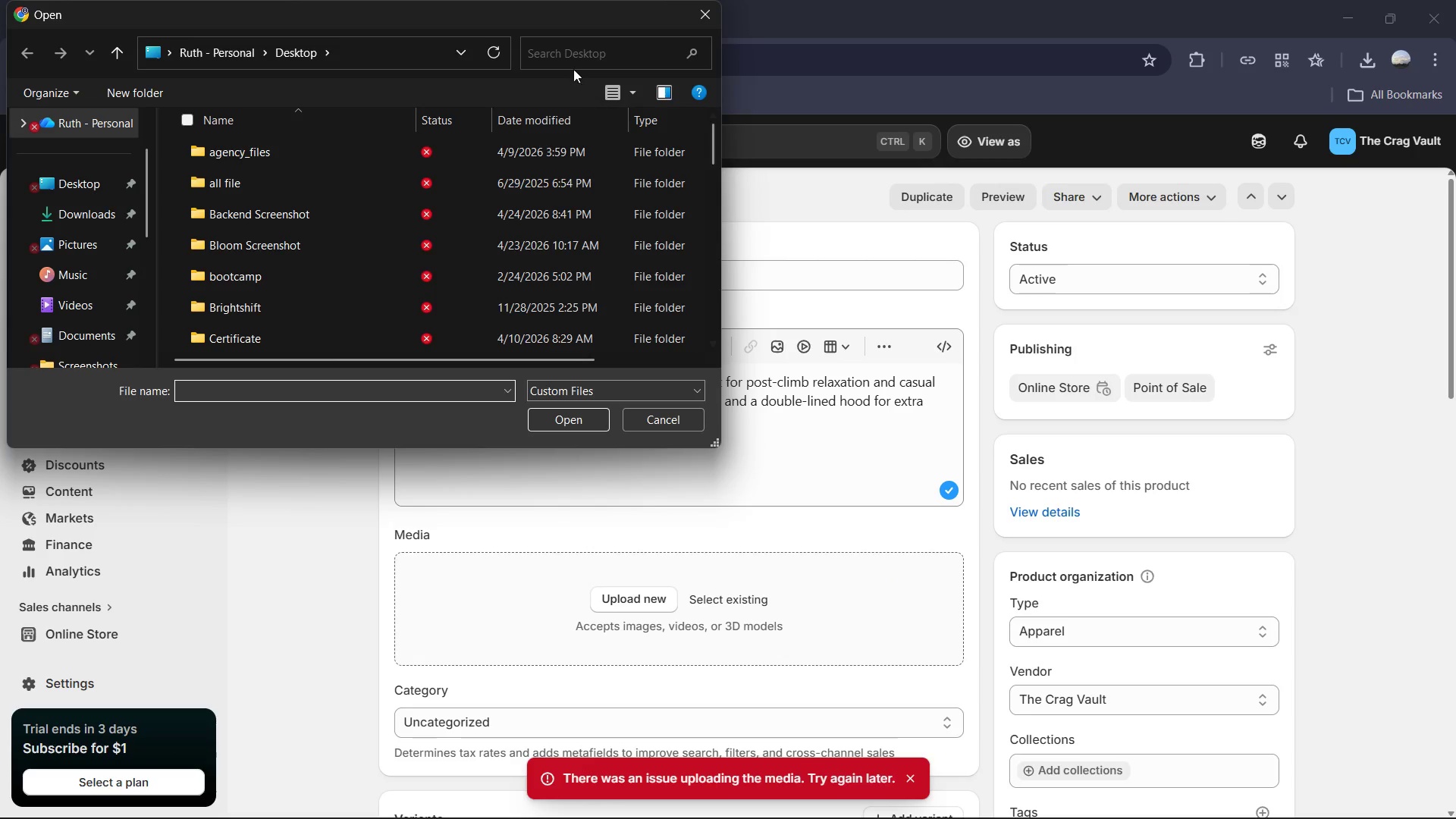 
left_click([706, 10])
 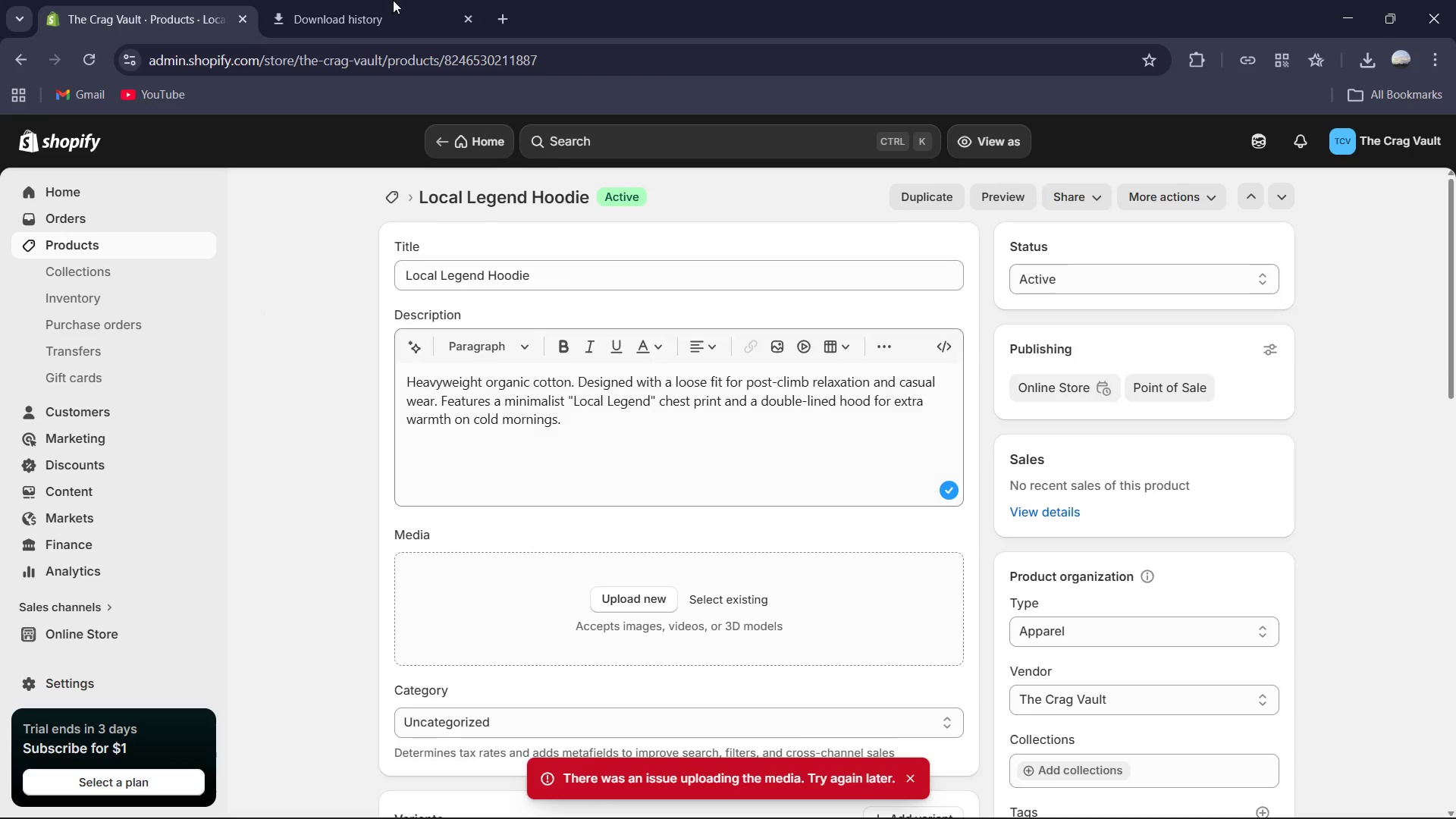 
left_click([358, 0])
 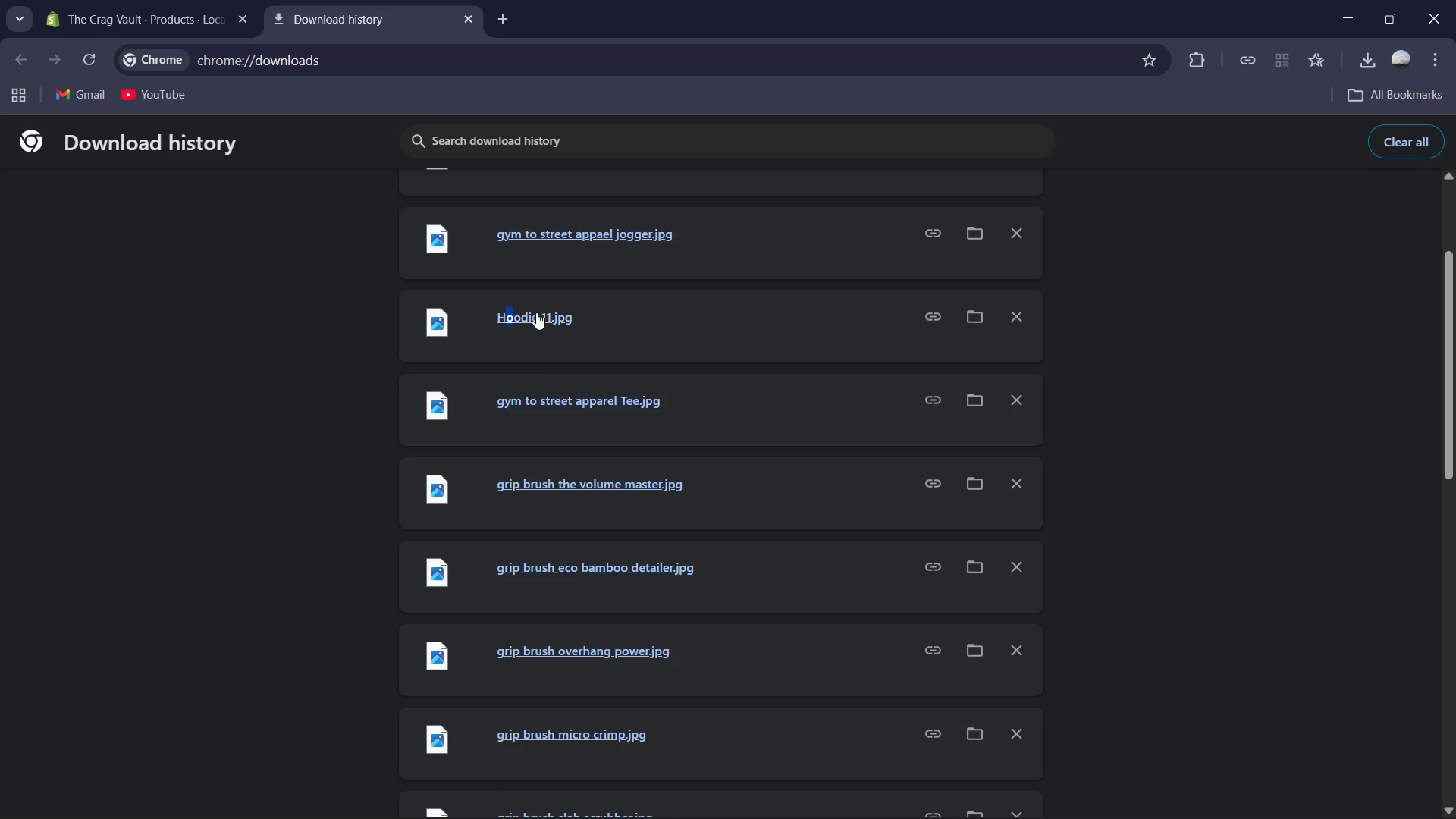 
left_click_drag(start_coordinate=[536, 316], to_coordinate=[683, 616])
 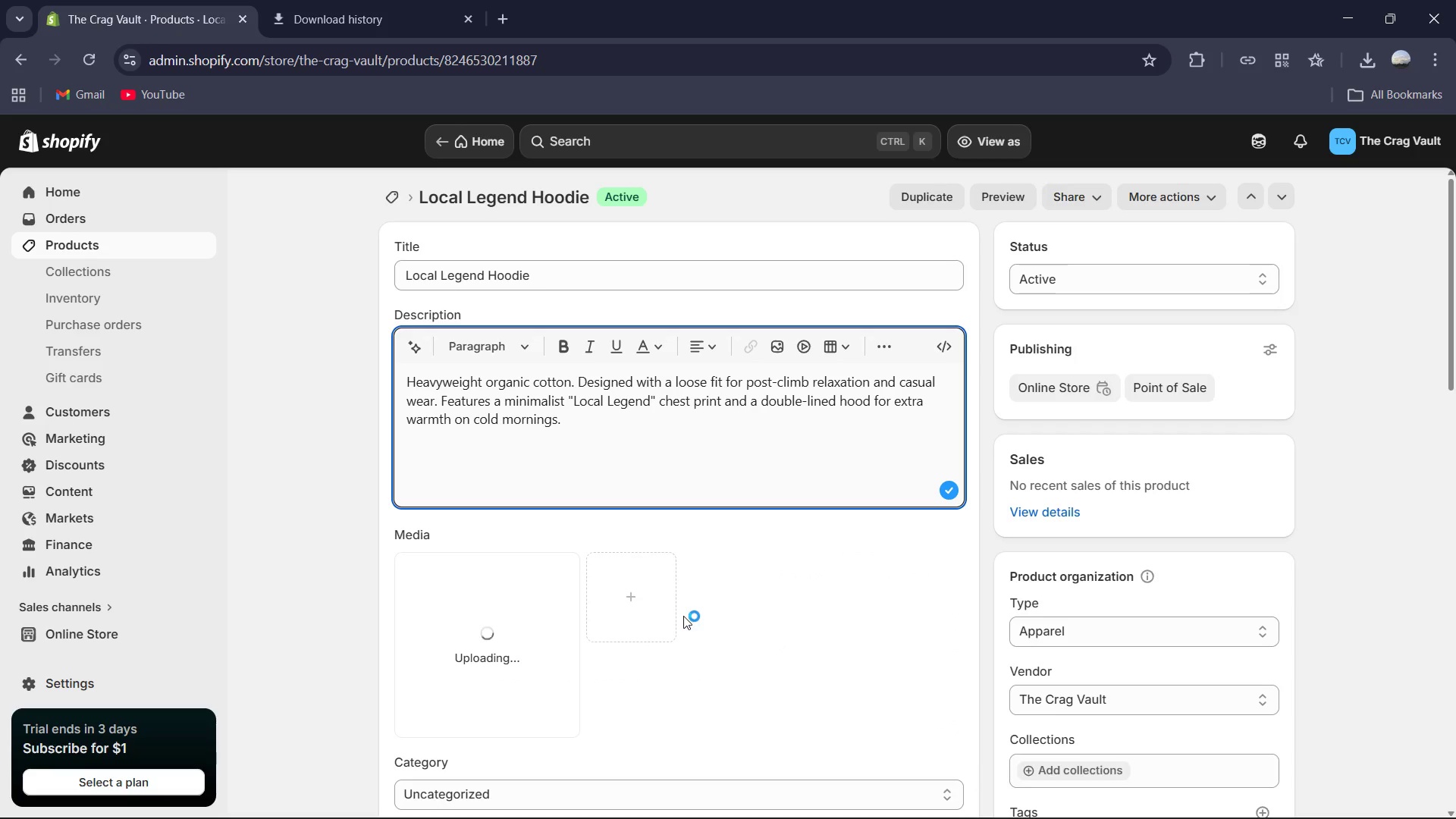 
key(Mute)
 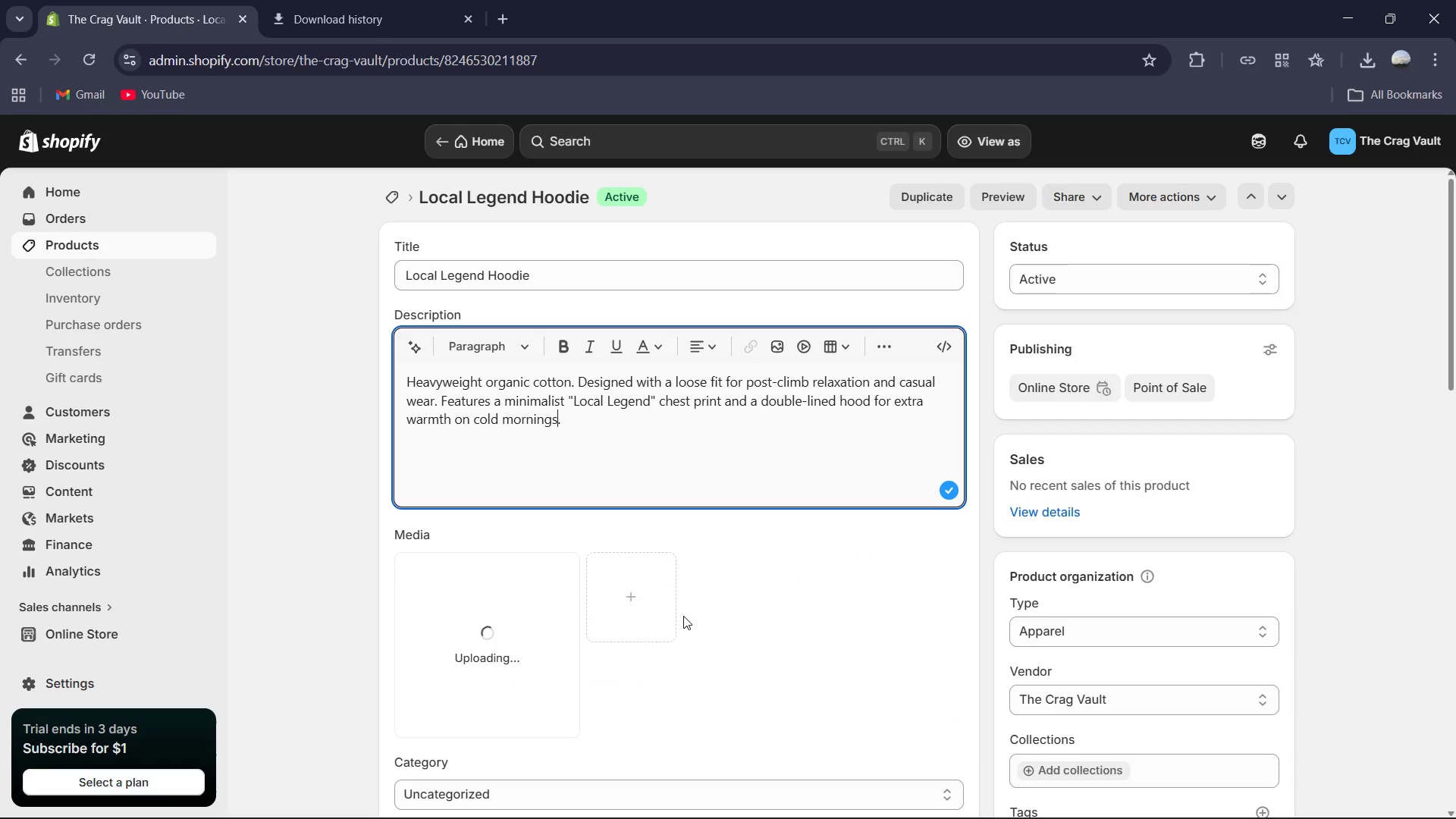 
scroll: coordinate [717, 639], scroll_direction: down, amount: 5.0
 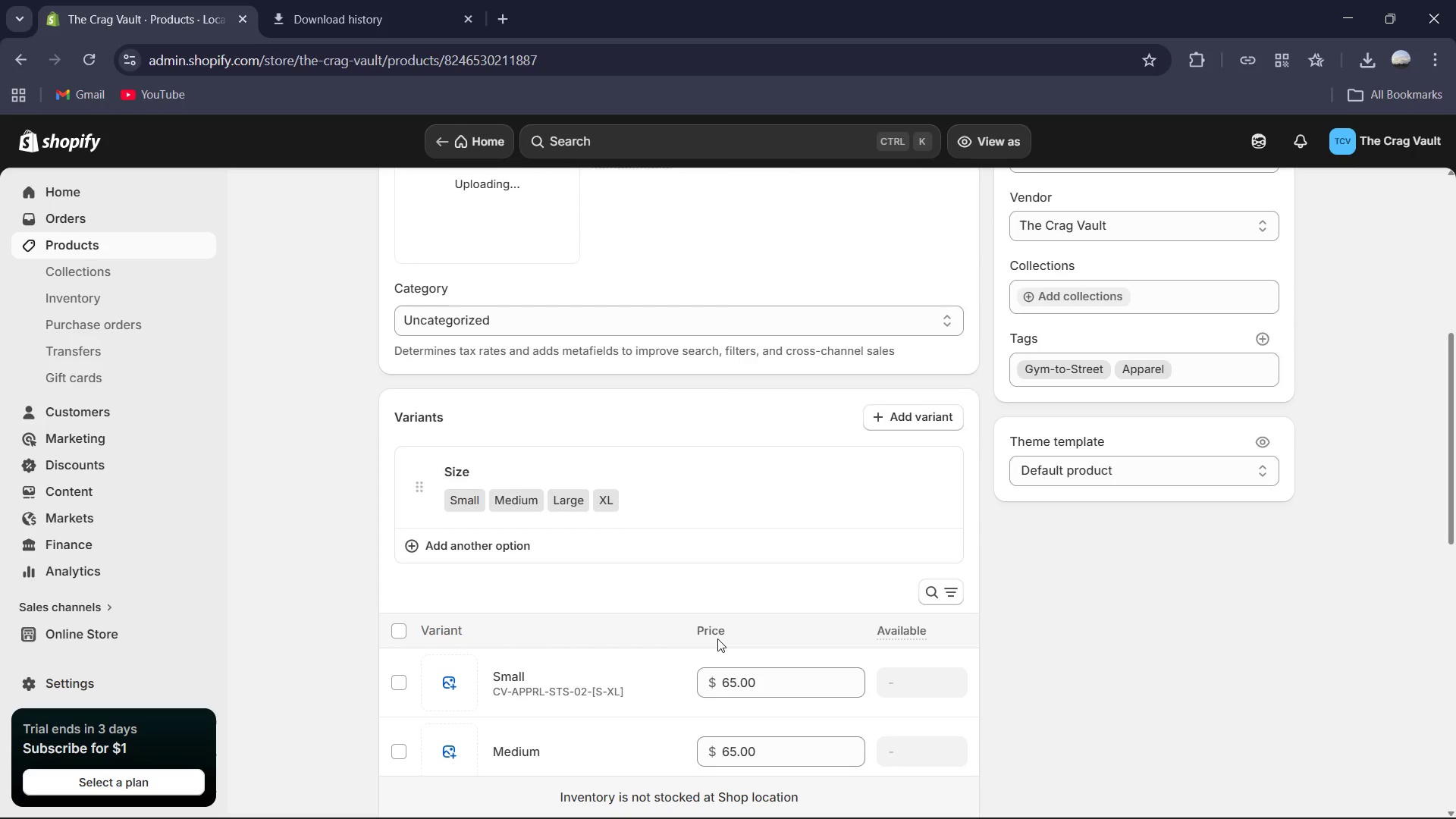 
scroll: coordinate [717, 639], scroll_direction: none, amount: 0.0
 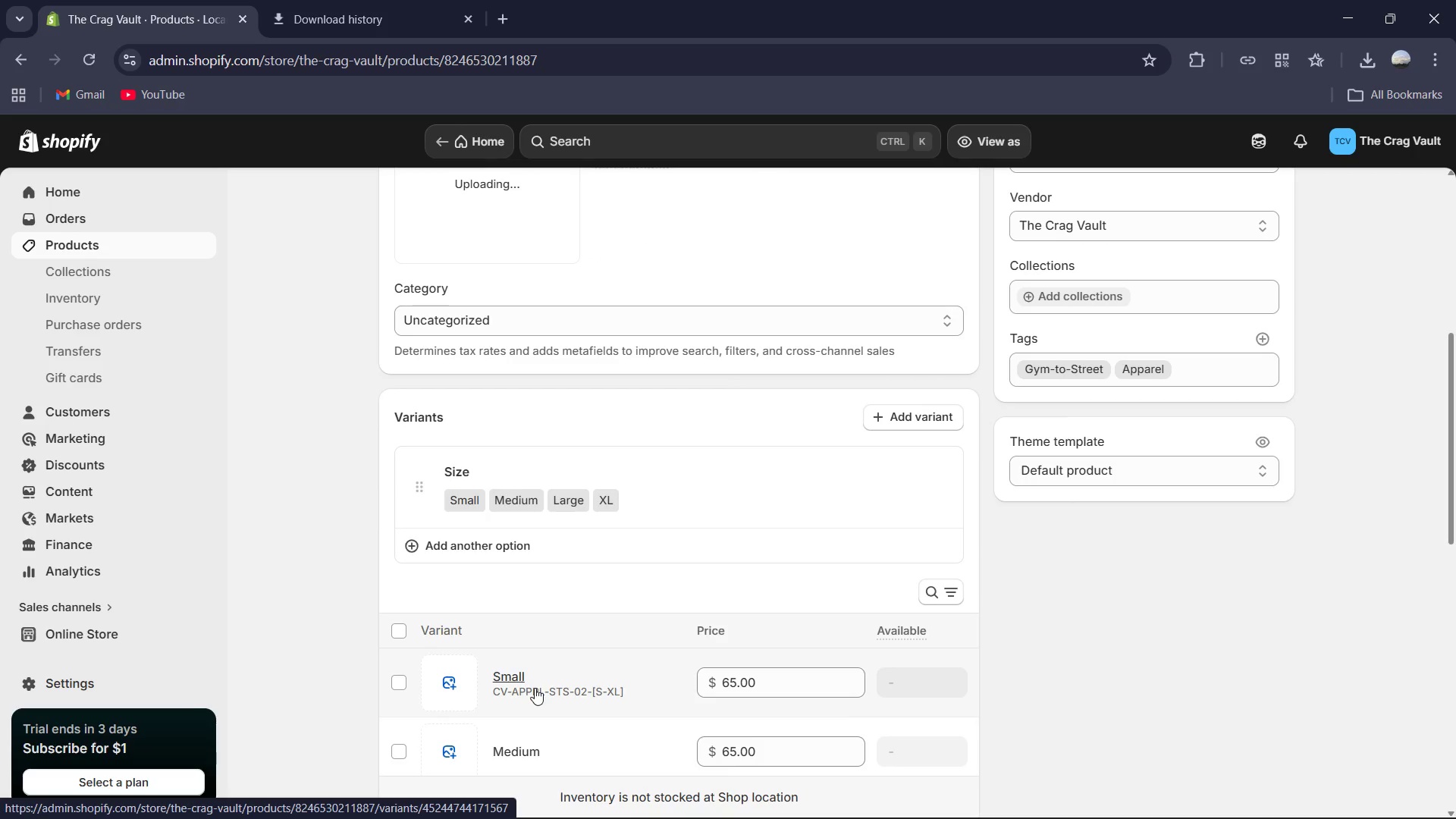 
wait(6.18)
 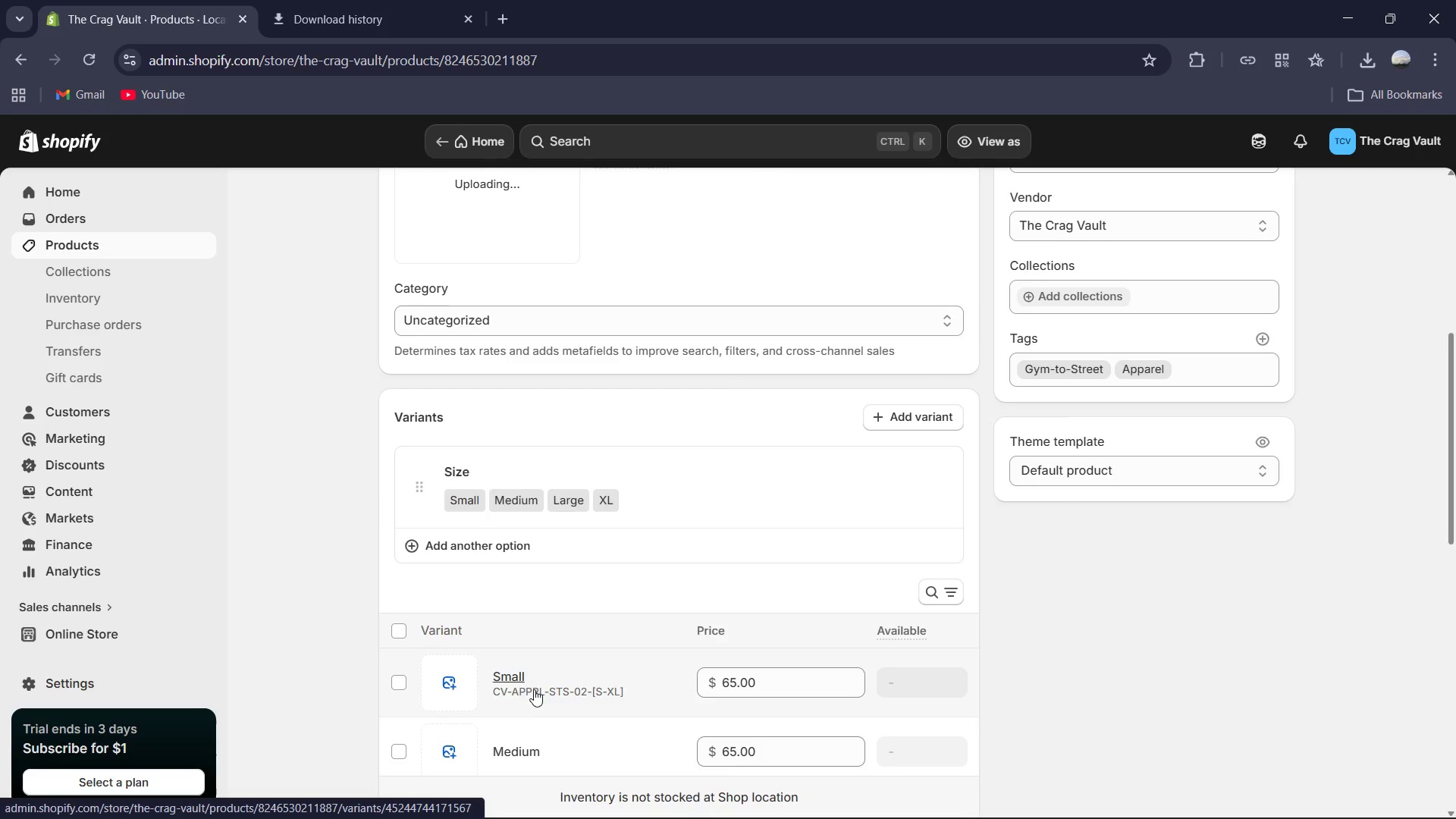 
left_click([527, 672])
 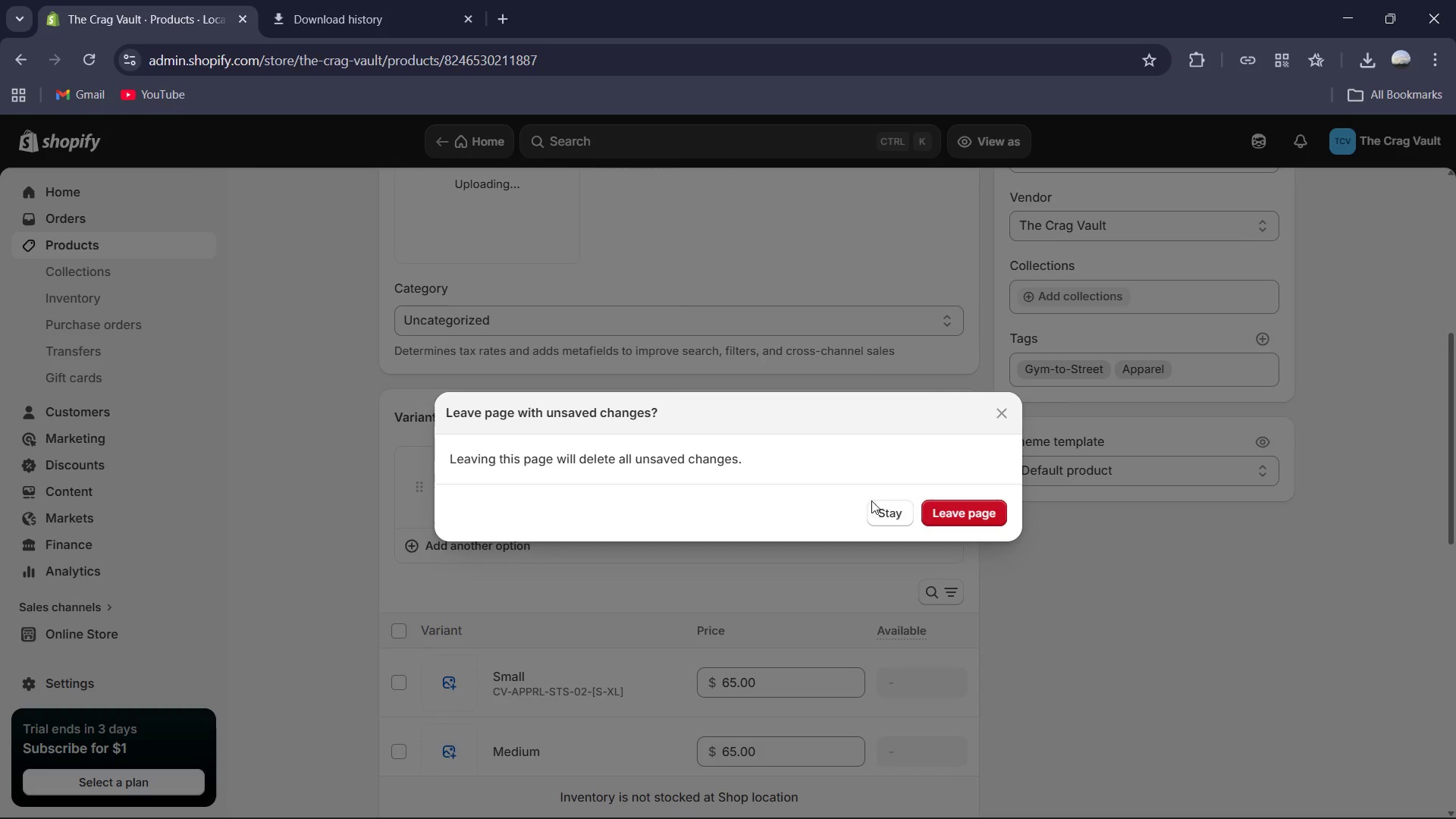 
left_click([997, 419])
 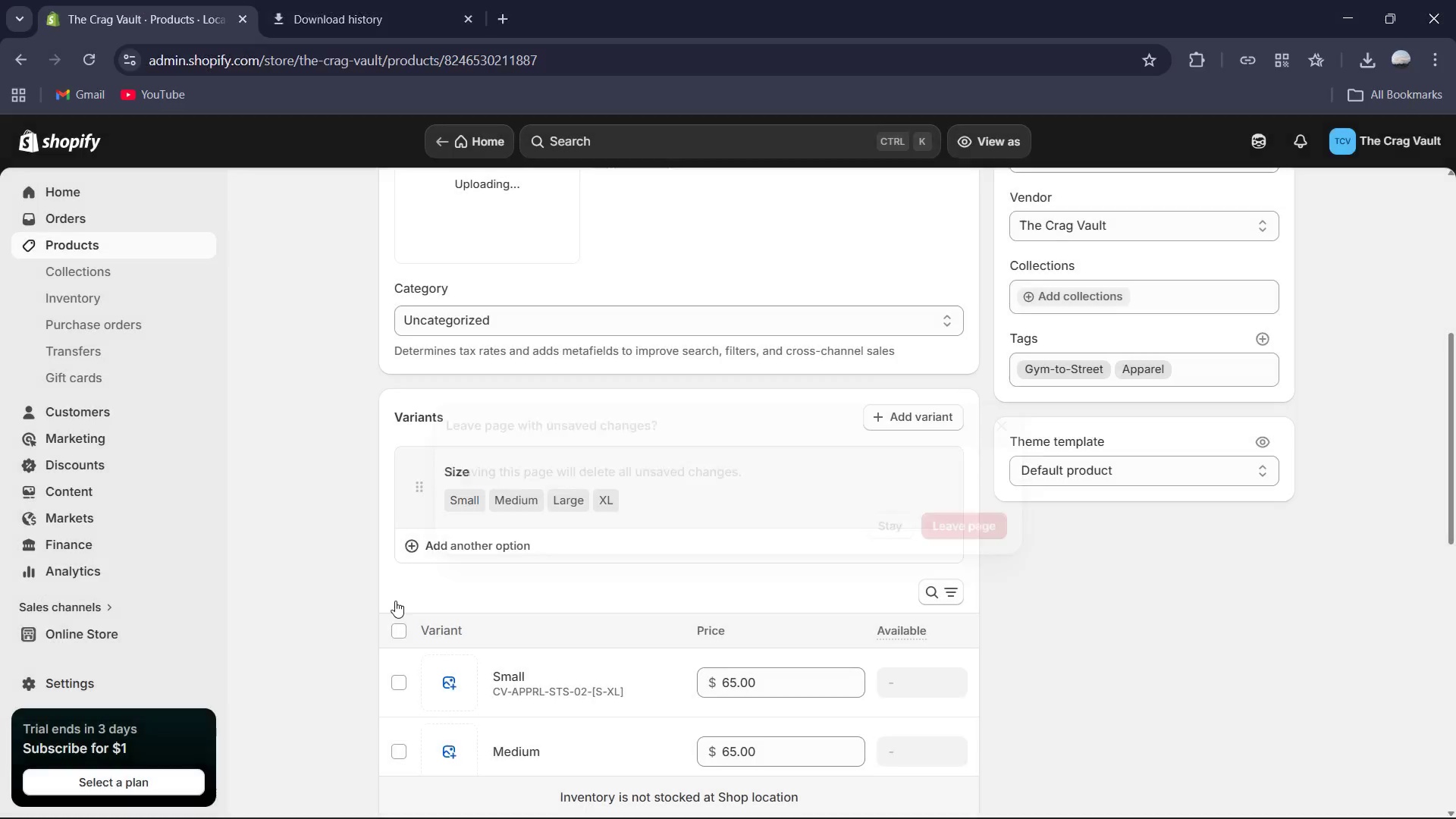 
scroll: coordinate [397, 601], scroll_direction: up, amount: 4.0
 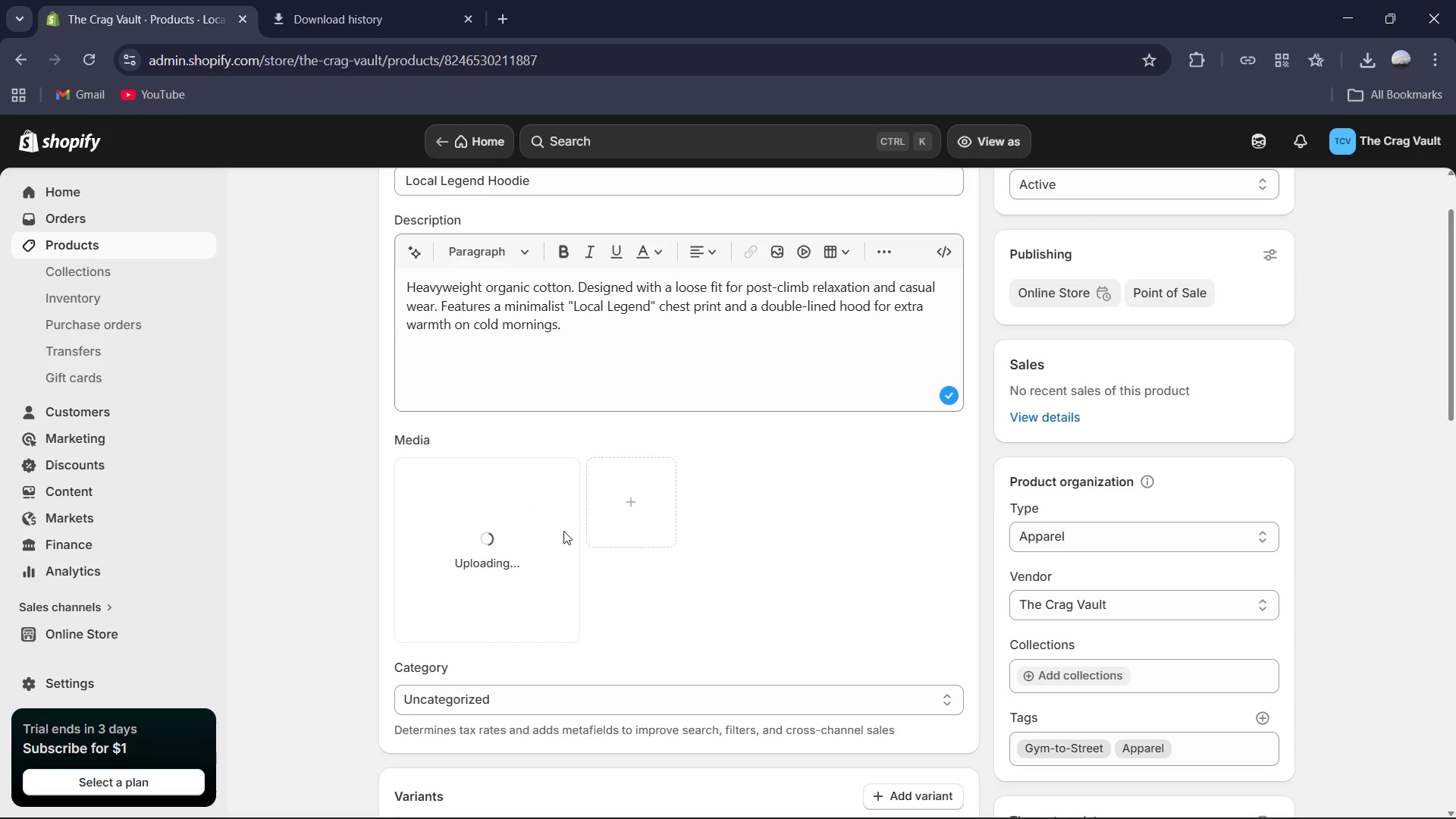 
scroll: coordinate [572, 651], scroll_direction: down, amount: 5.0
 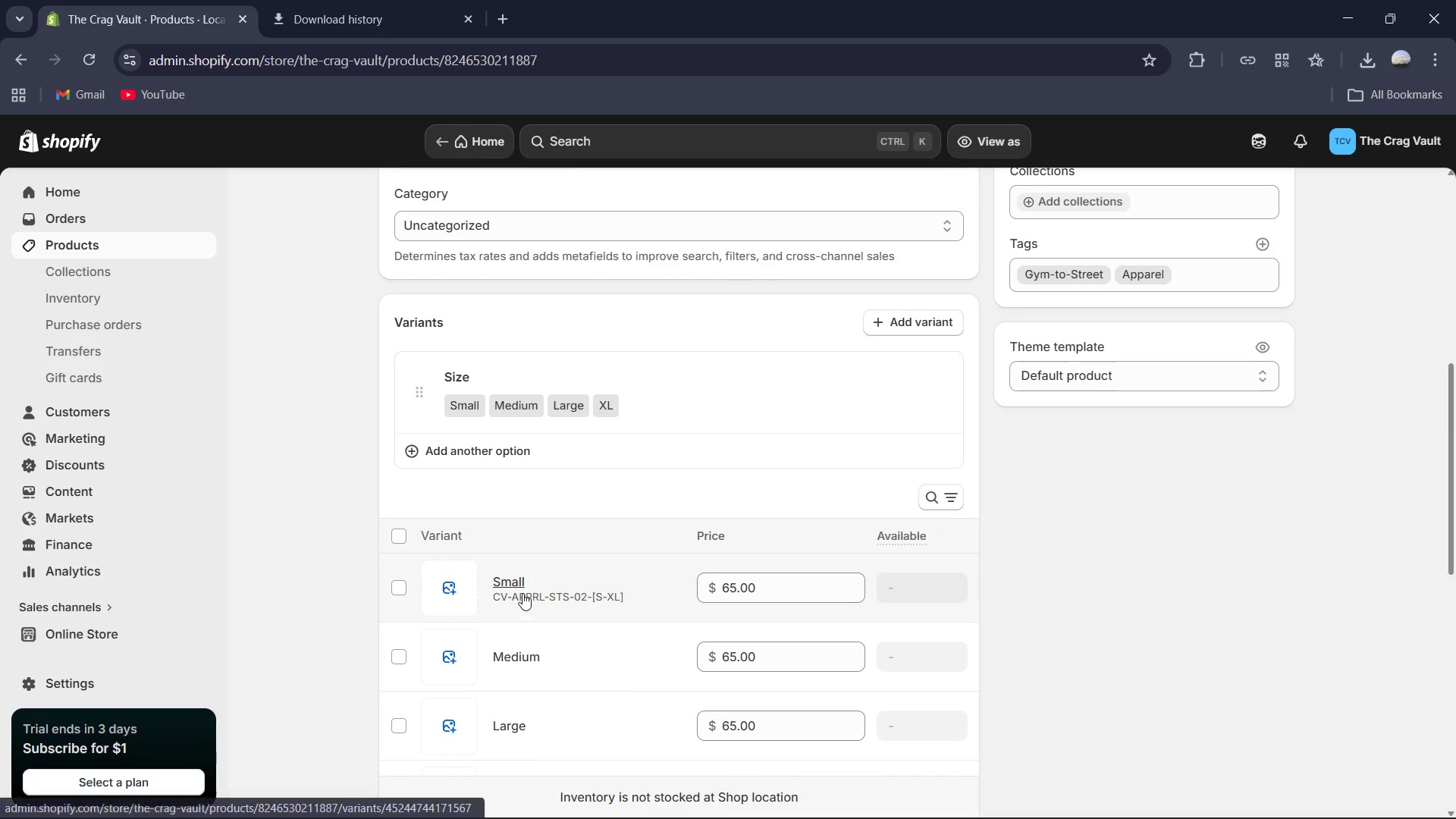 
left_click([520, 579])
 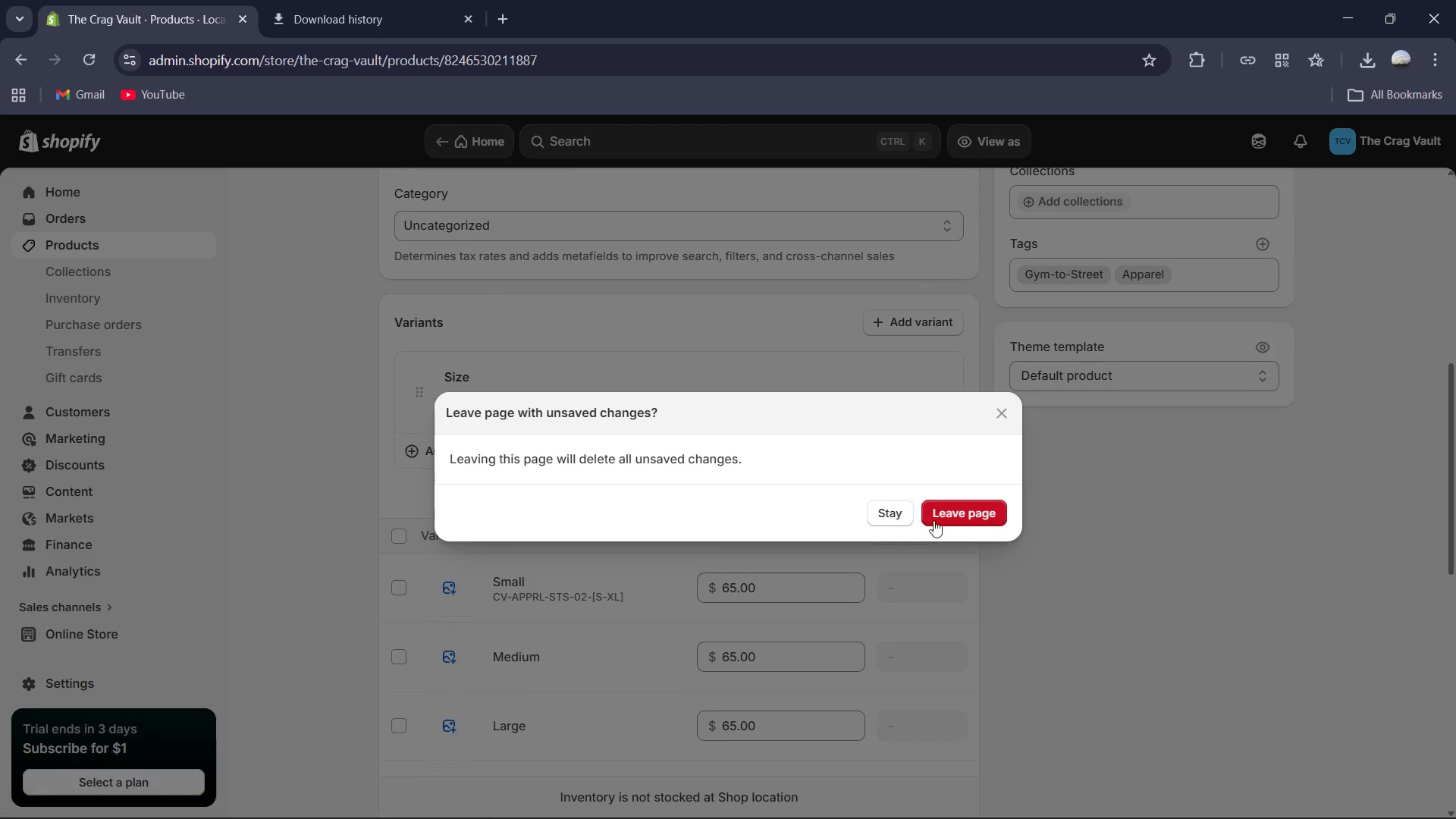 
left_click([955, 513])
 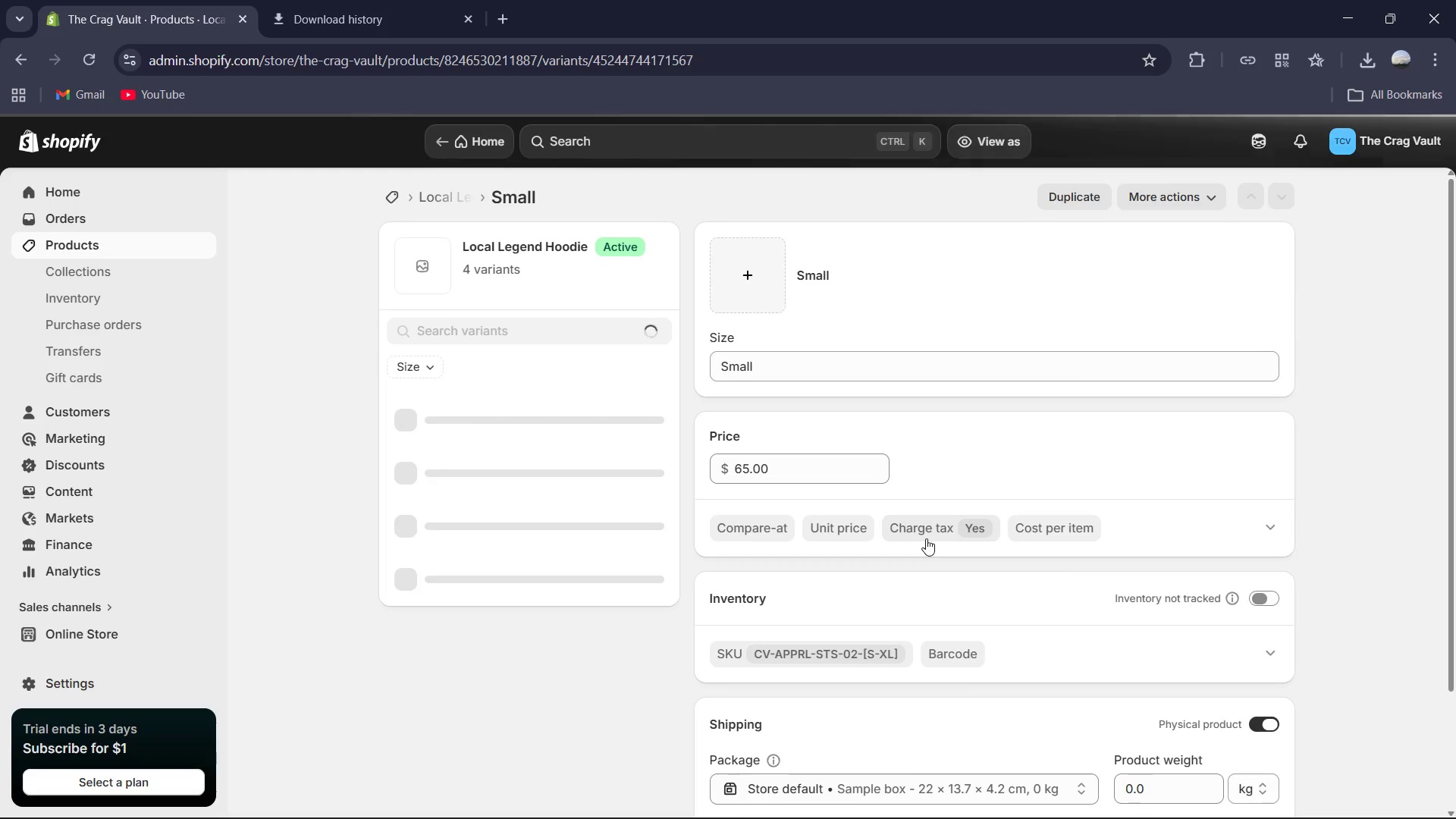 
scroll: coordinate [919, 542], scroll_direction: down, amount: 2.0
 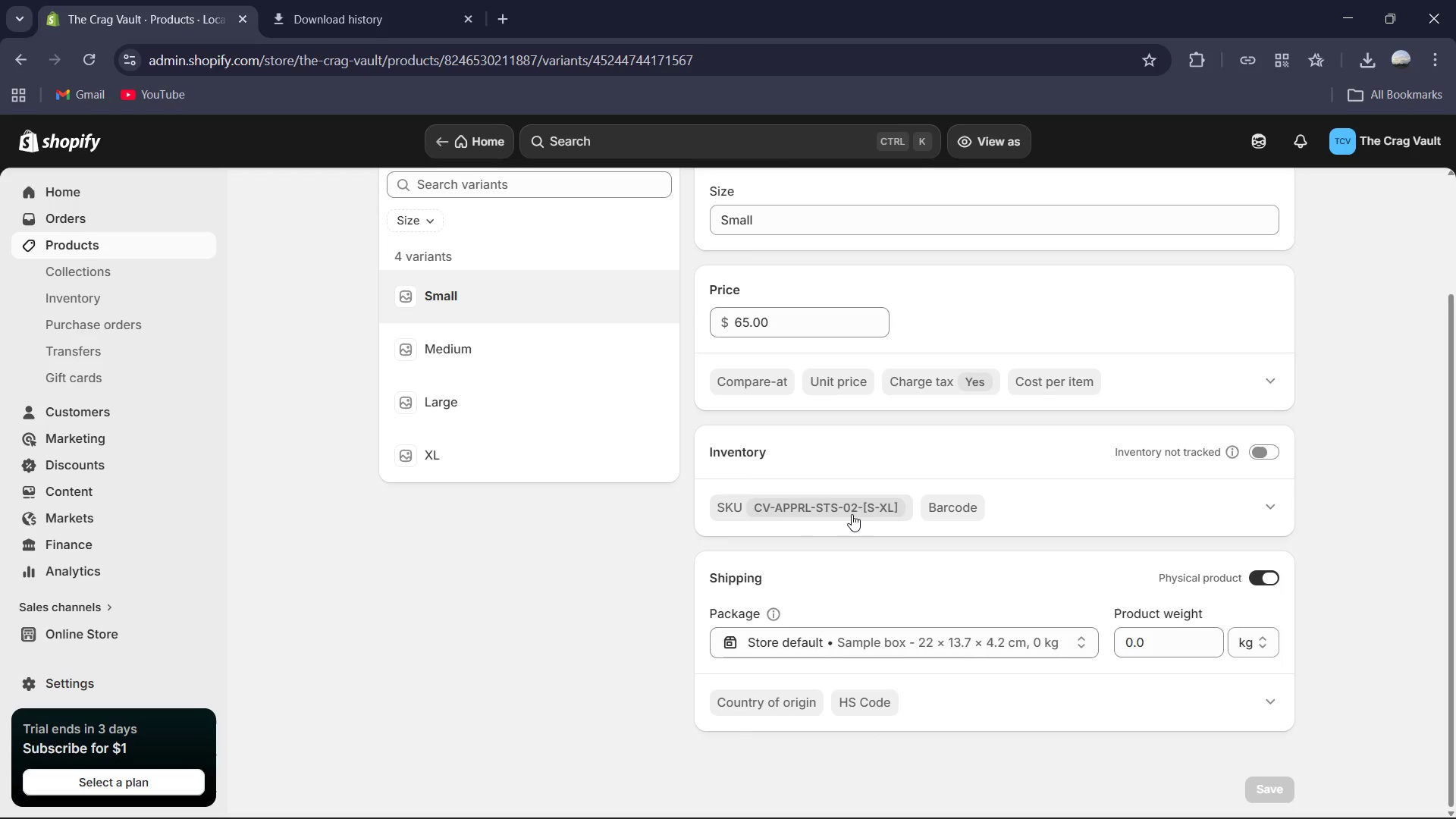 
left_click([852, 514])
 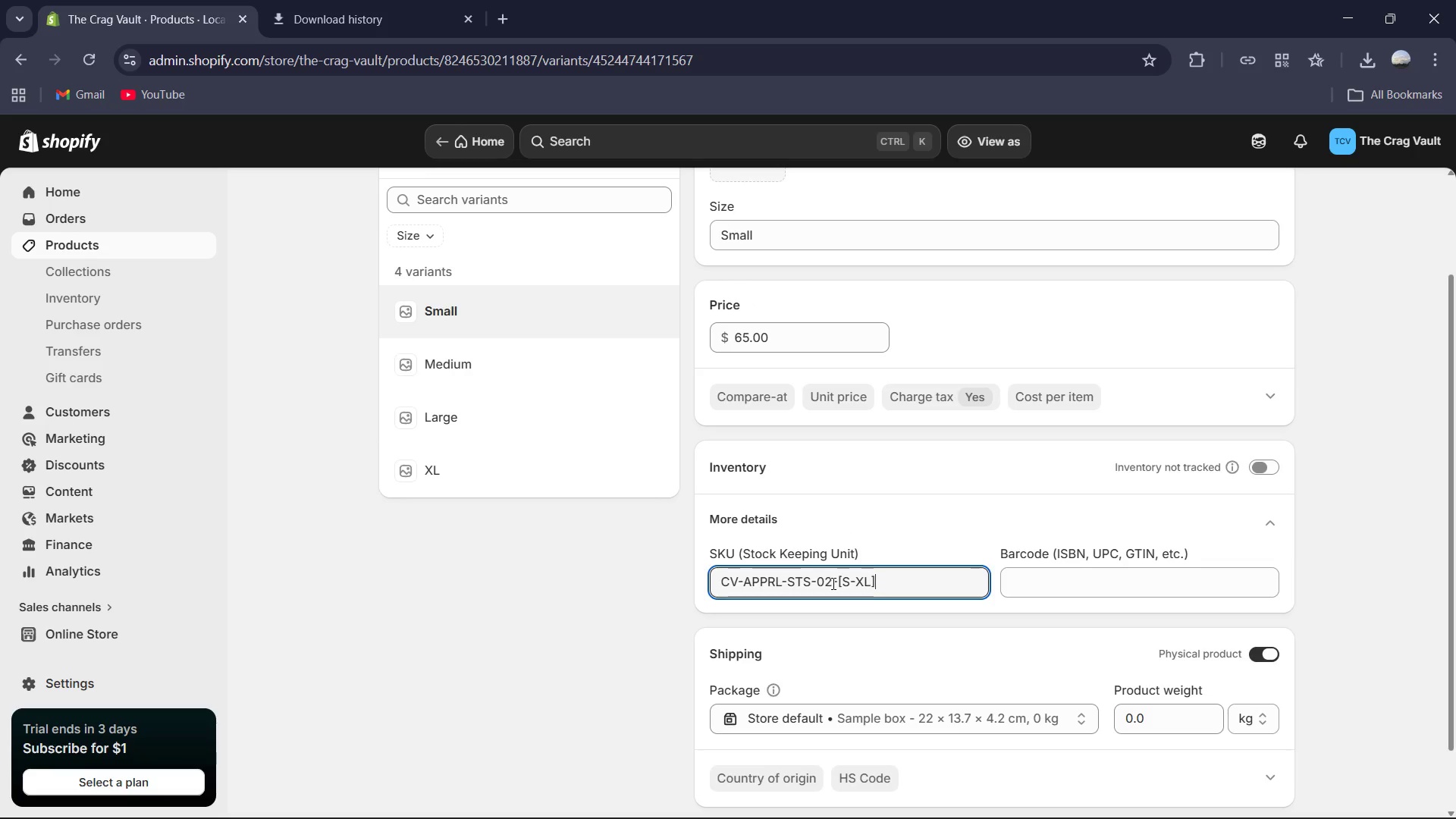 
hold_key(key=ControlLeft, duration=0.78)
 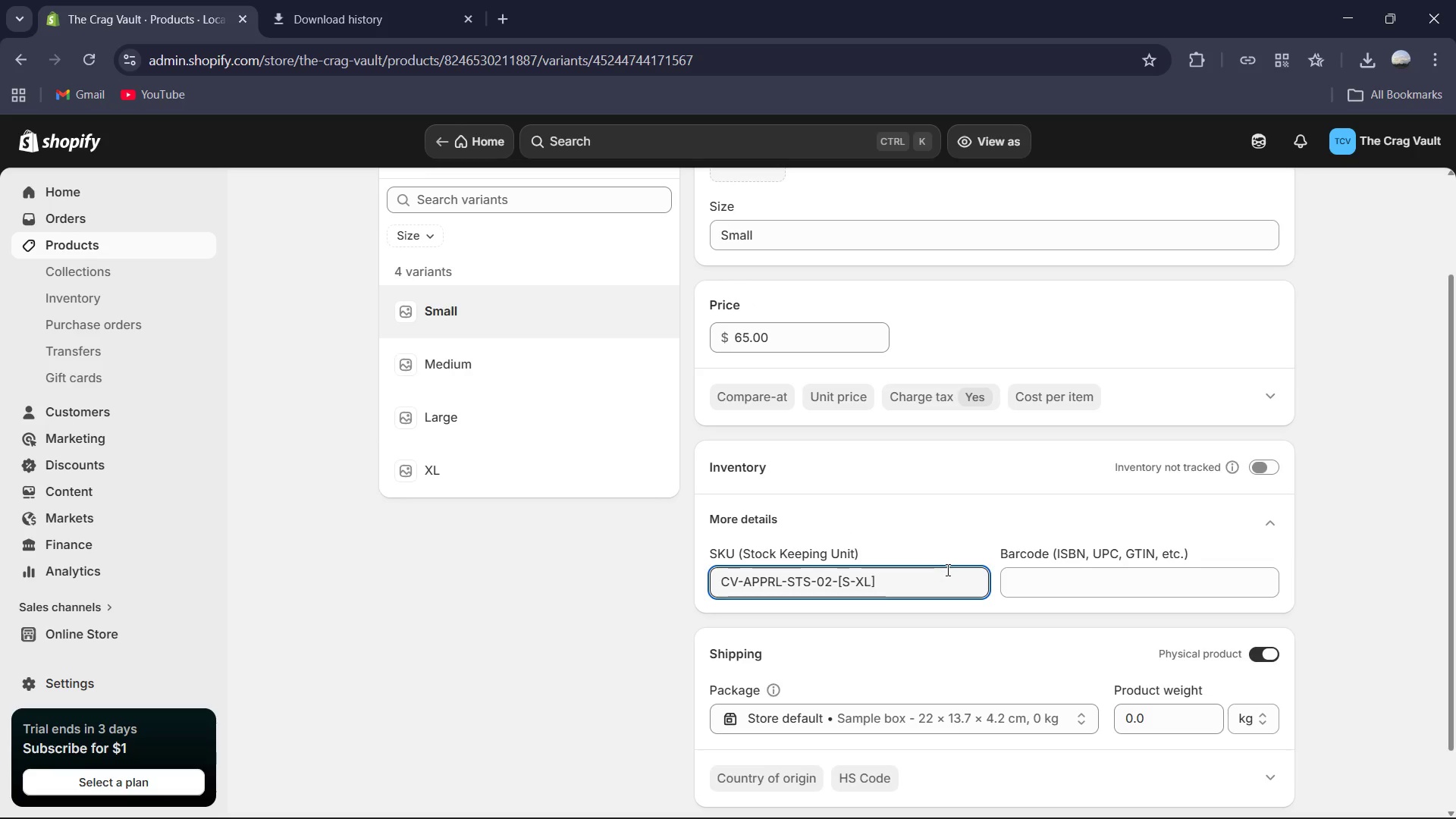 
key(Backspace)
 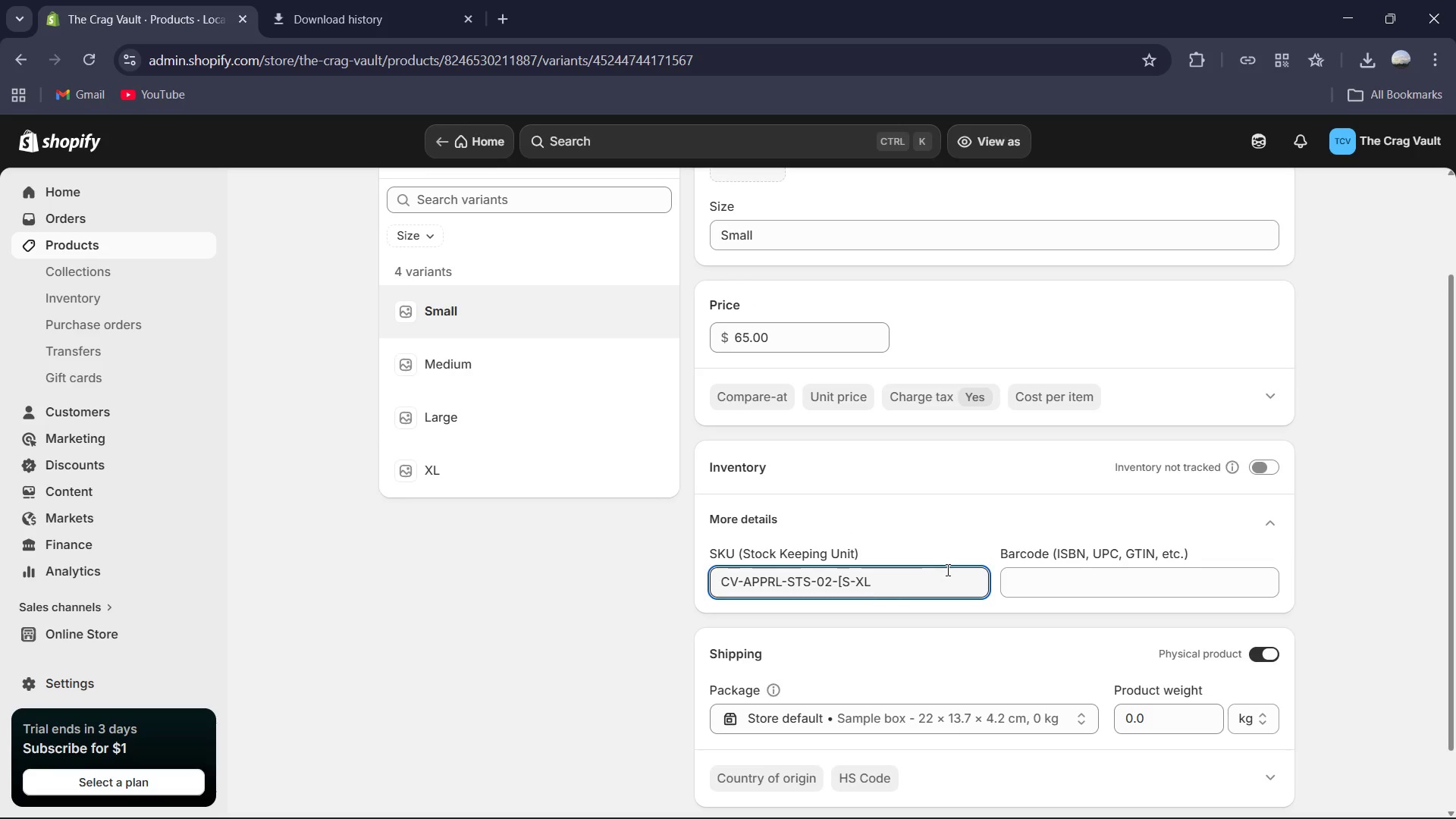 
key(Backspace)
 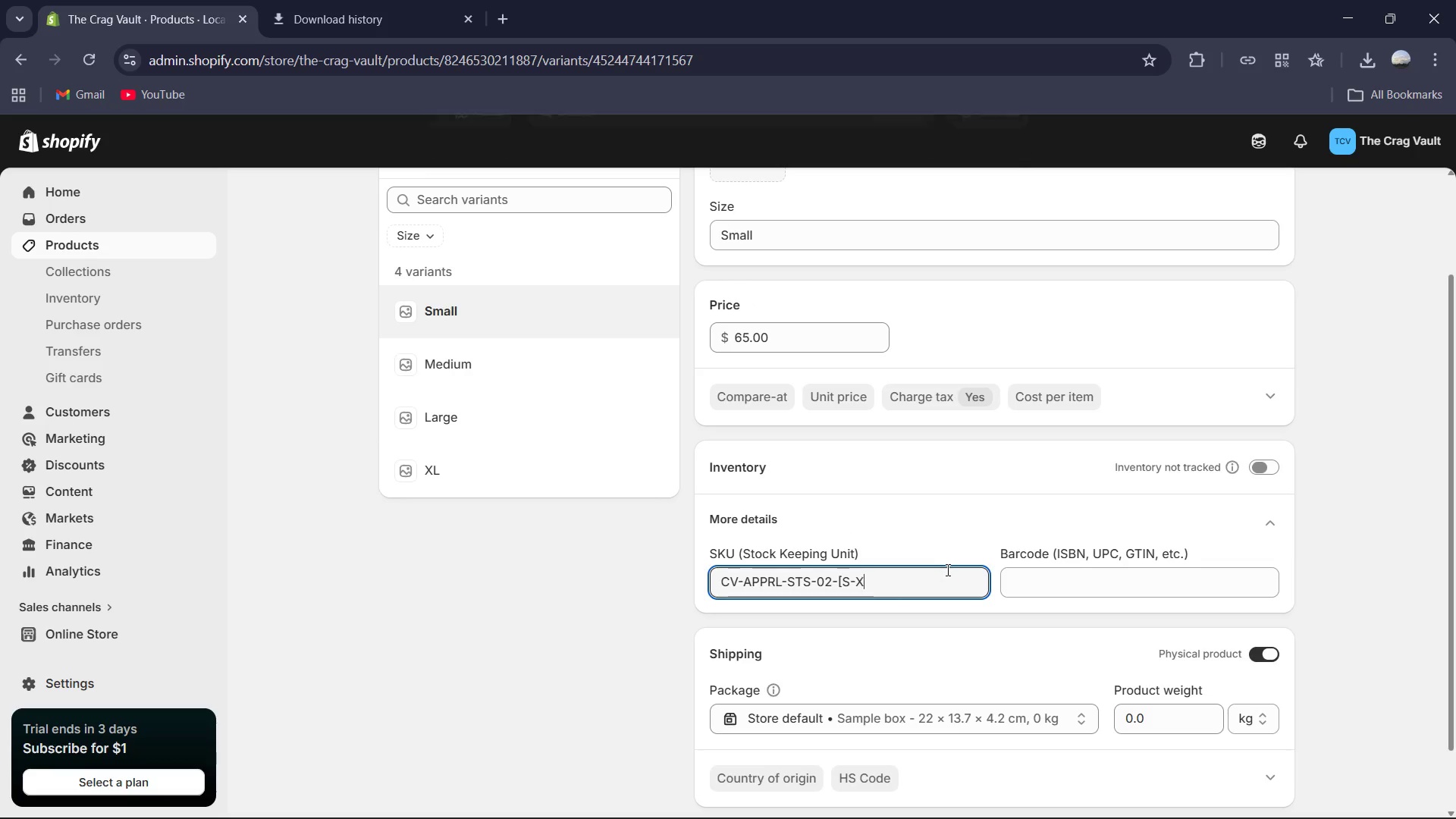 
key(Backspace)
 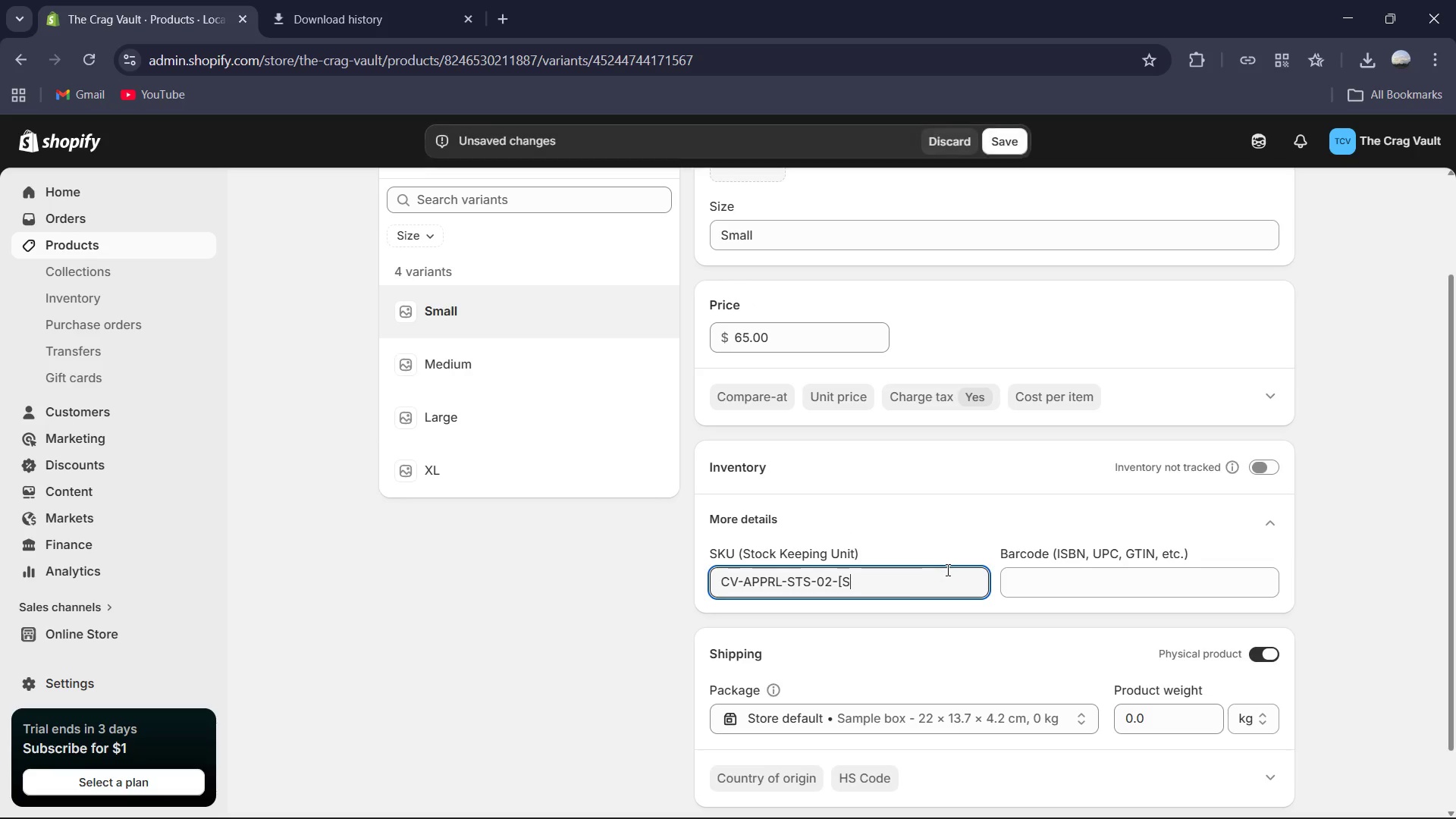 
key(Backspace)
 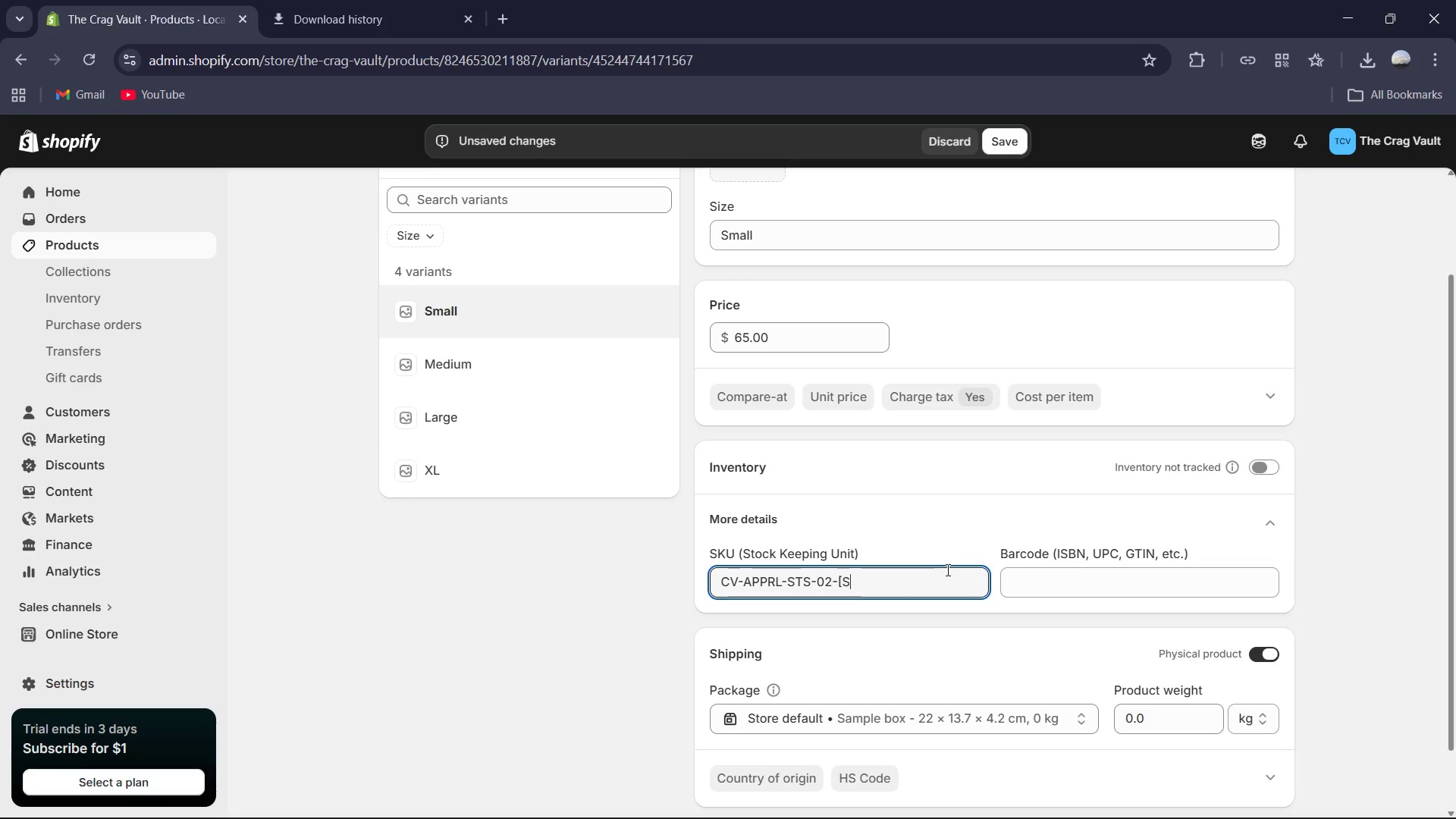 
key(Backspace)
 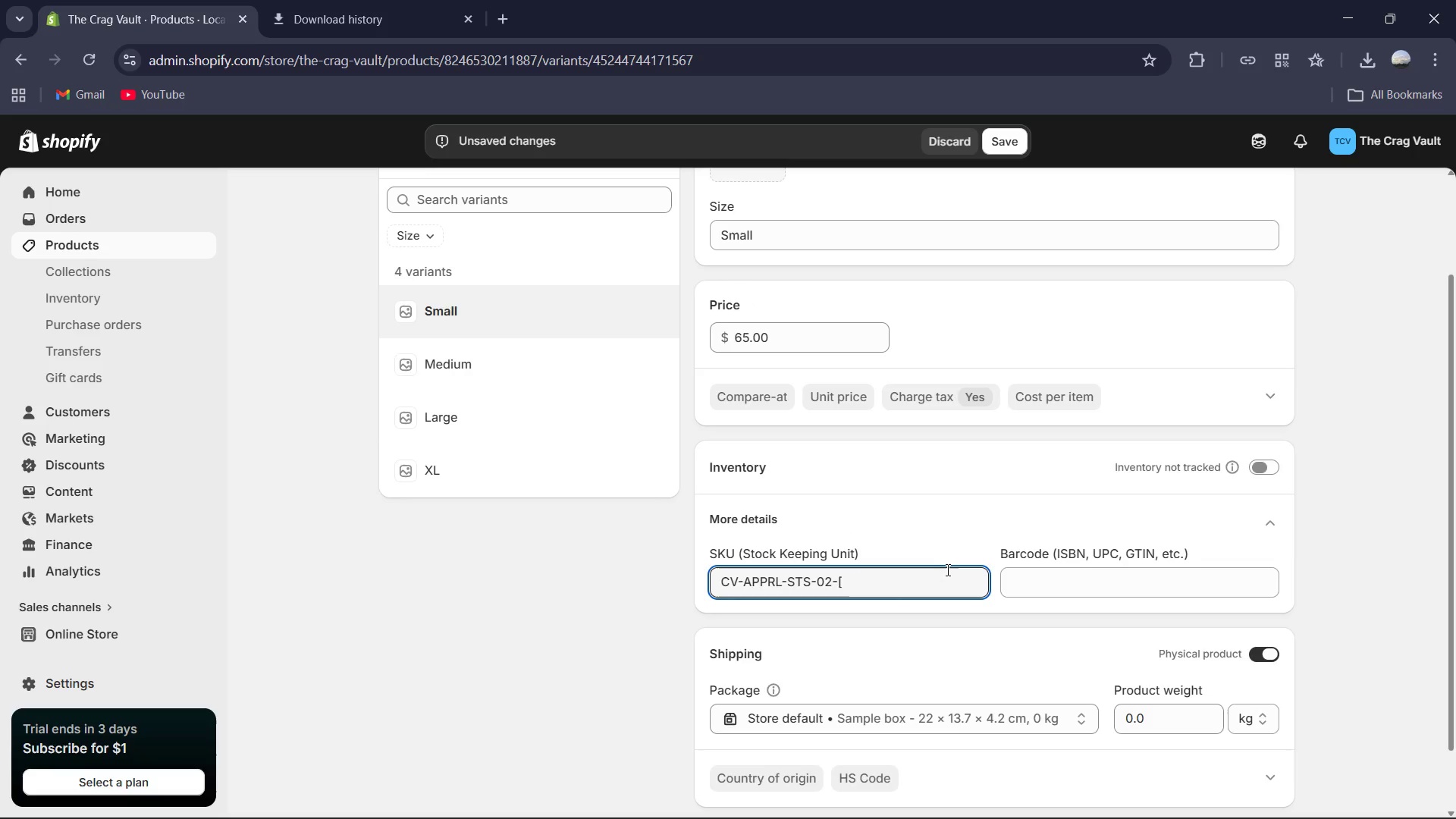 
key(Backspace)
 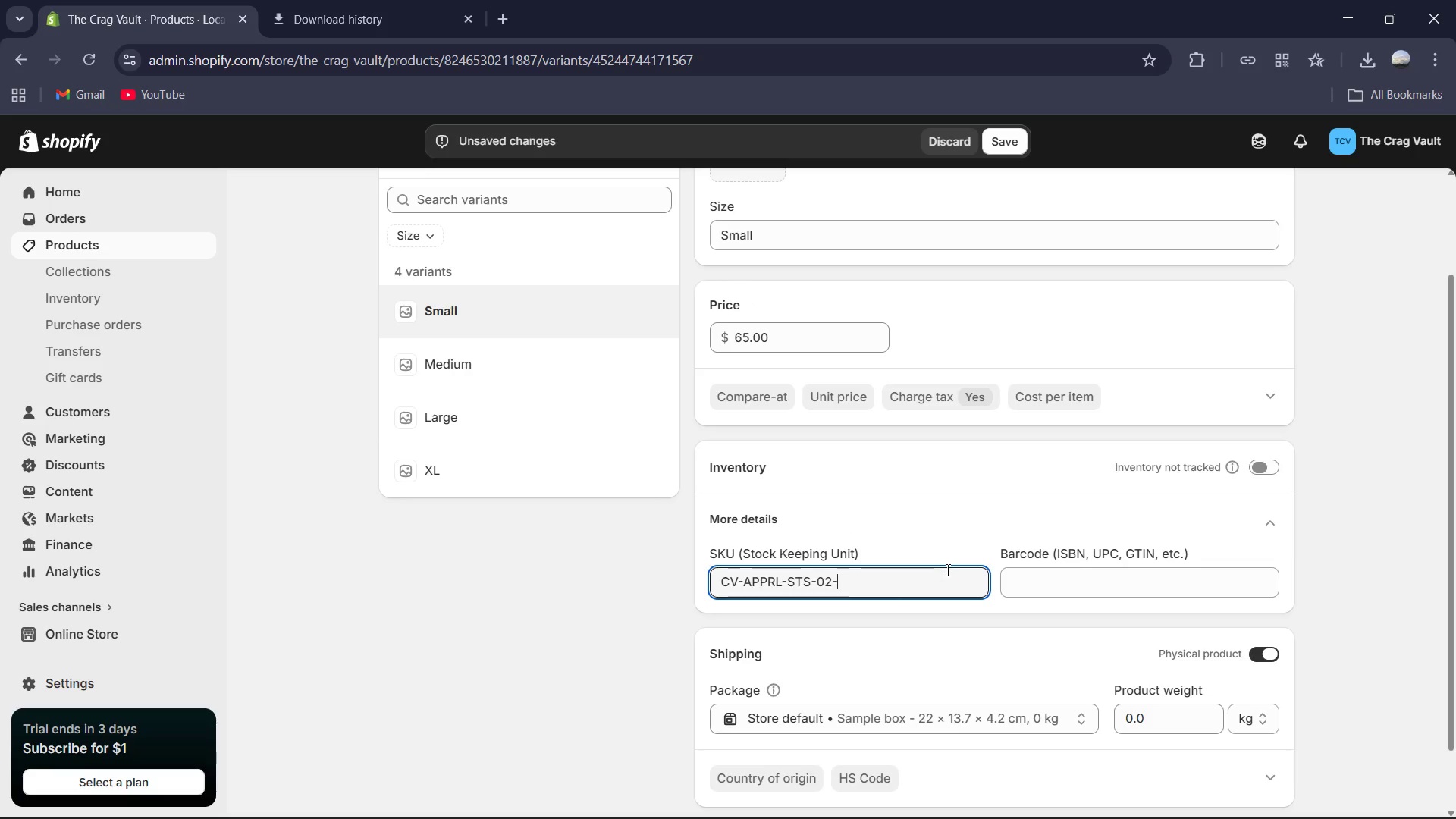 
key(Shift+ShiftRight)
 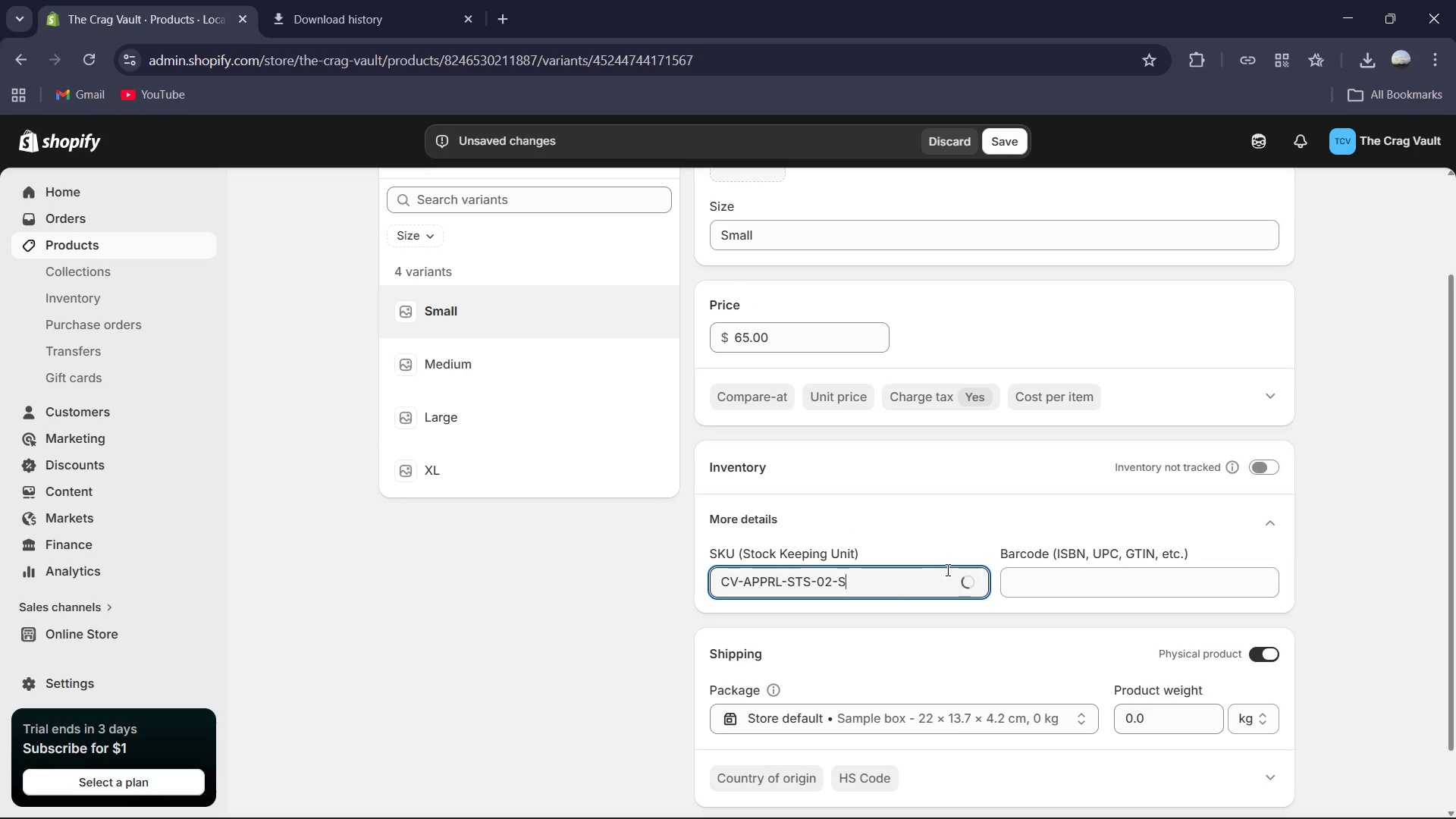 
key(Shift+S)
 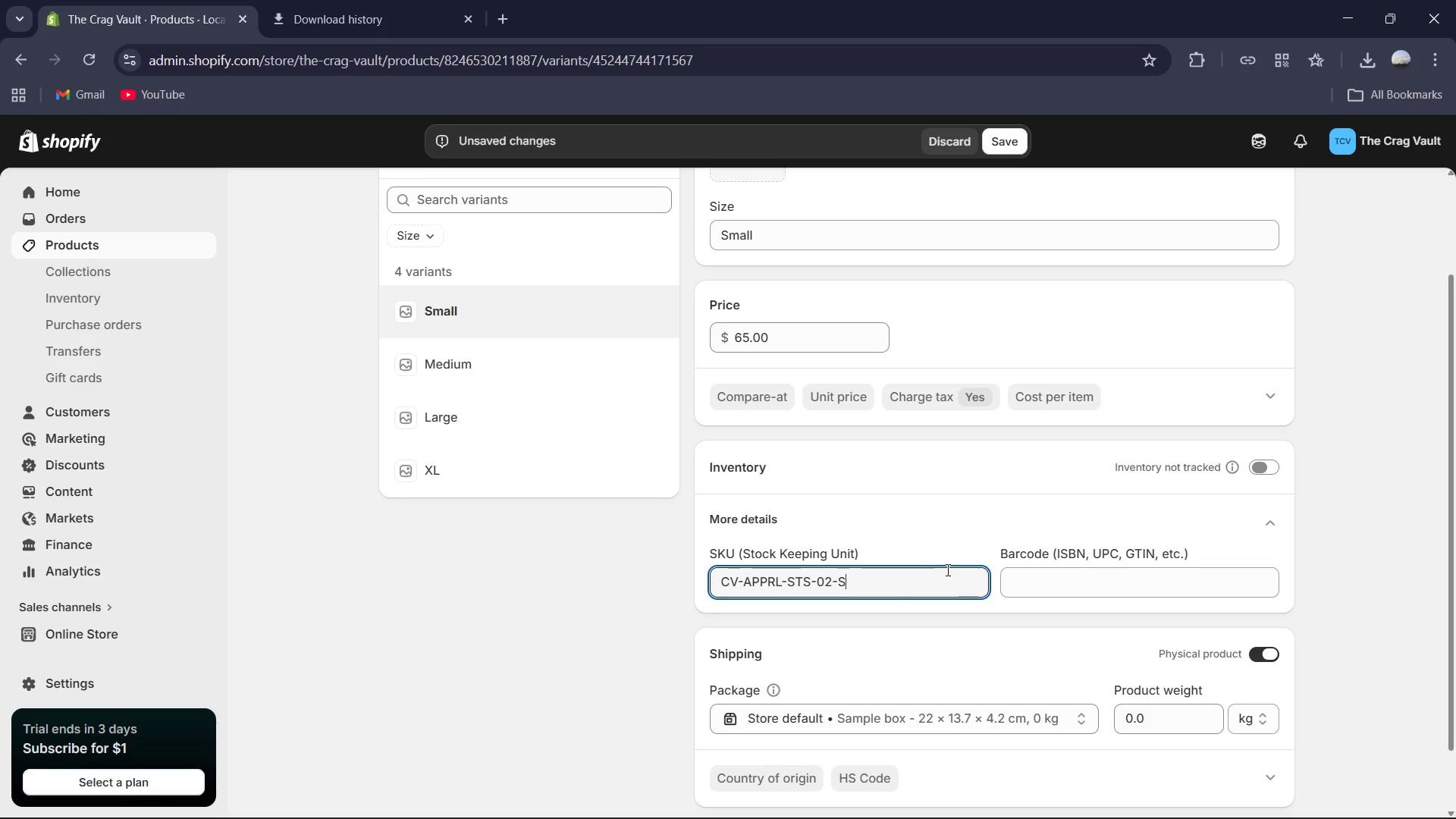 
key(Control+A)
 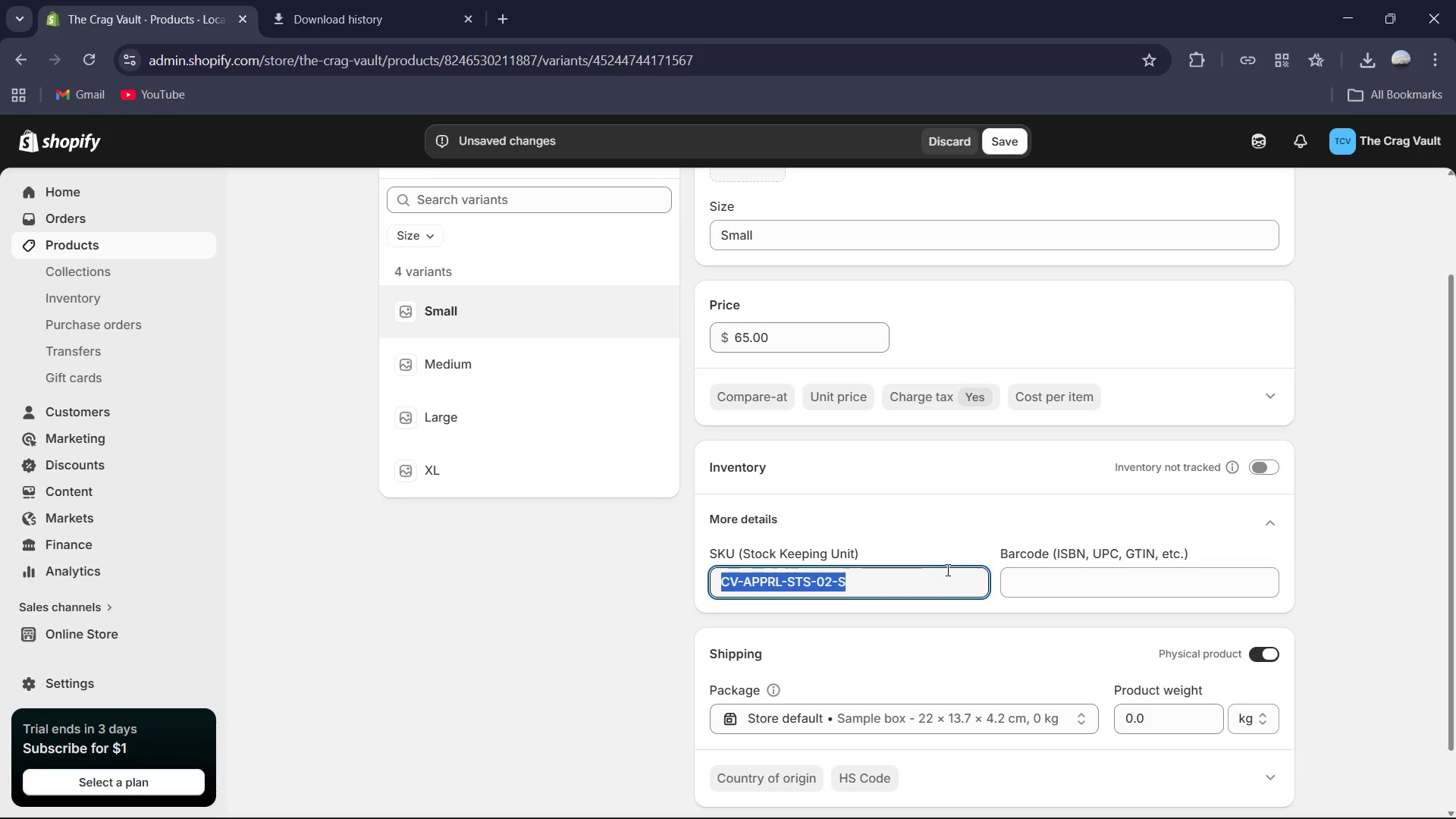 
key(Control+C)
 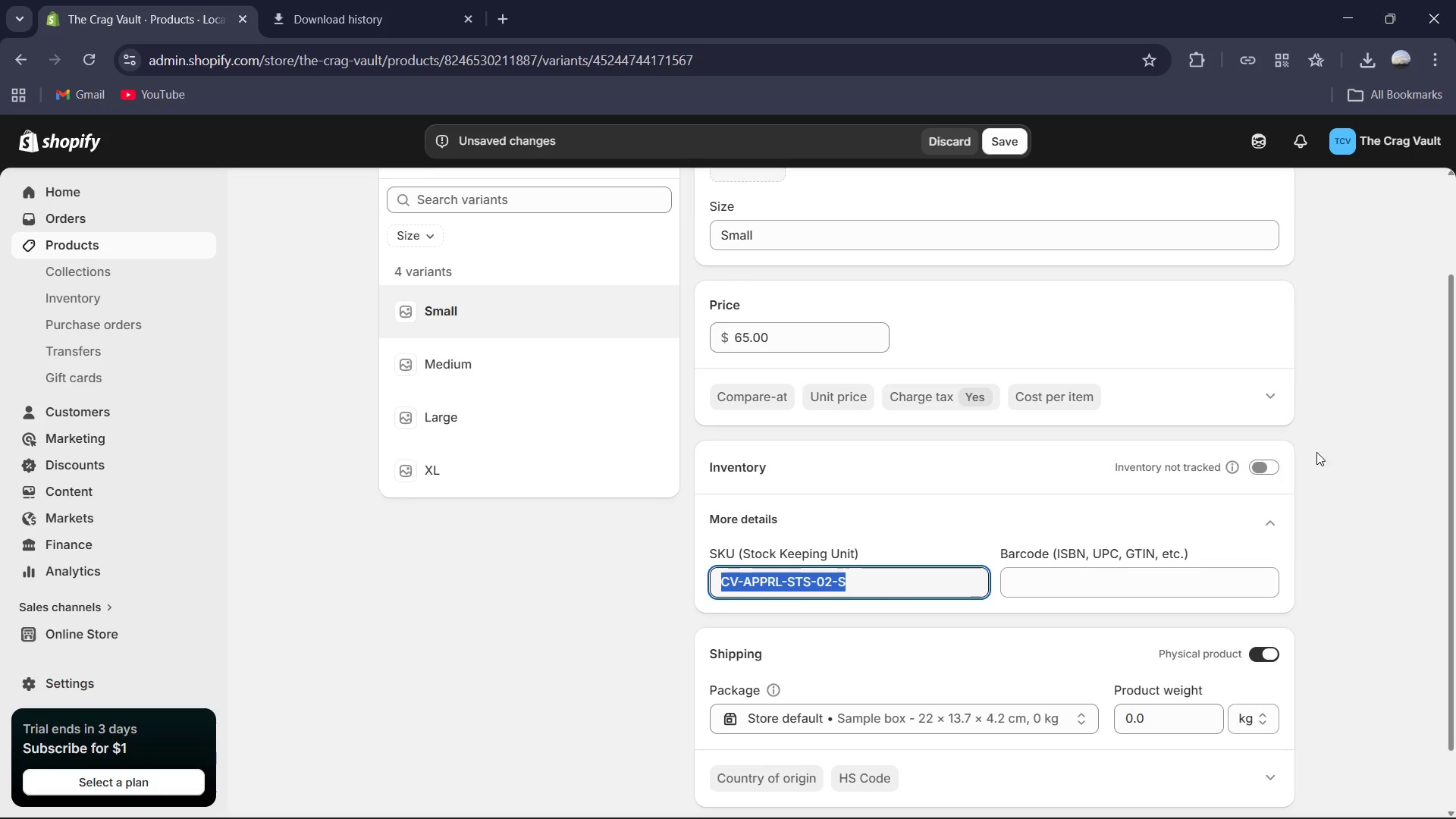 
left_click([1272, 475])
 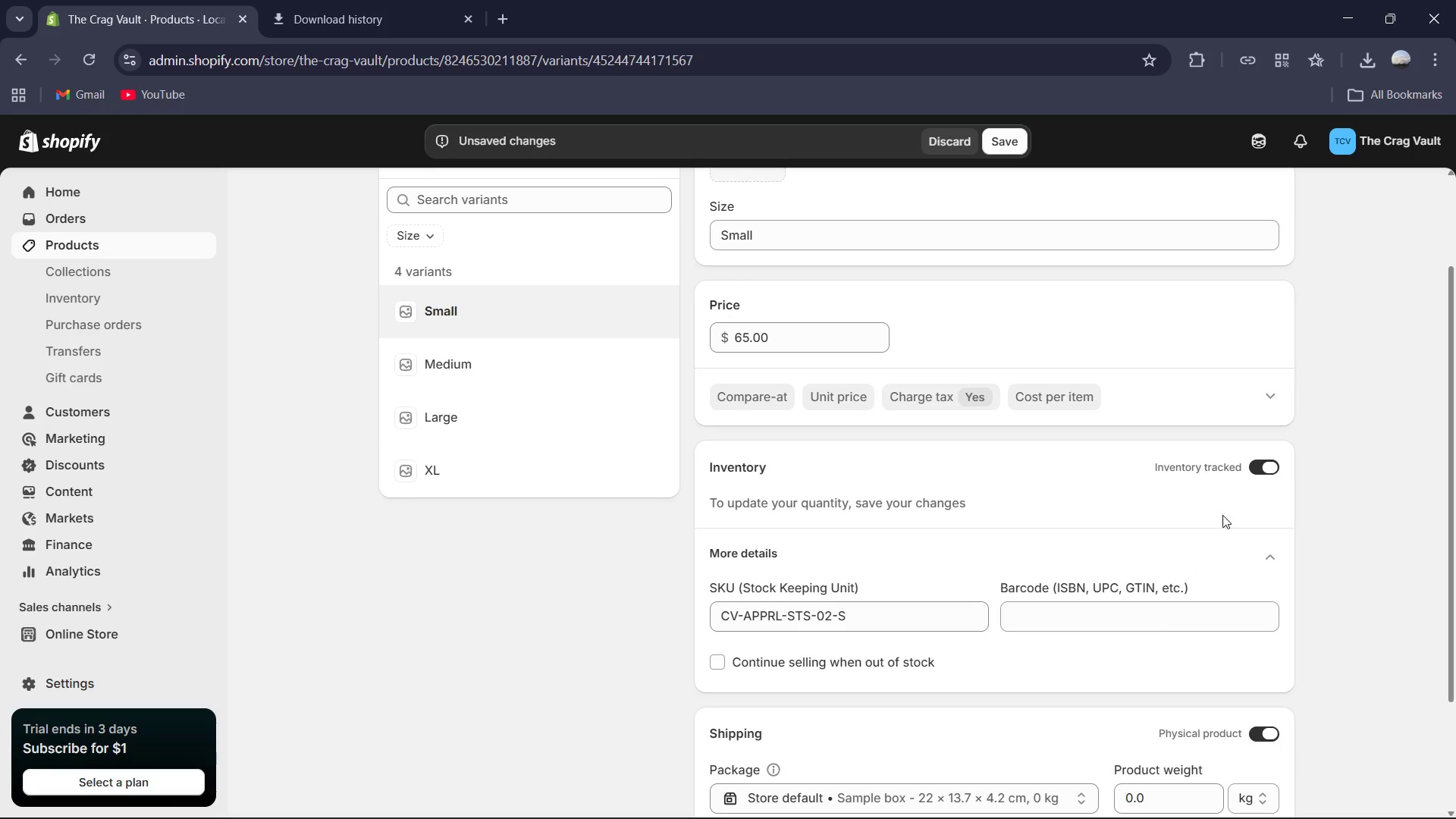 
scroll: coordinate [1227, 620], scroll_direction: down, amount: 2.0
 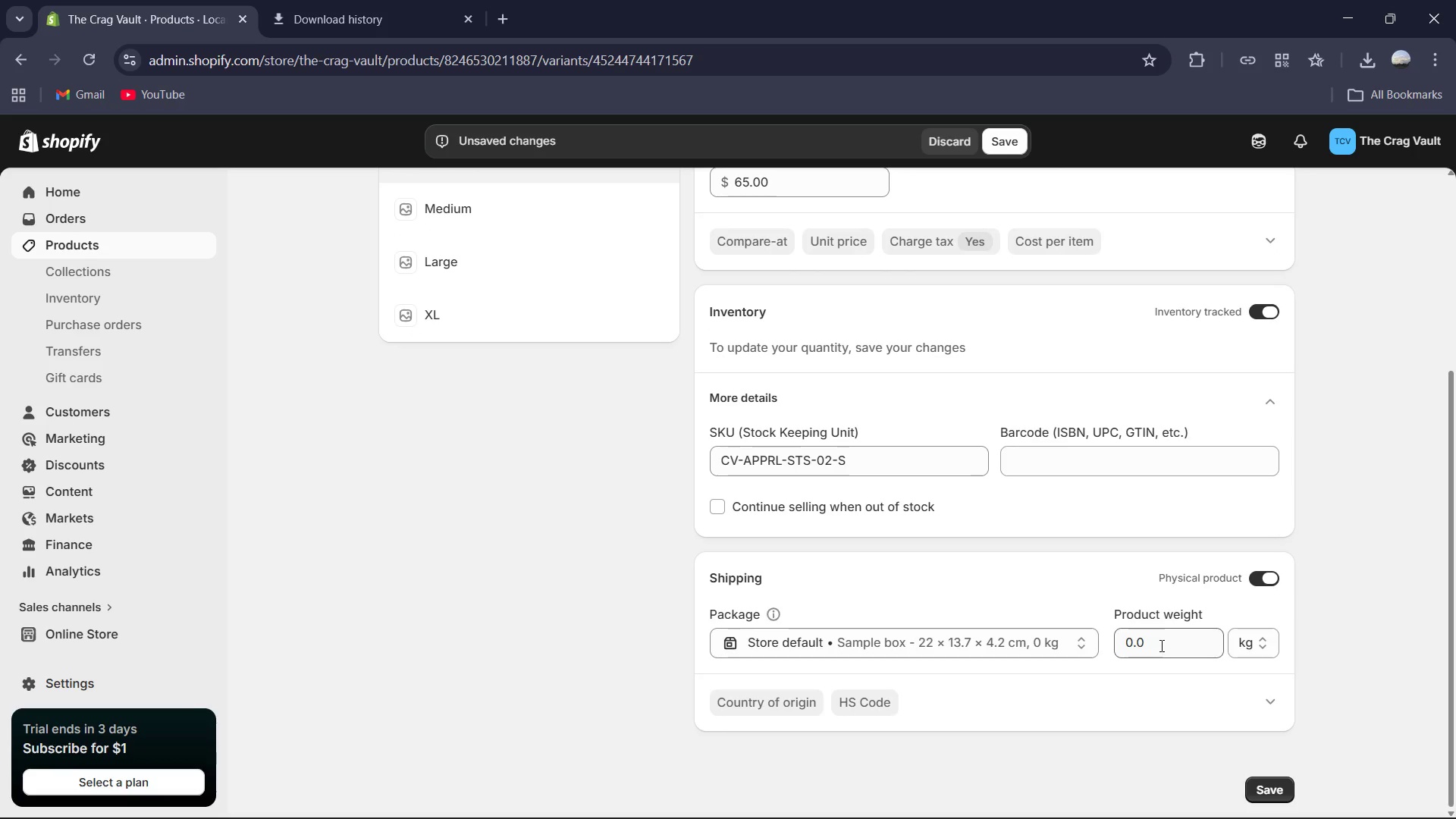 
left_click([1163, 644])
 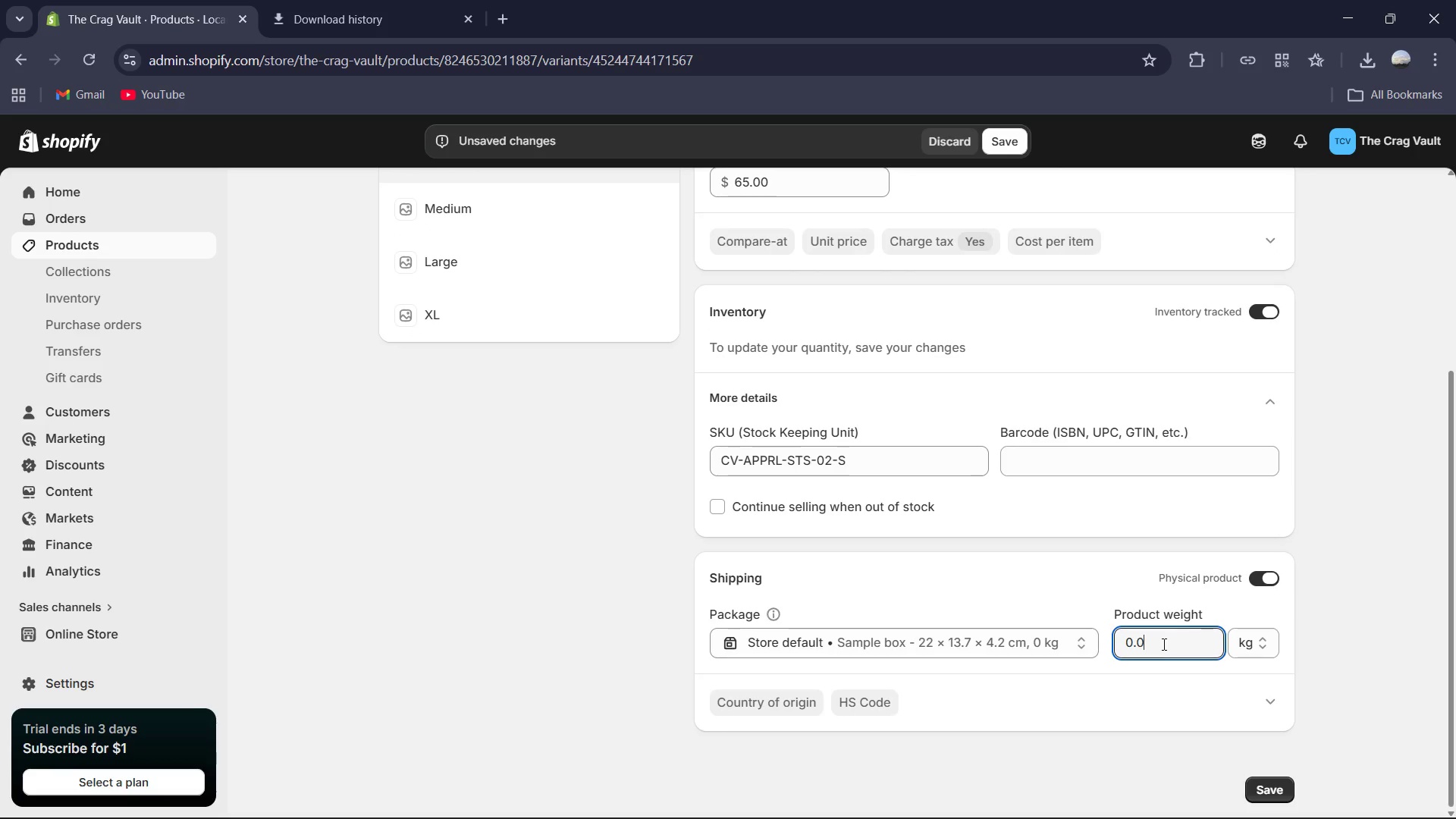 
key(Control+A)
 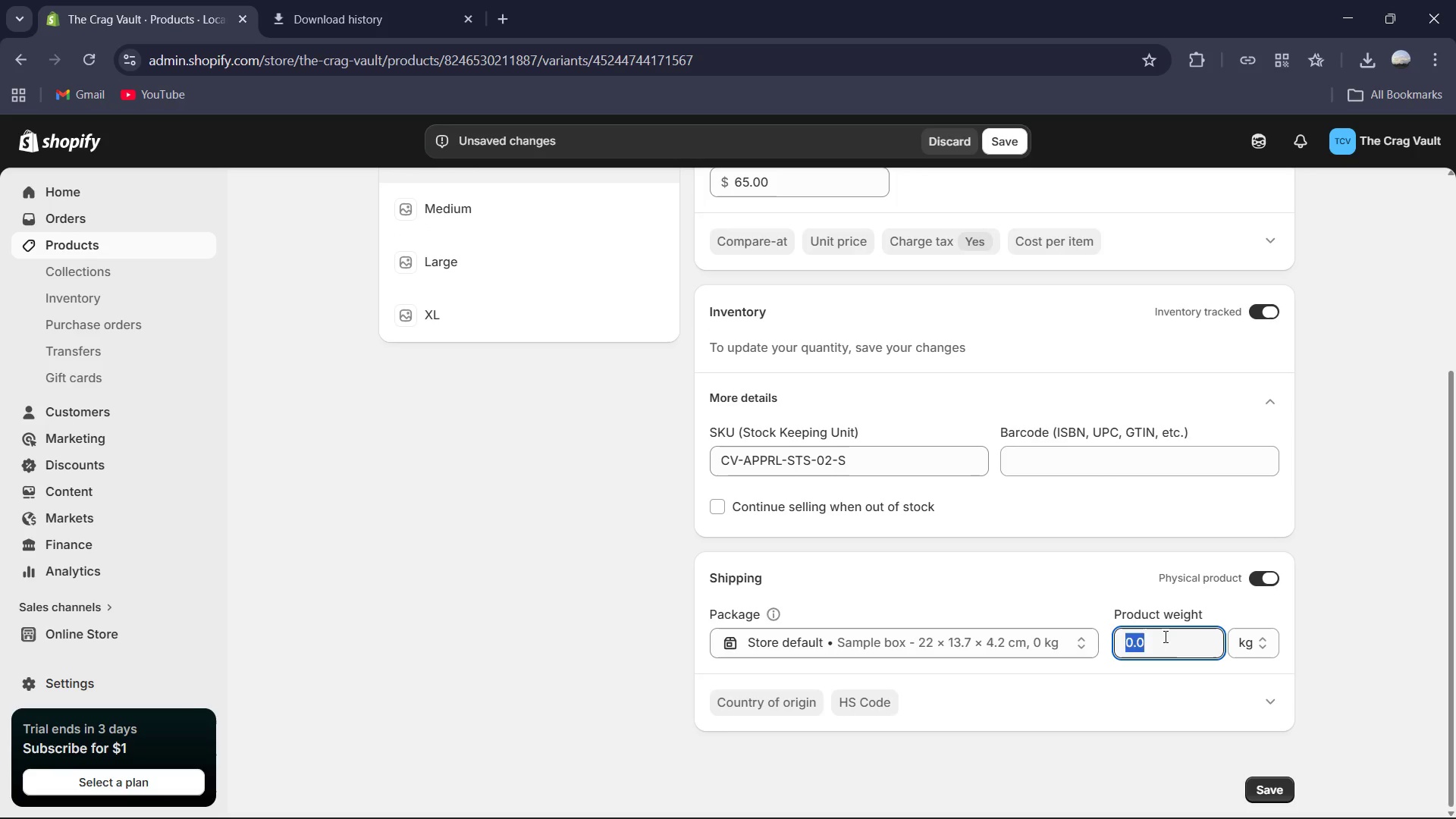 
key(Numpad0)
 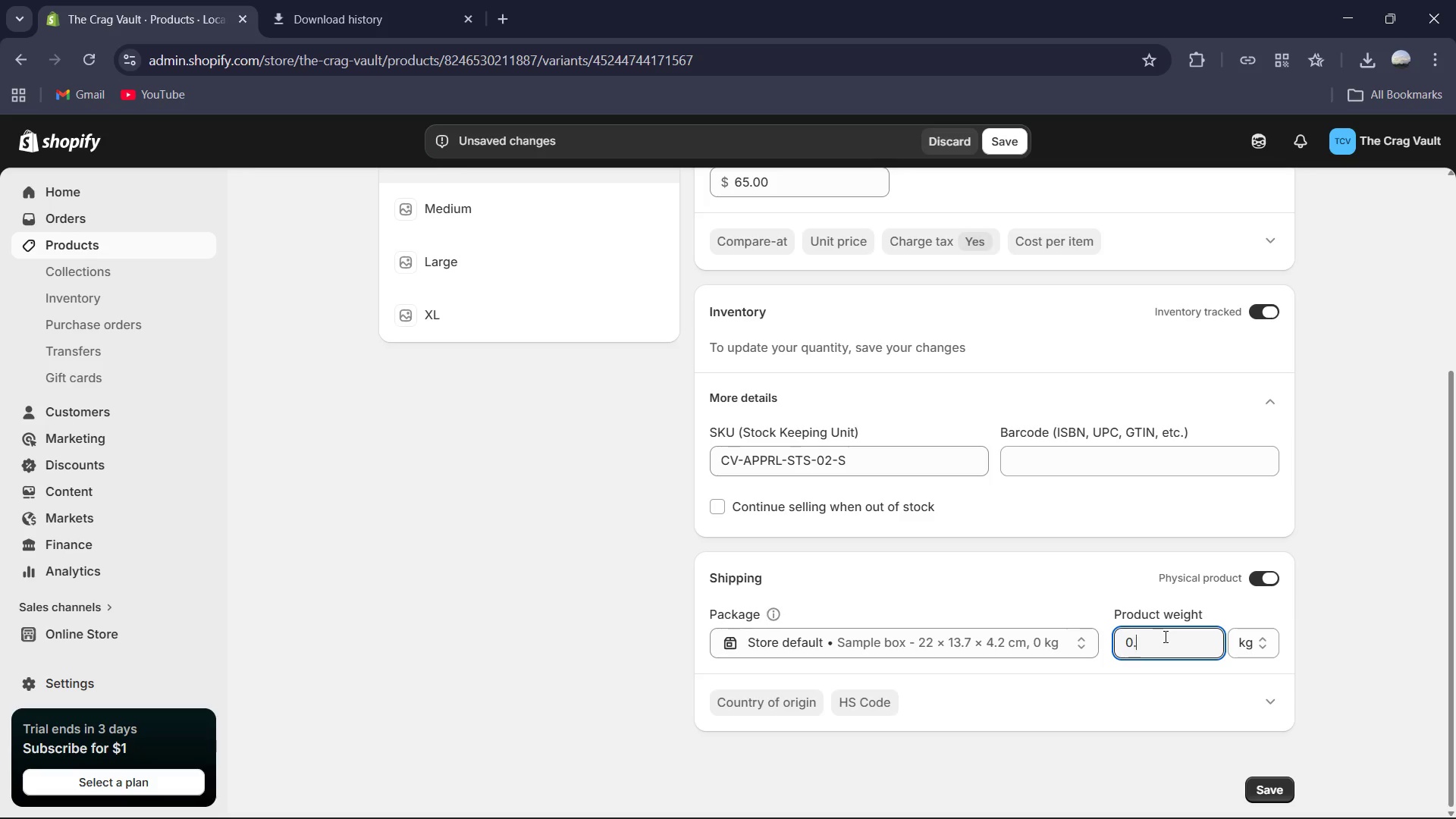 
key(NumpadDecimal)
 